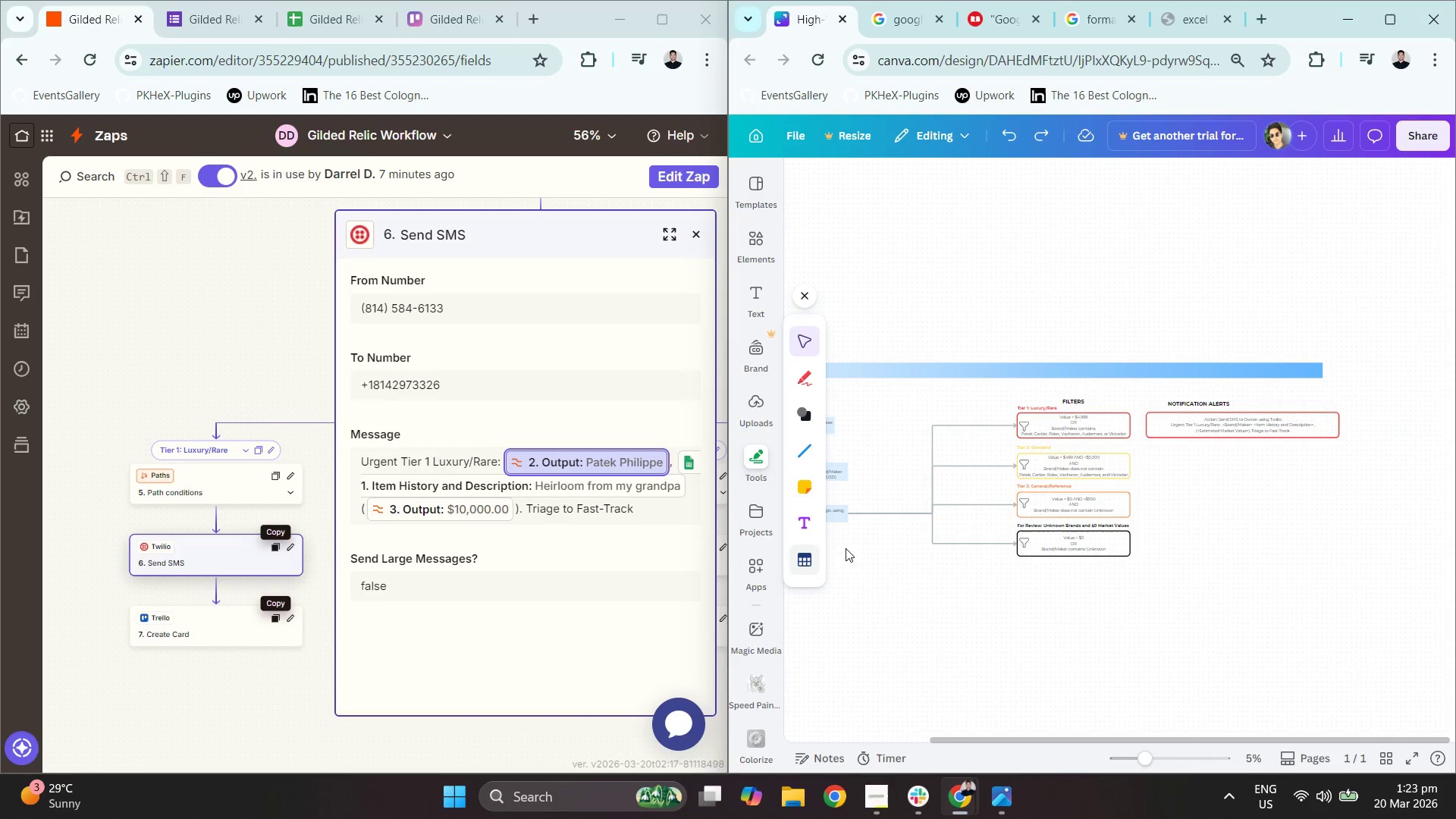 
left_click_drag(start_coordinate=[1357, 598], to_coordinate=[1009, 391])
 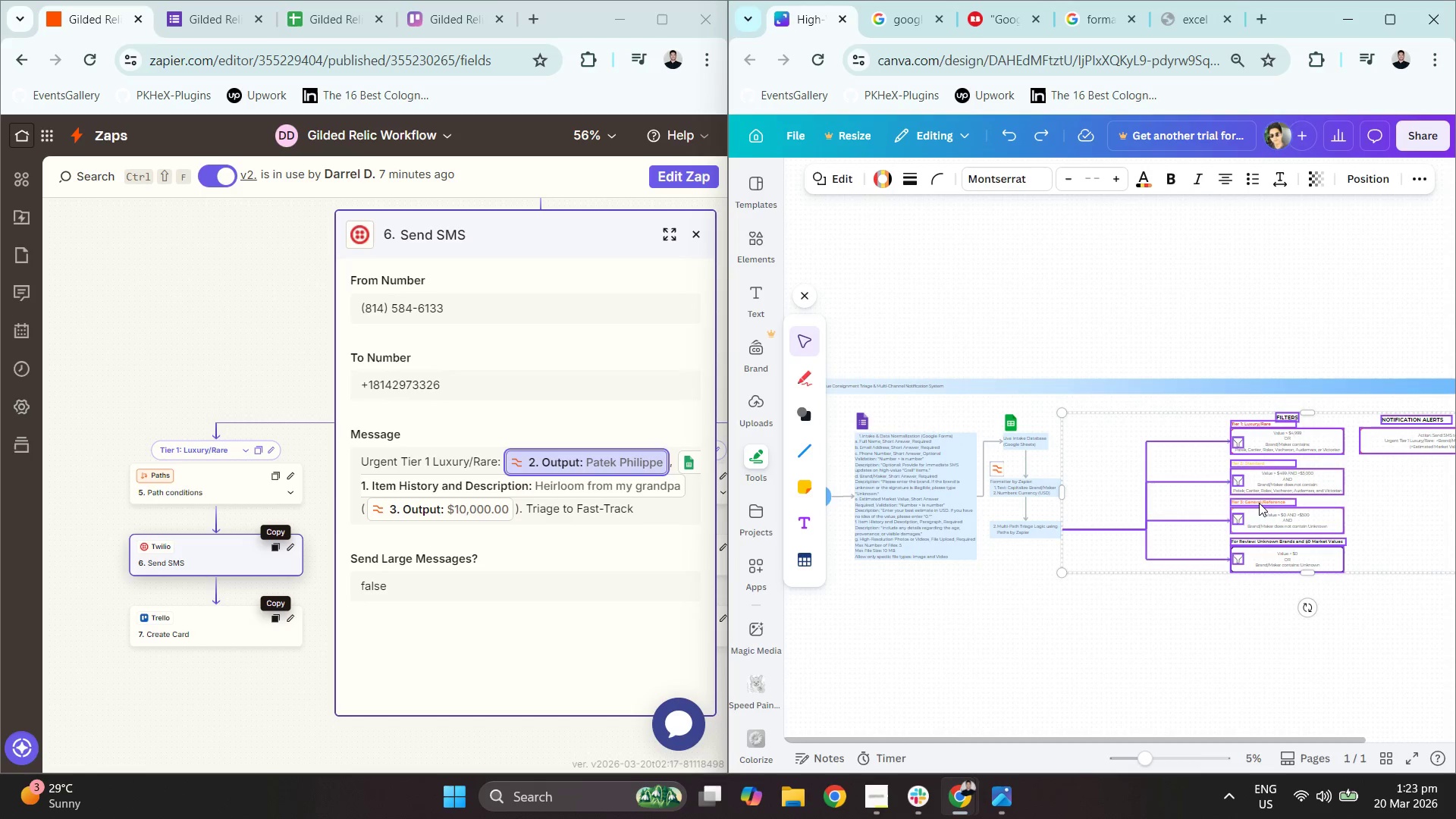 
left_click_drag(start_coordinate=[1267, 490], to_coordinate=[1197, 488])
 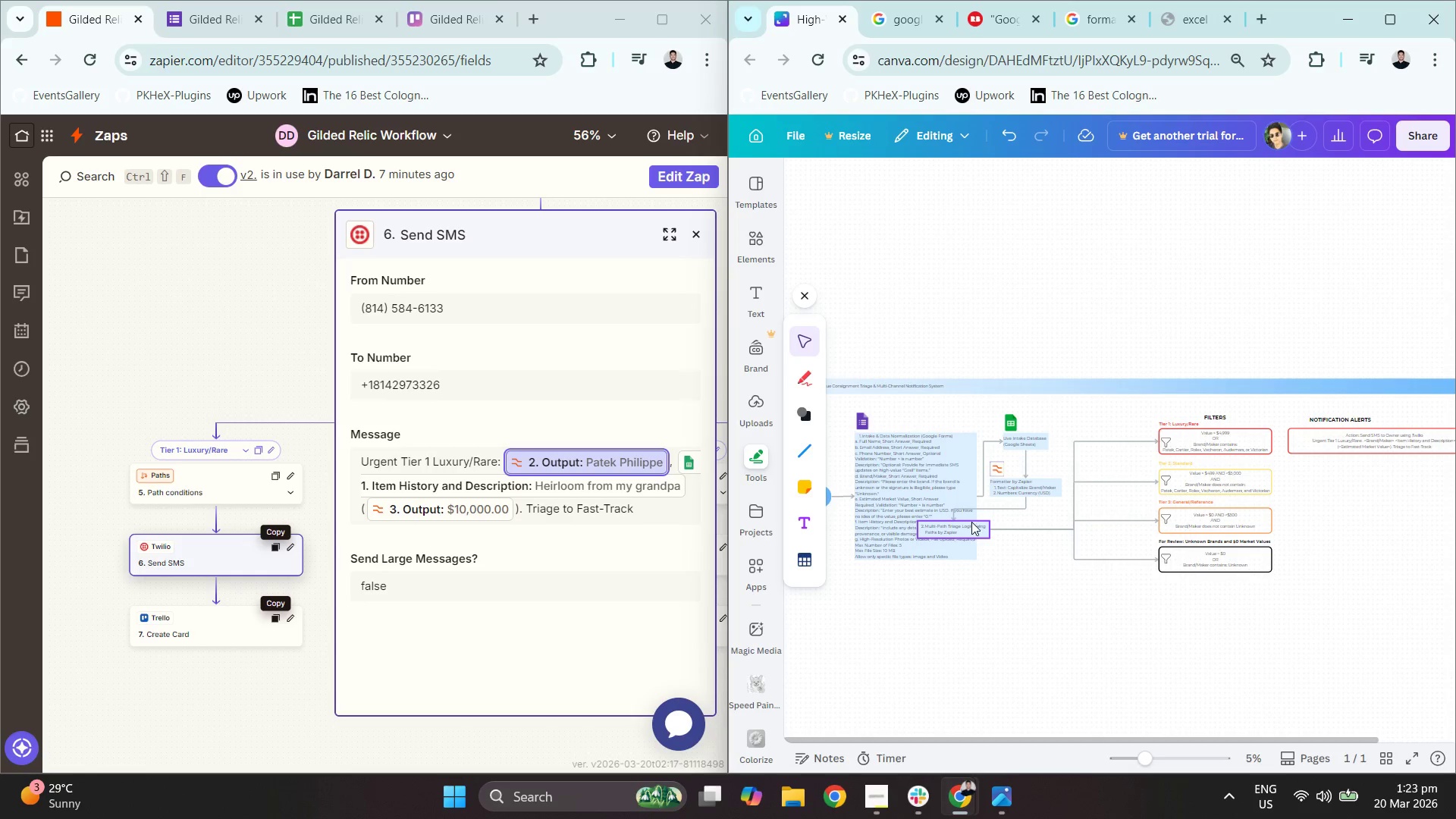 
left_click_drag(start_coordinate=[959, 531], to_coordinate=[1031, 531])
 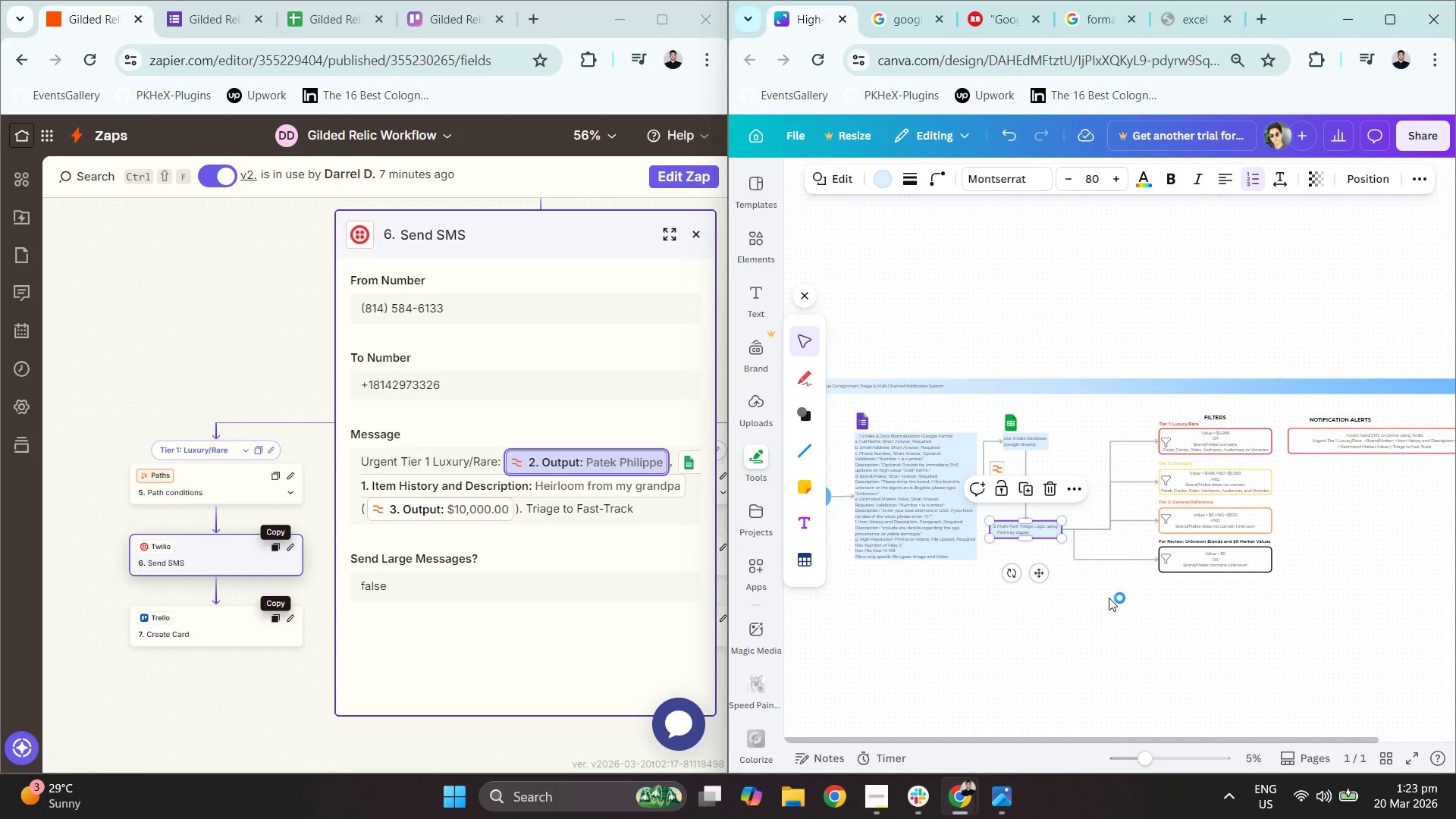 
left_click([1110, 597])
 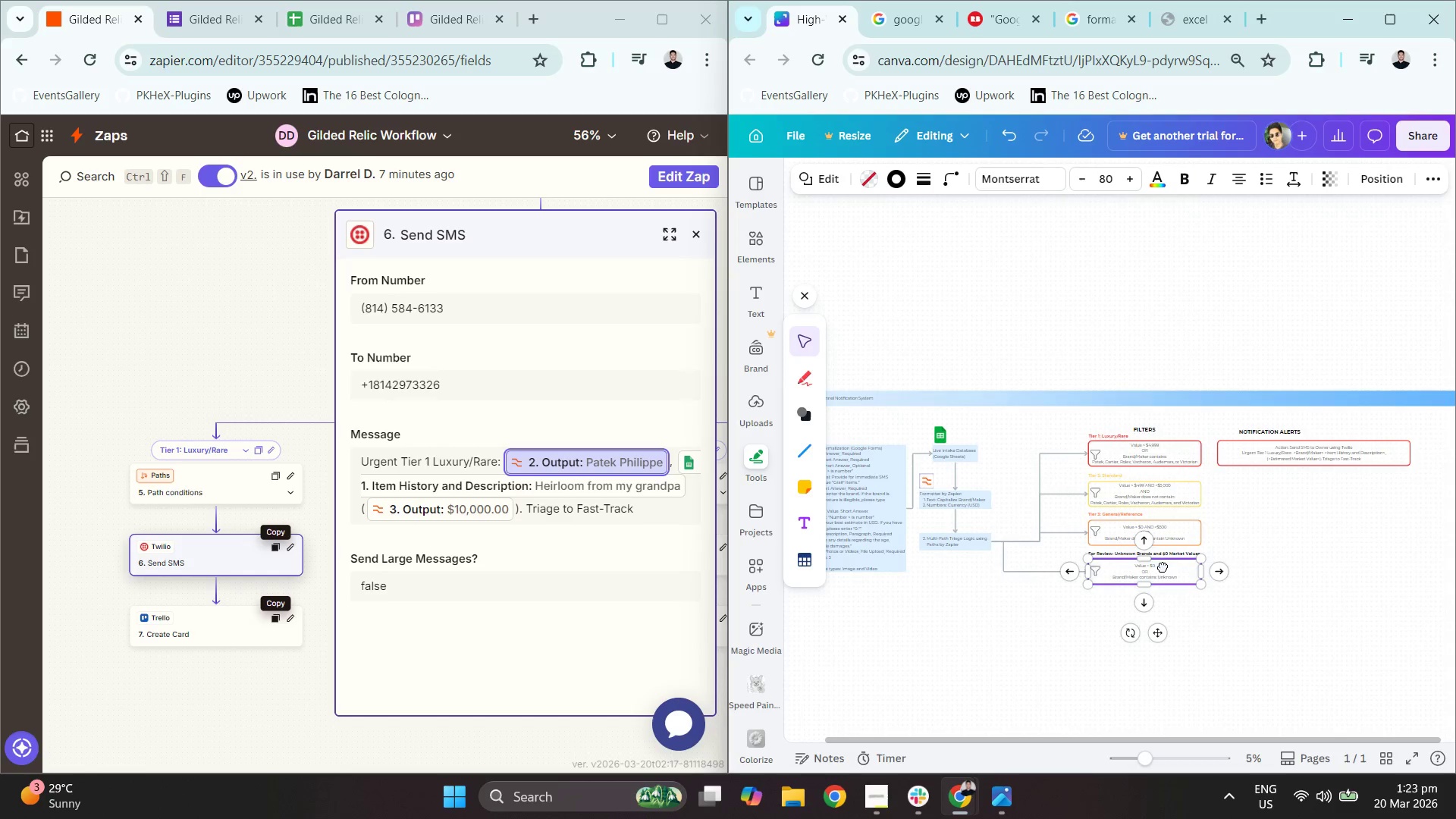 
left_click([1320, 612])
 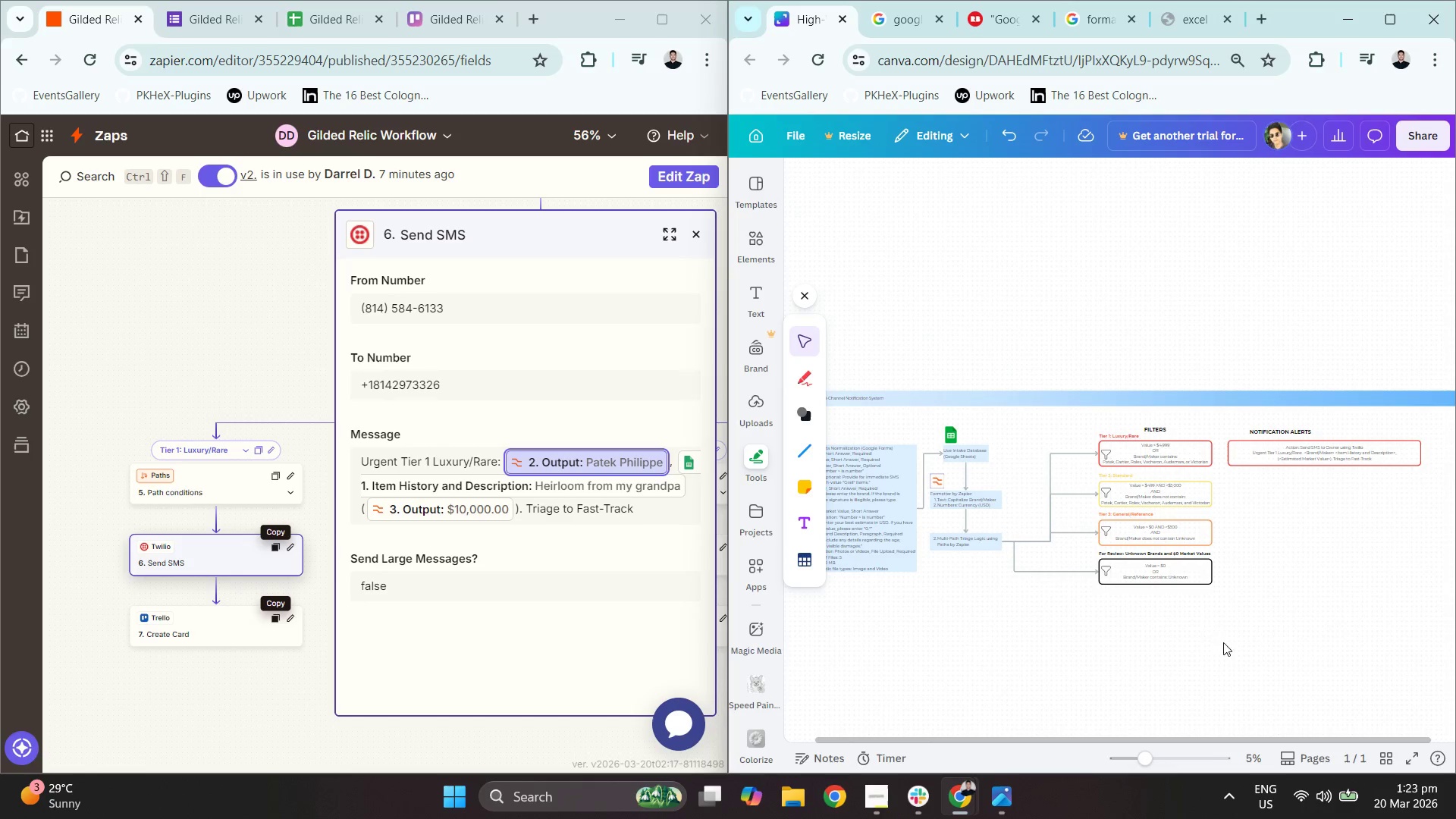 
left_click_drag(start_coordinate=[1178, 594], to_coordinate=[1144, 446])
 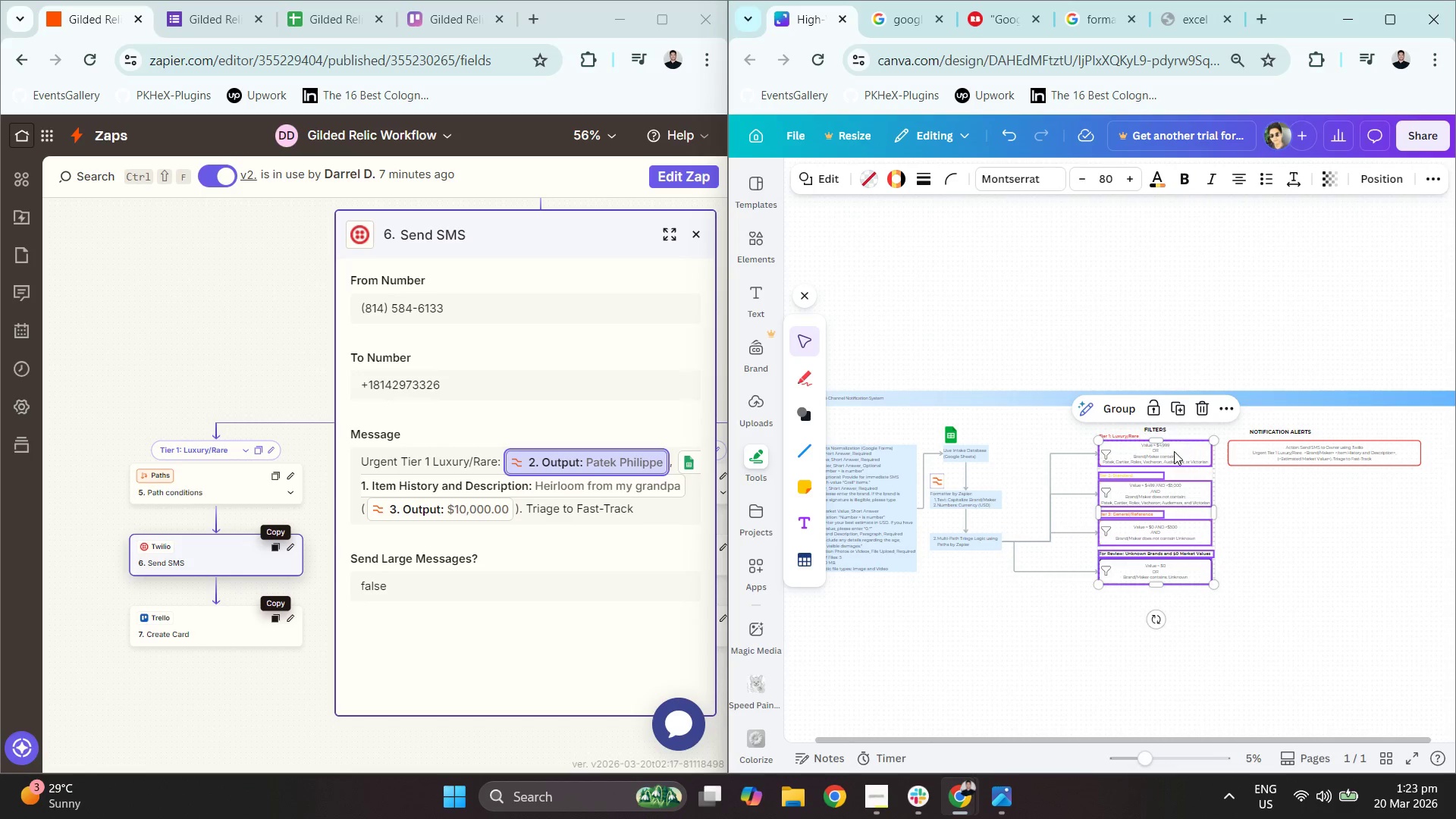 
left_click_drag(start_coordinate=[1169, 458], to_coordinate=[1087, 463])
 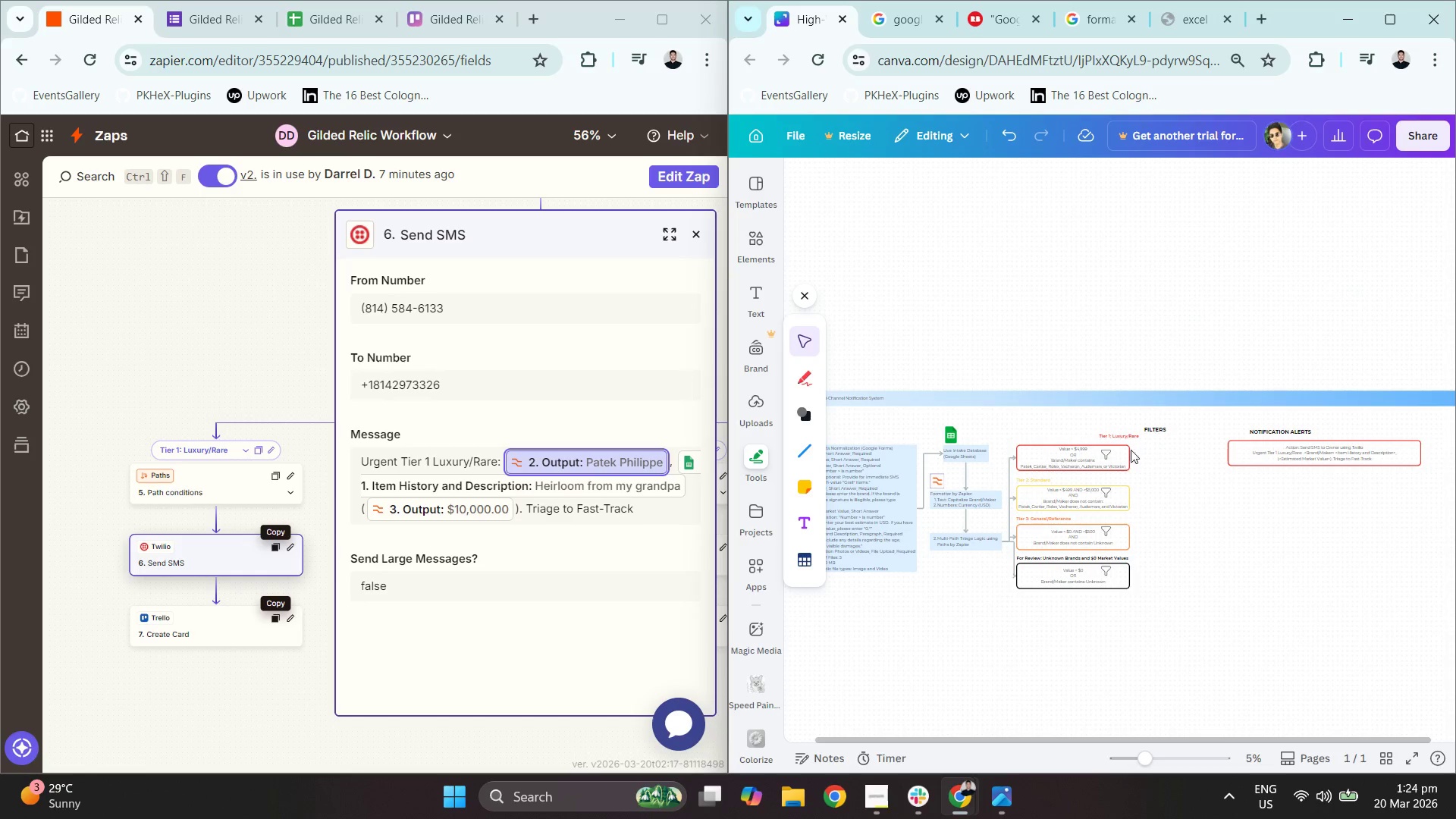 
hold_key(key=ControlLeft, duration=0.72)
scroll: coordinate [1095, 434], scroll_direction: up, amount: 5.0
 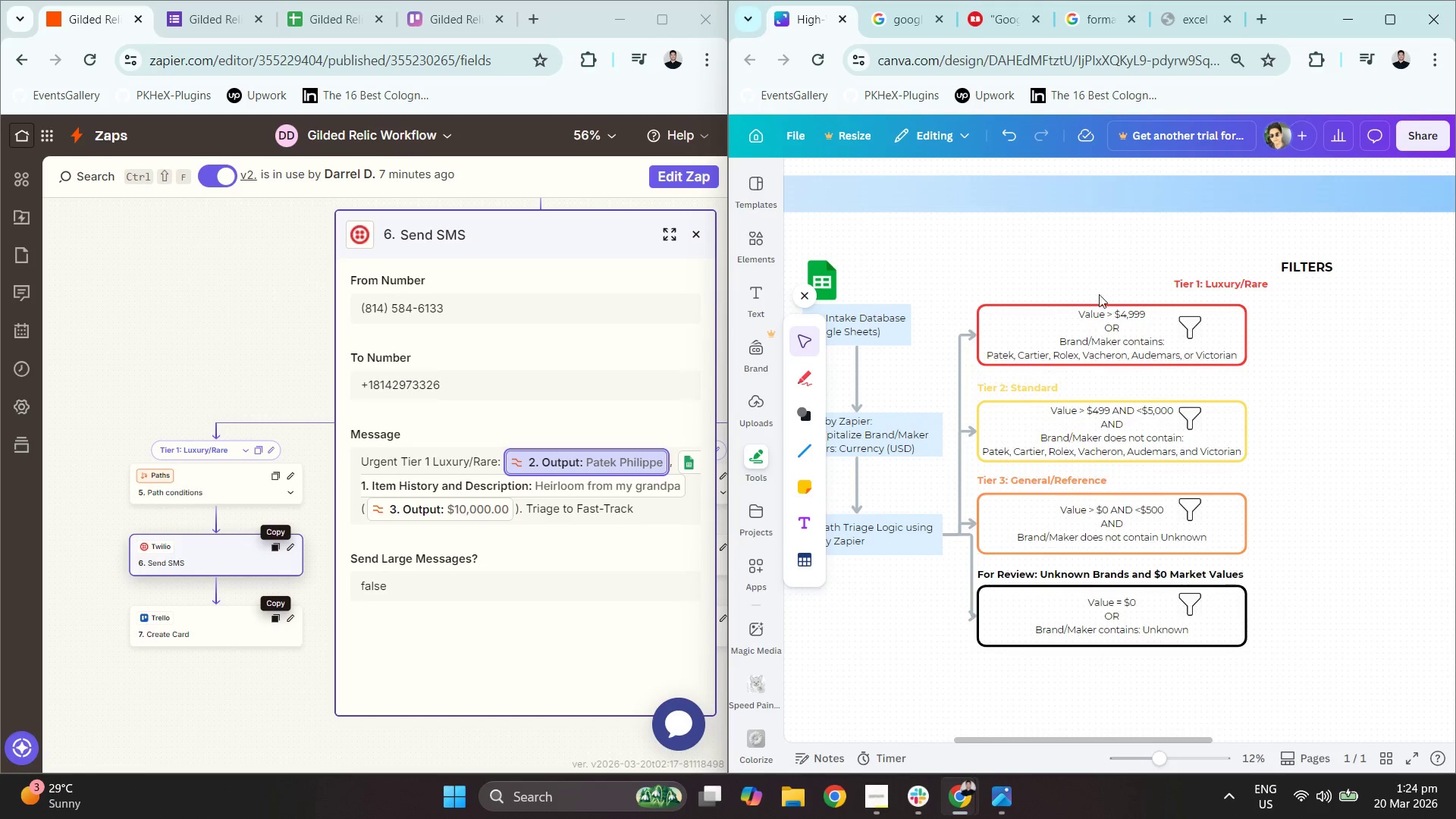 
key(Control+Z)
 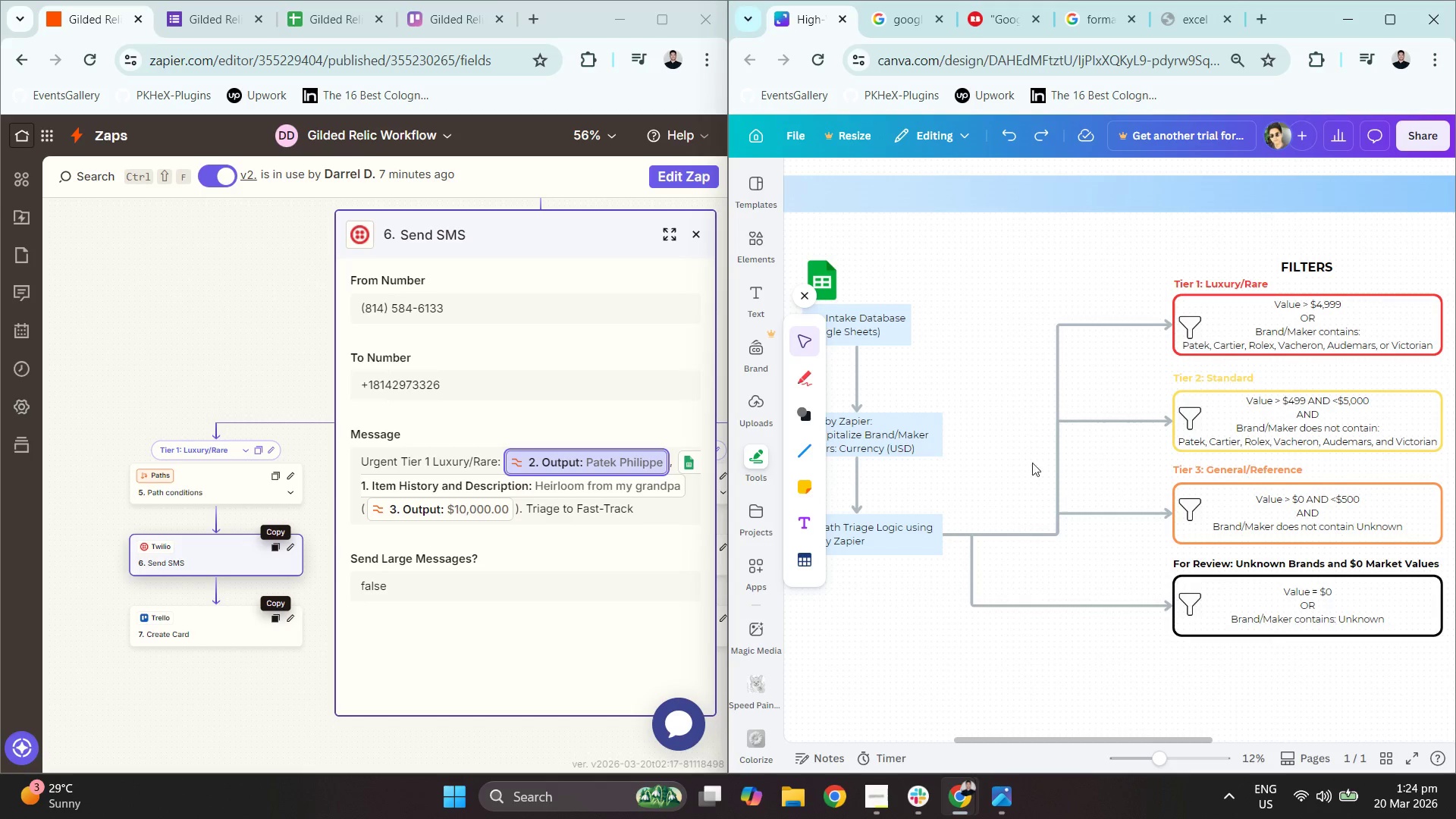 
scroll: coordinate [987, 436], scroll_direction: down, amount: 1.0
 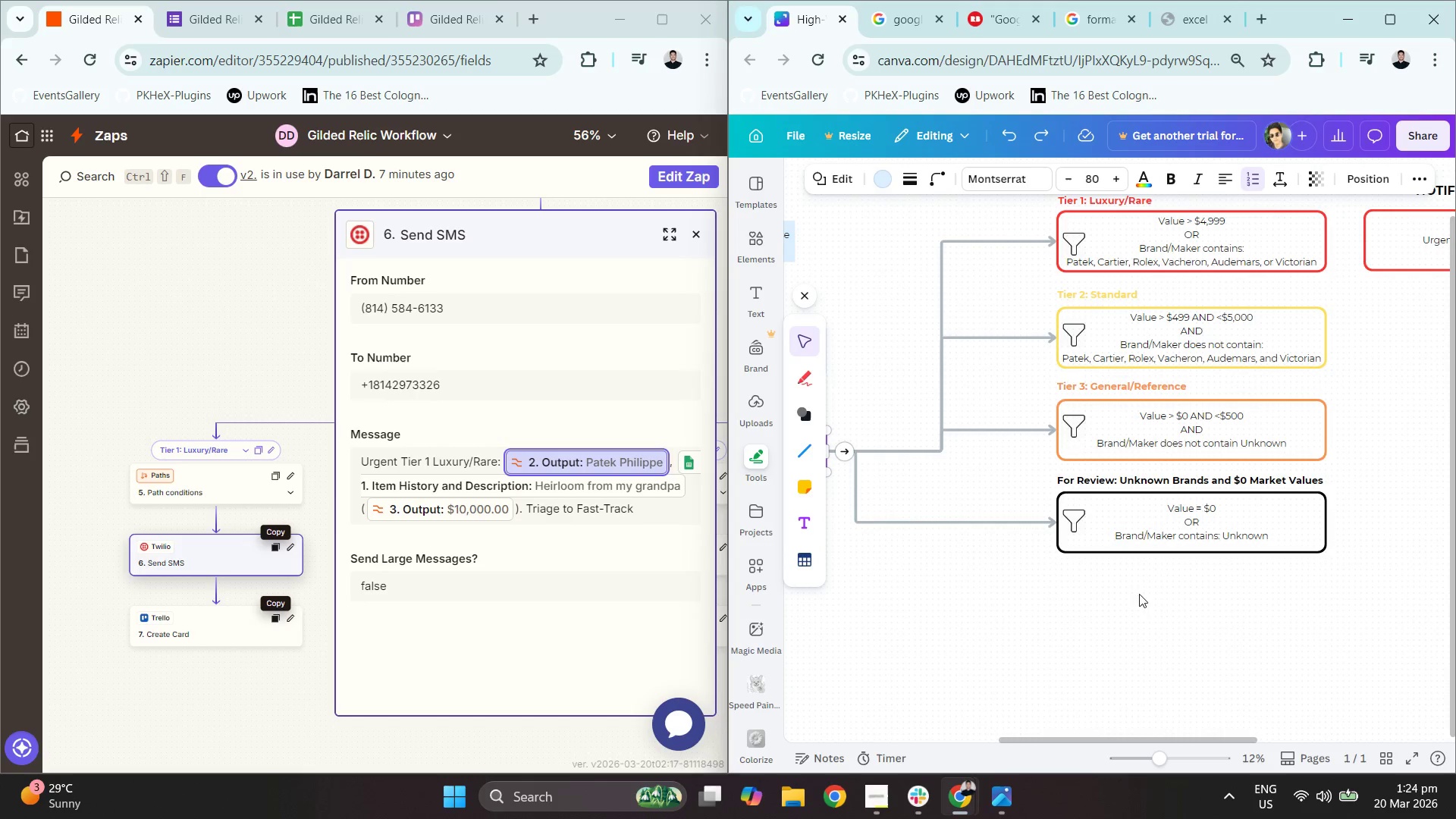 
left_click_drag(start_coordinate=[1231, 607], to_coordinate=[1070, 241])
 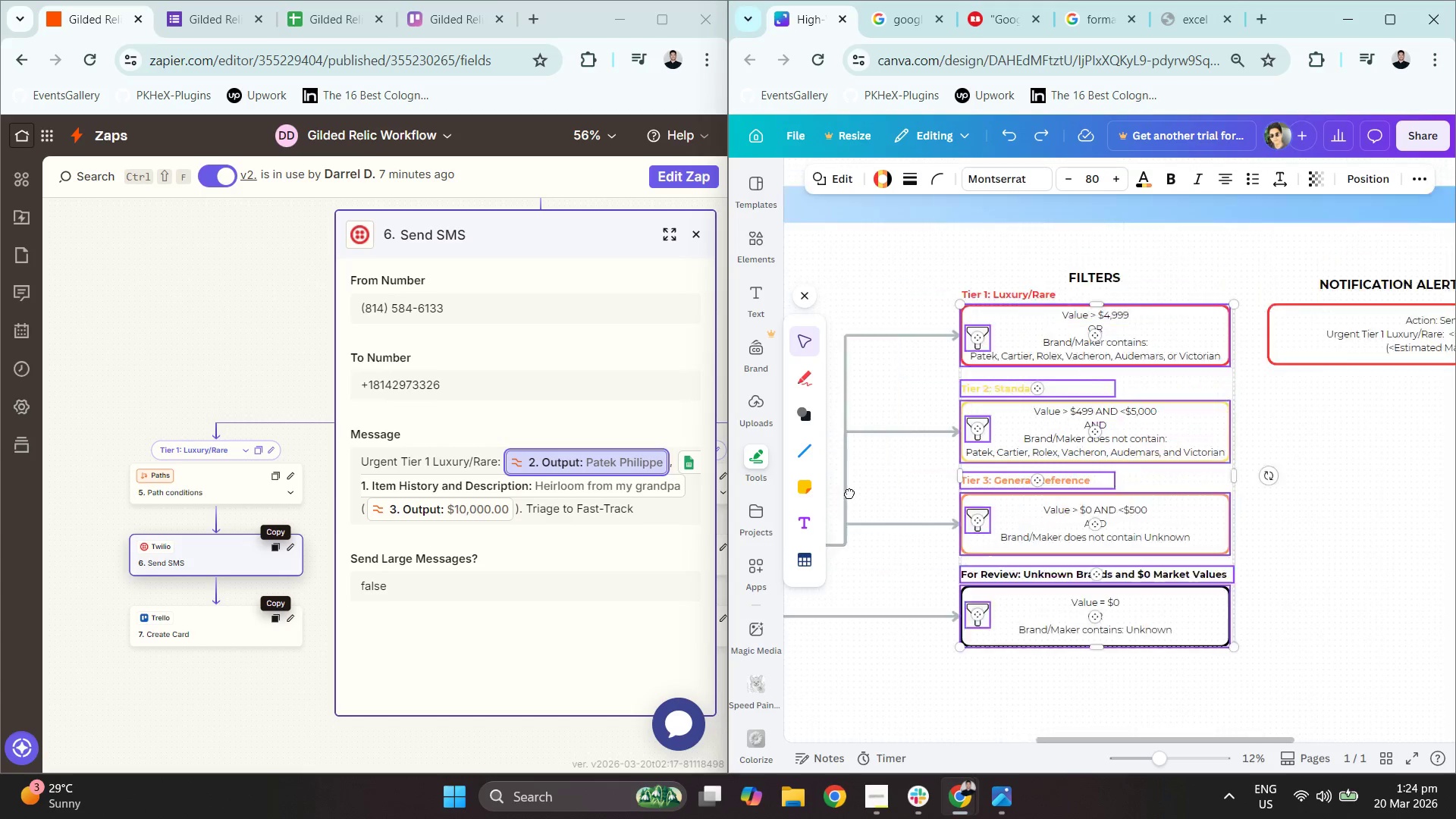 
hold_key(key=ControlLeft, duration=1.22)
left_click([989, 315])
 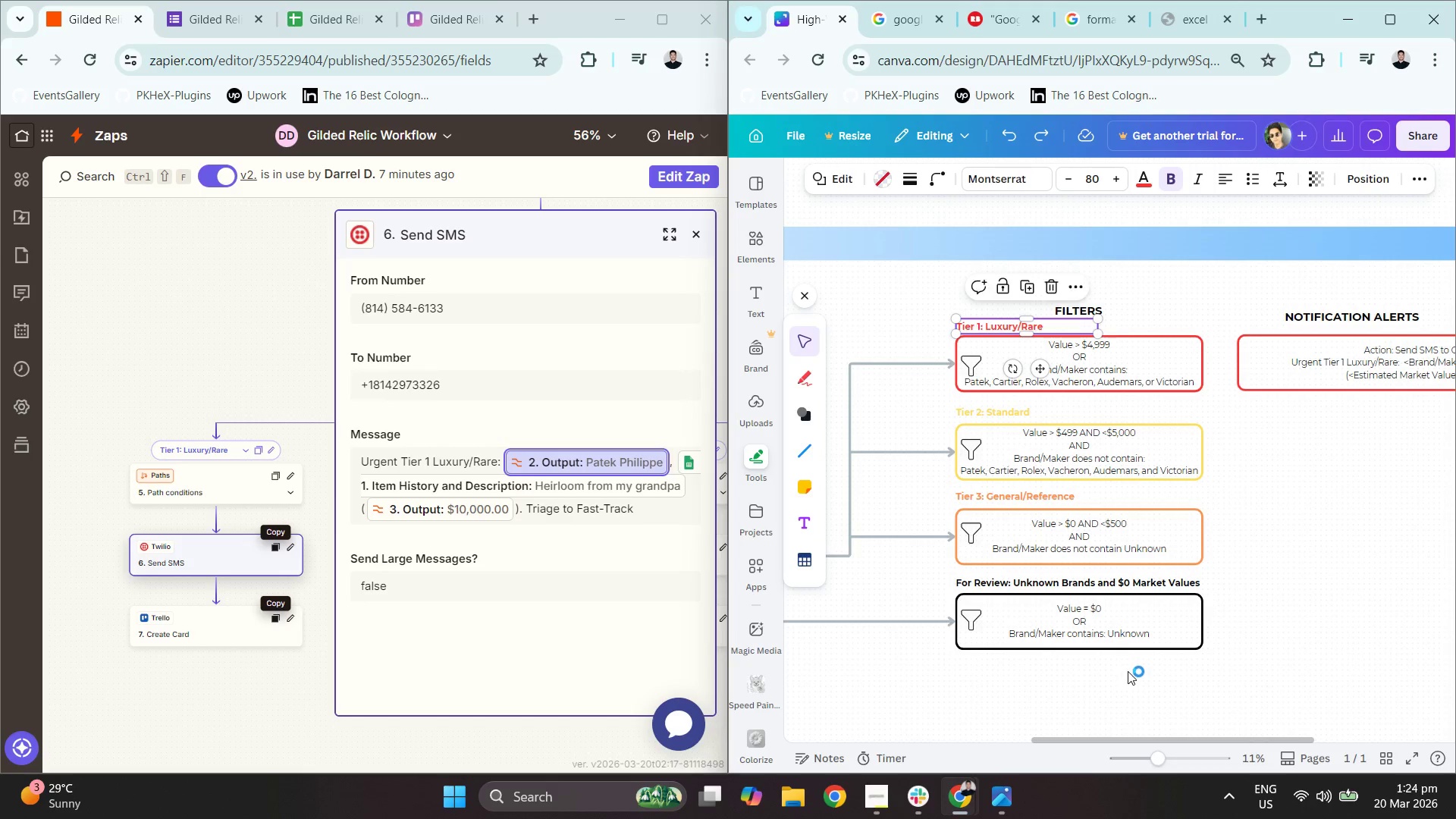 
left_click([1136, 666])
 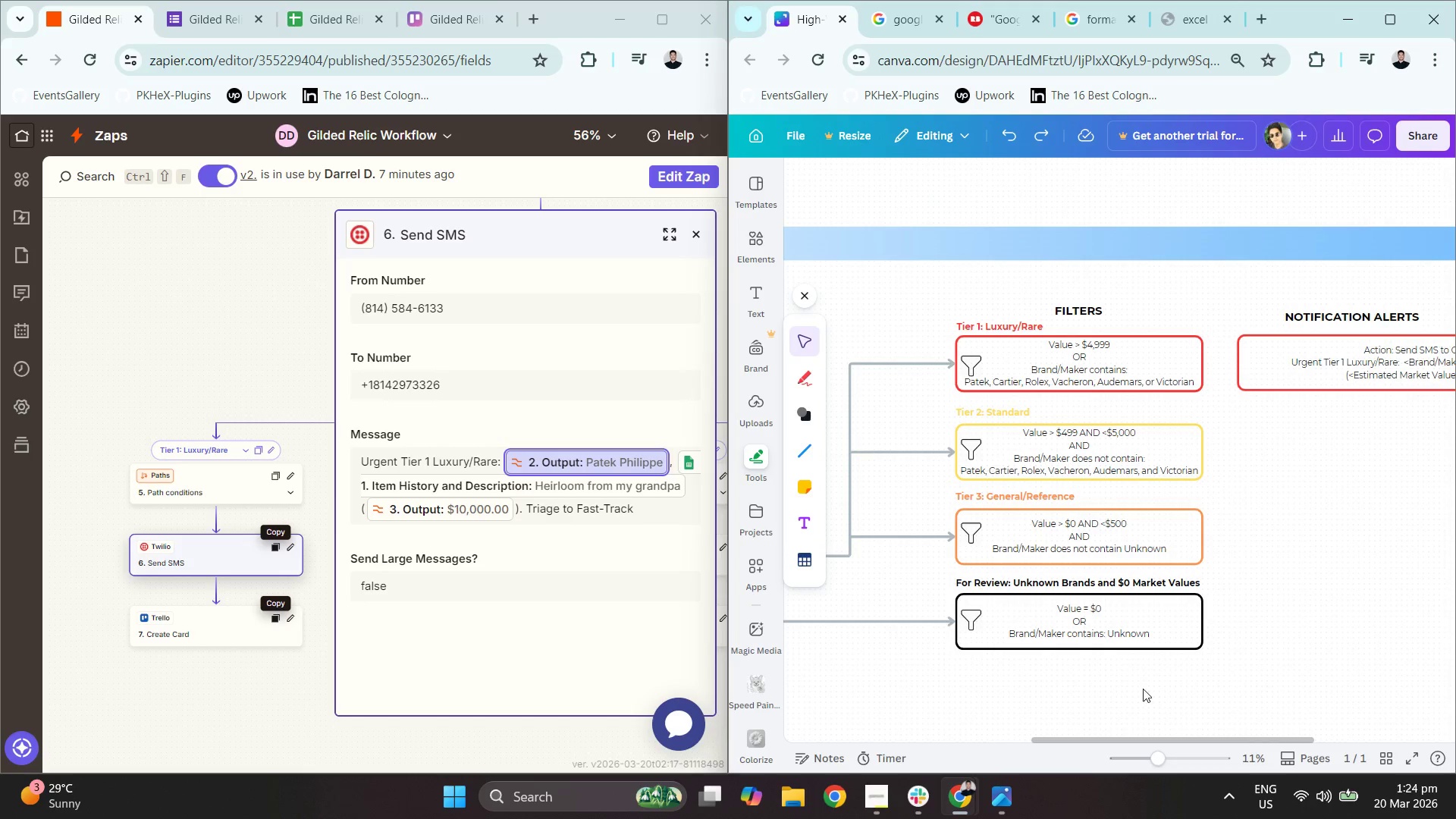 
left_click_drag(start_coordinate=[1146, 696], to_coordinate=[996, 314])
 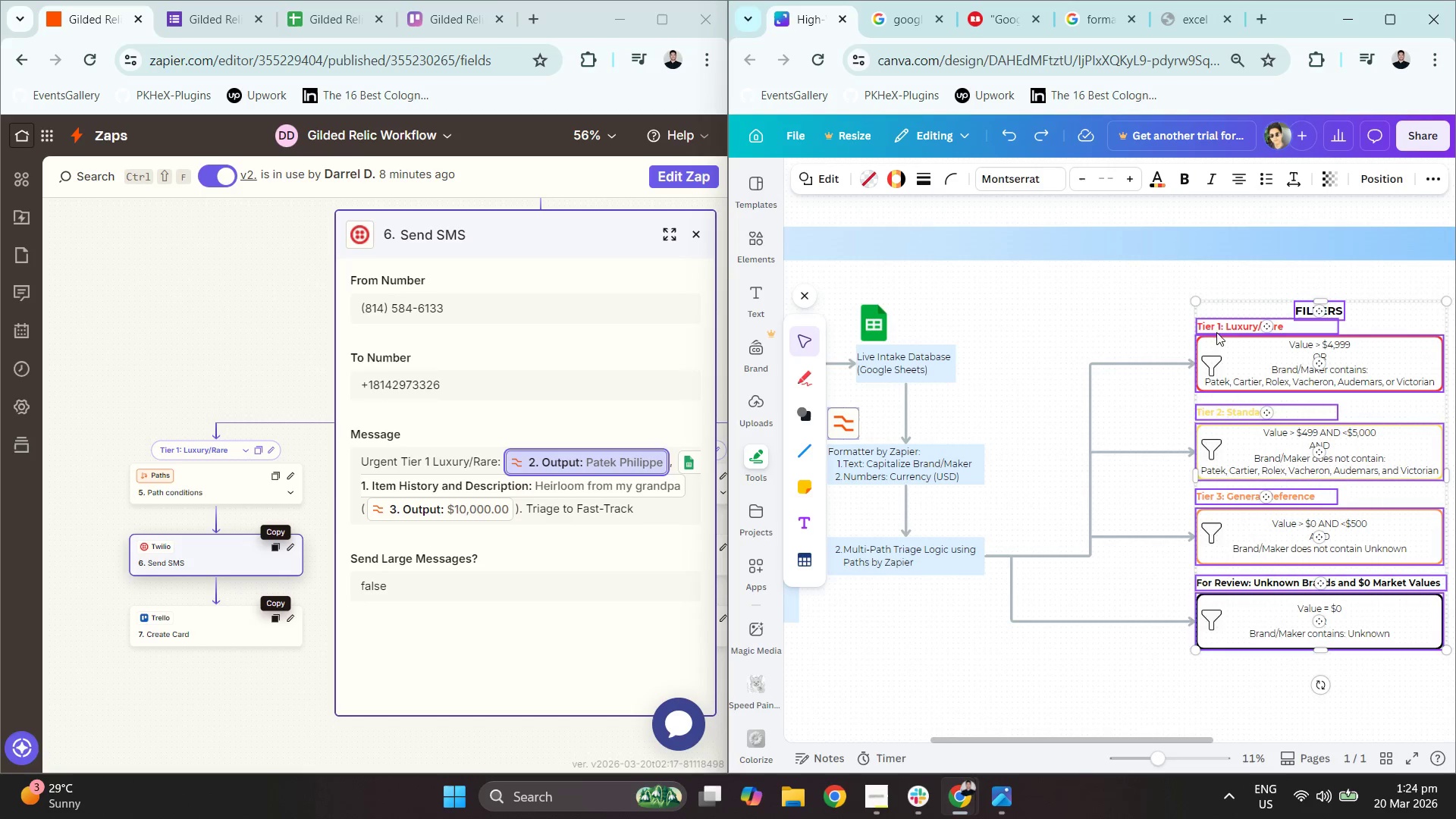 
left_click_drag(start_coordinate=[1252, 359], to_coordinate=[1083, 339])
 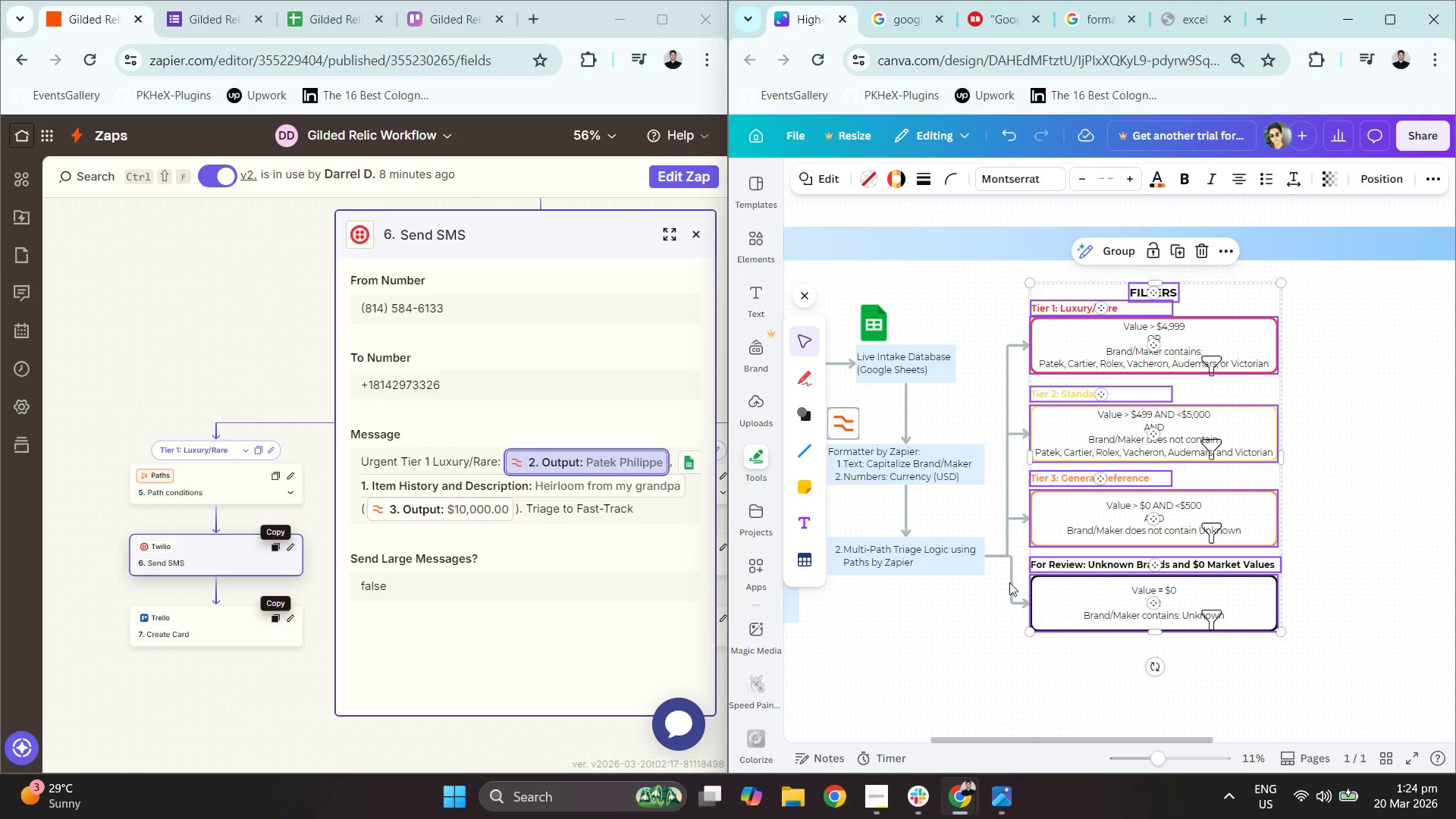 
double_click([1009, 580])
 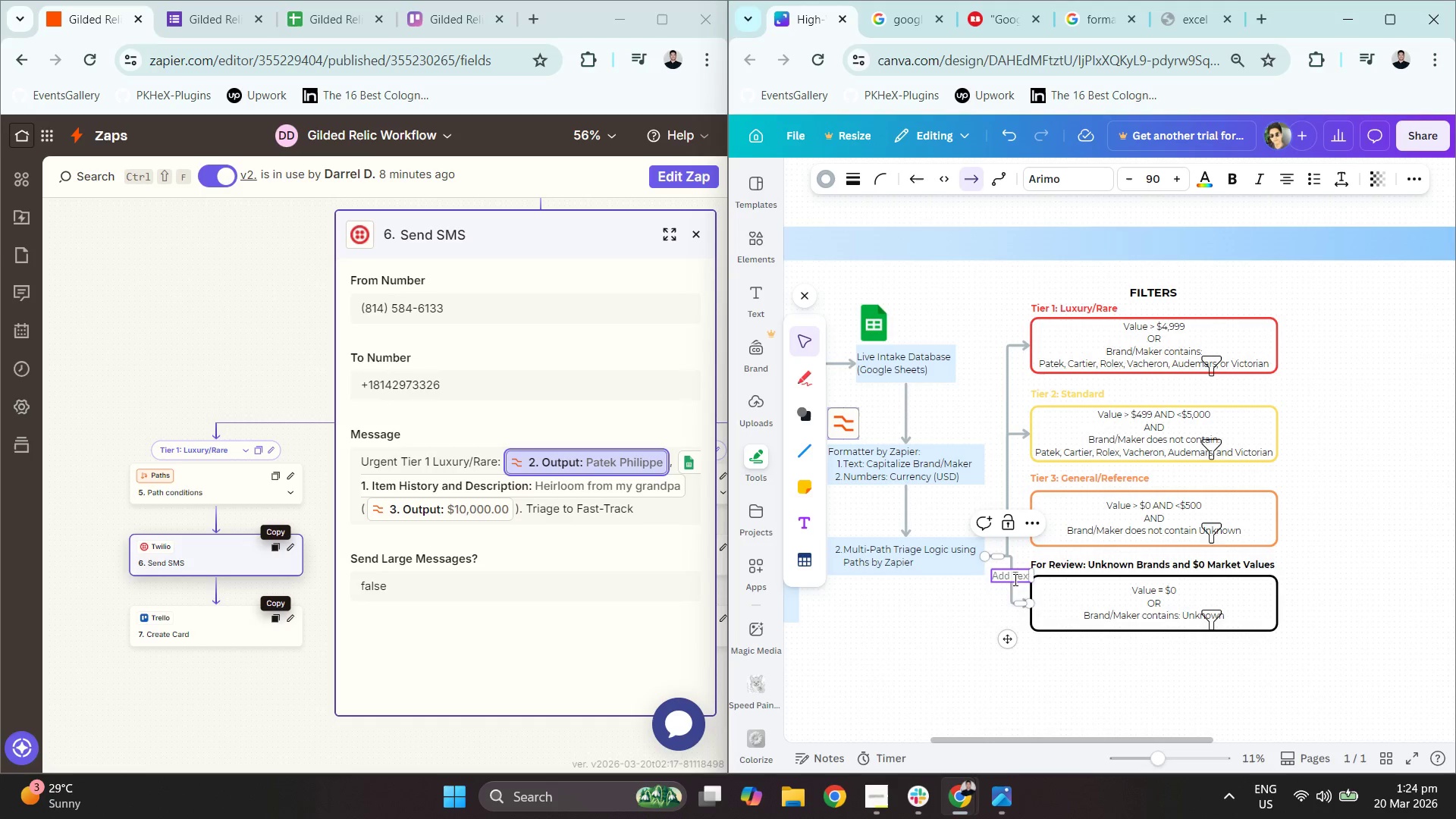 
left_click([976, 620])
 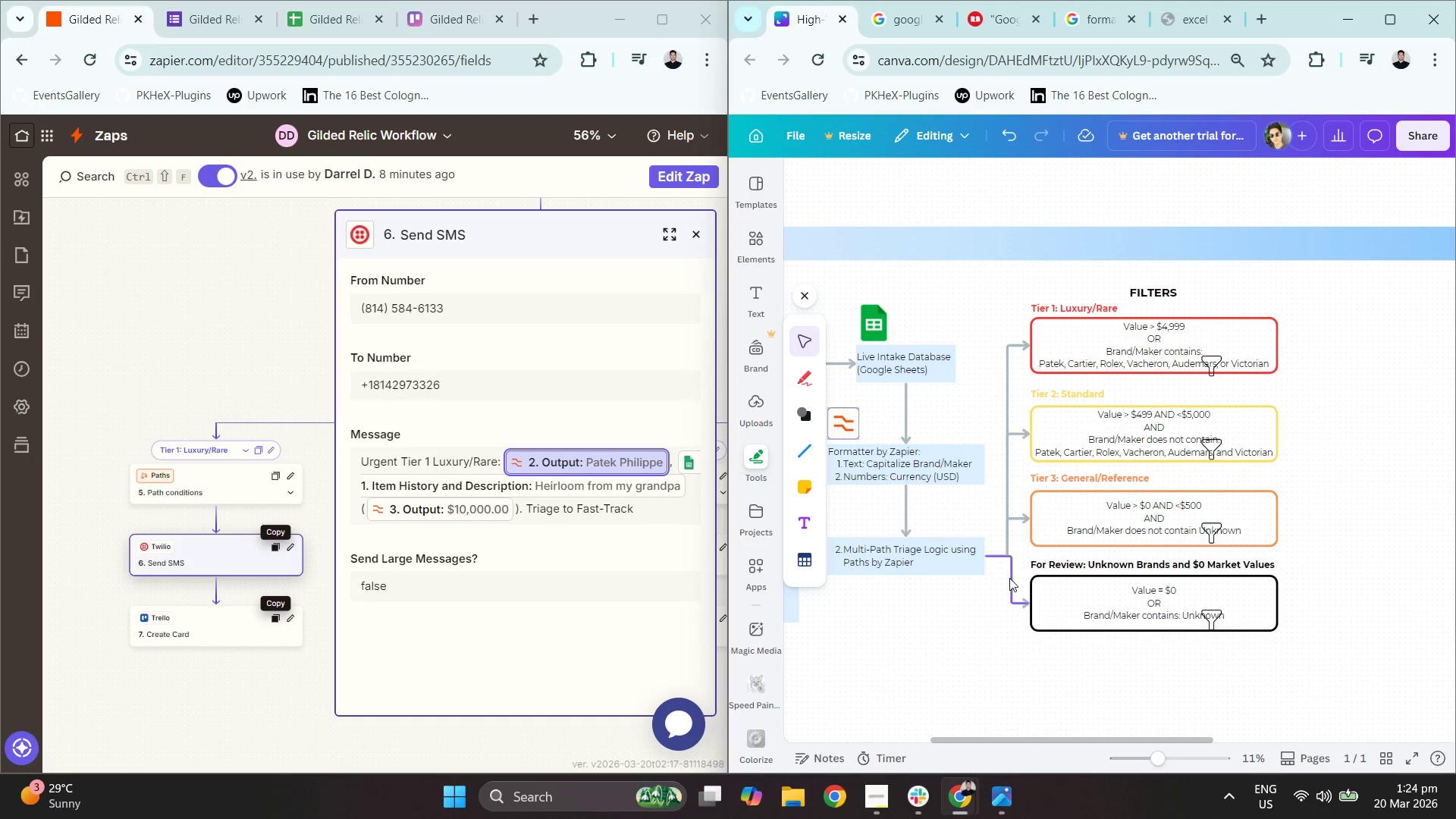 
left_click([1009, 577])
 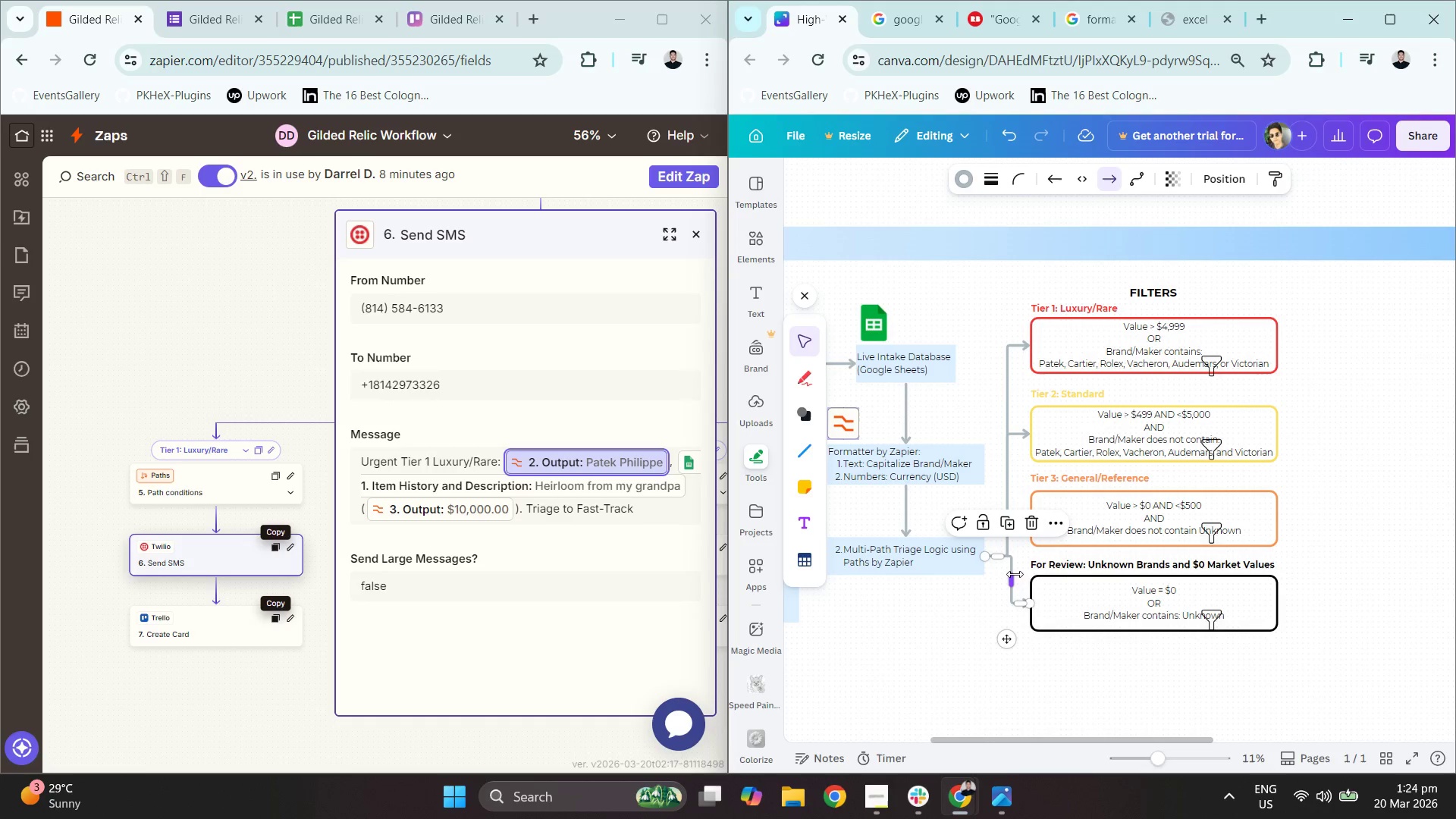 
left_click_drag(start_coordinate=[1015, 573], to_coordinate=[1006, 574])
 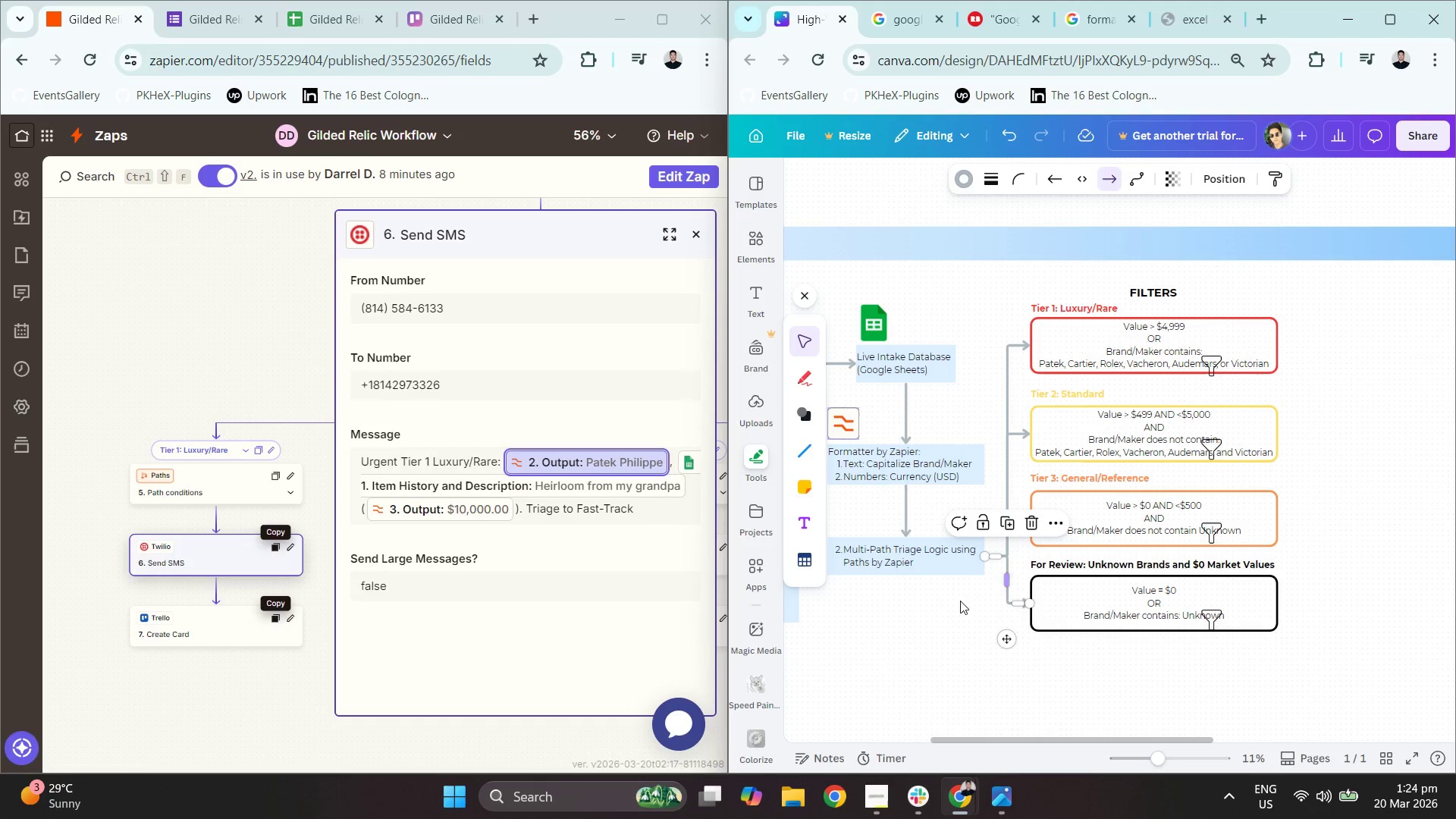 
left_click([947, 610])
 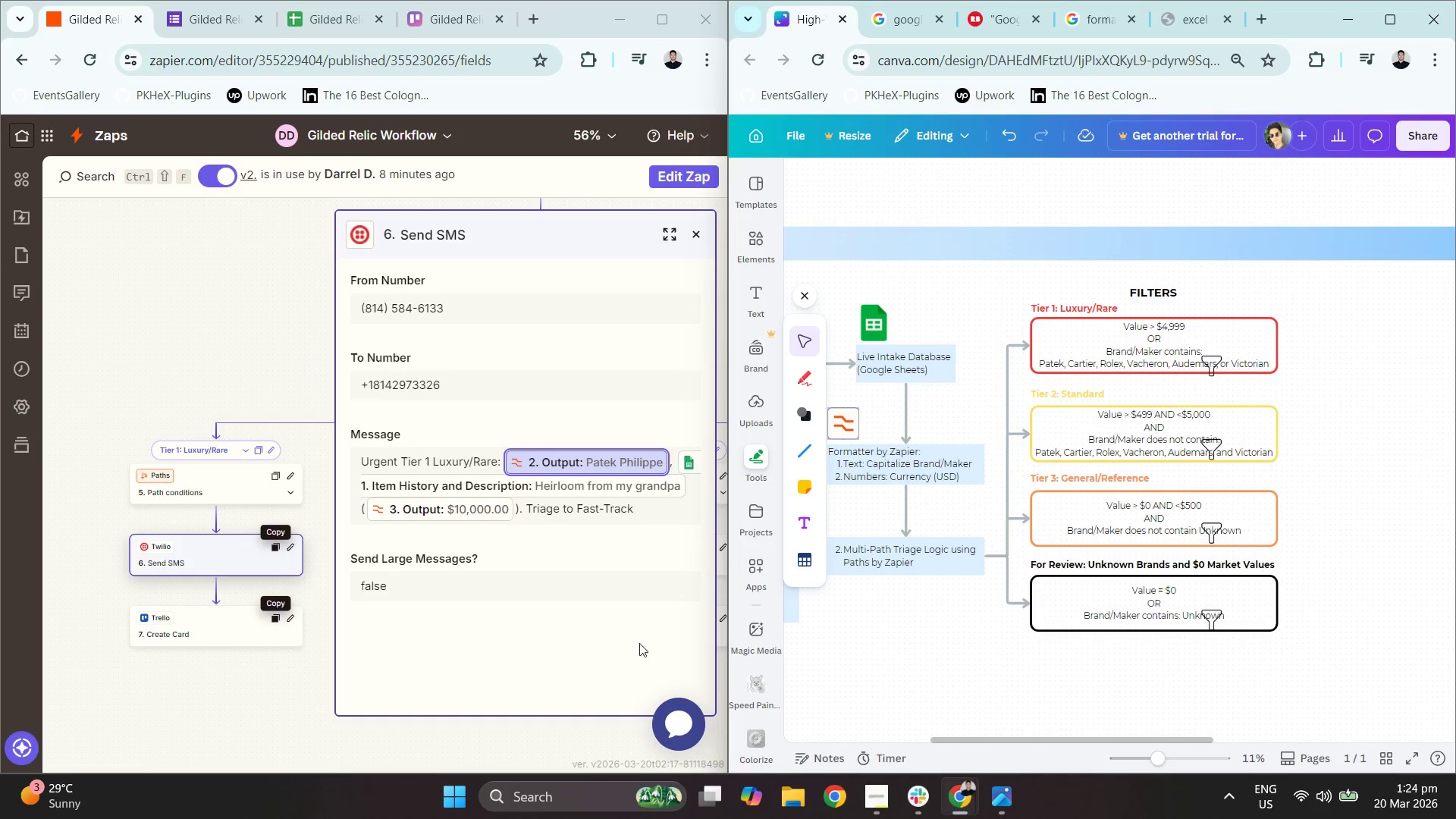 
hold_key(key=ControlLeft, duration=1.08)
scroll: coordinate [834, 571], scroll_direction: down, amount: 2.0
 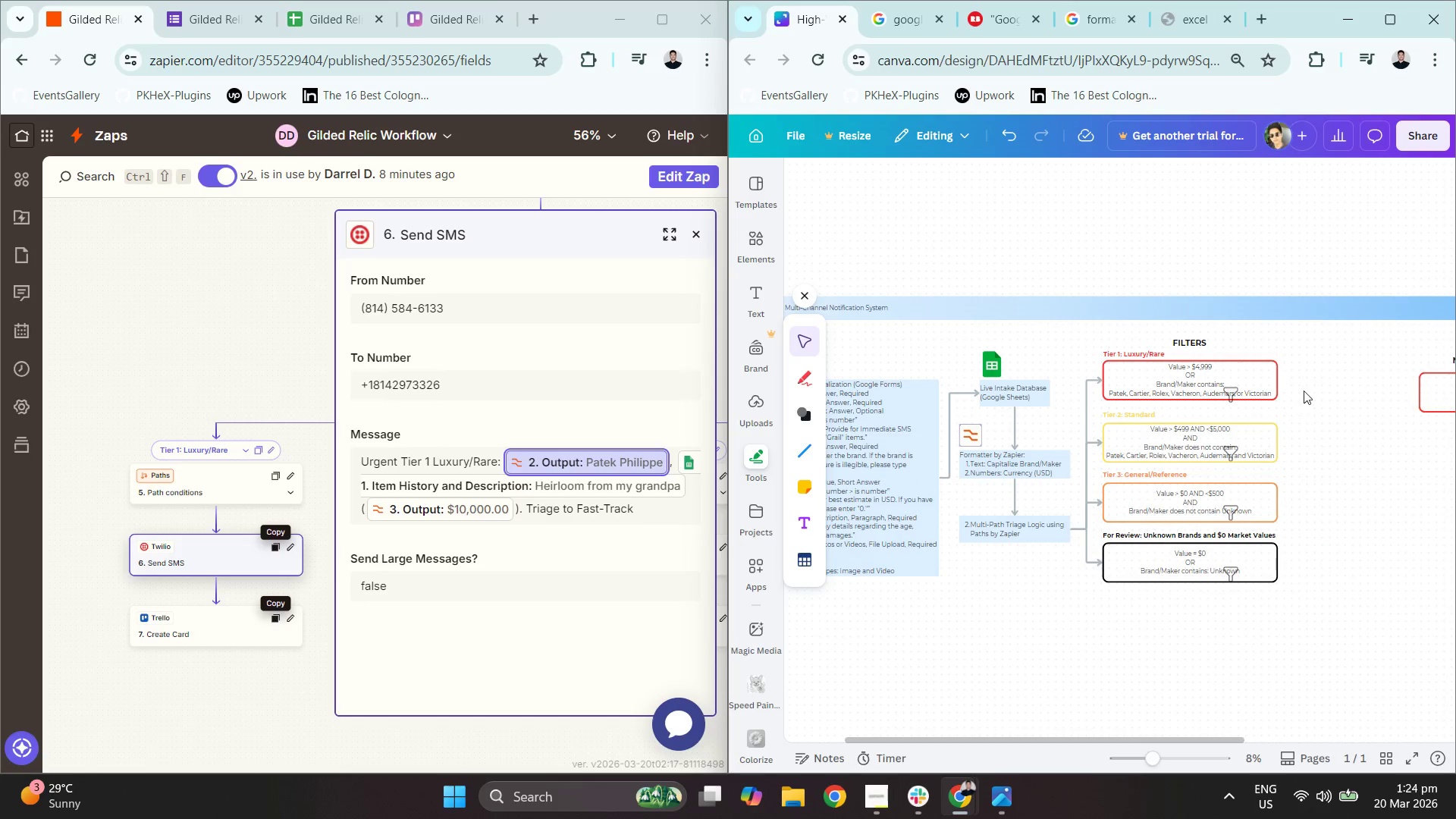 
left_click([1231, 388])
 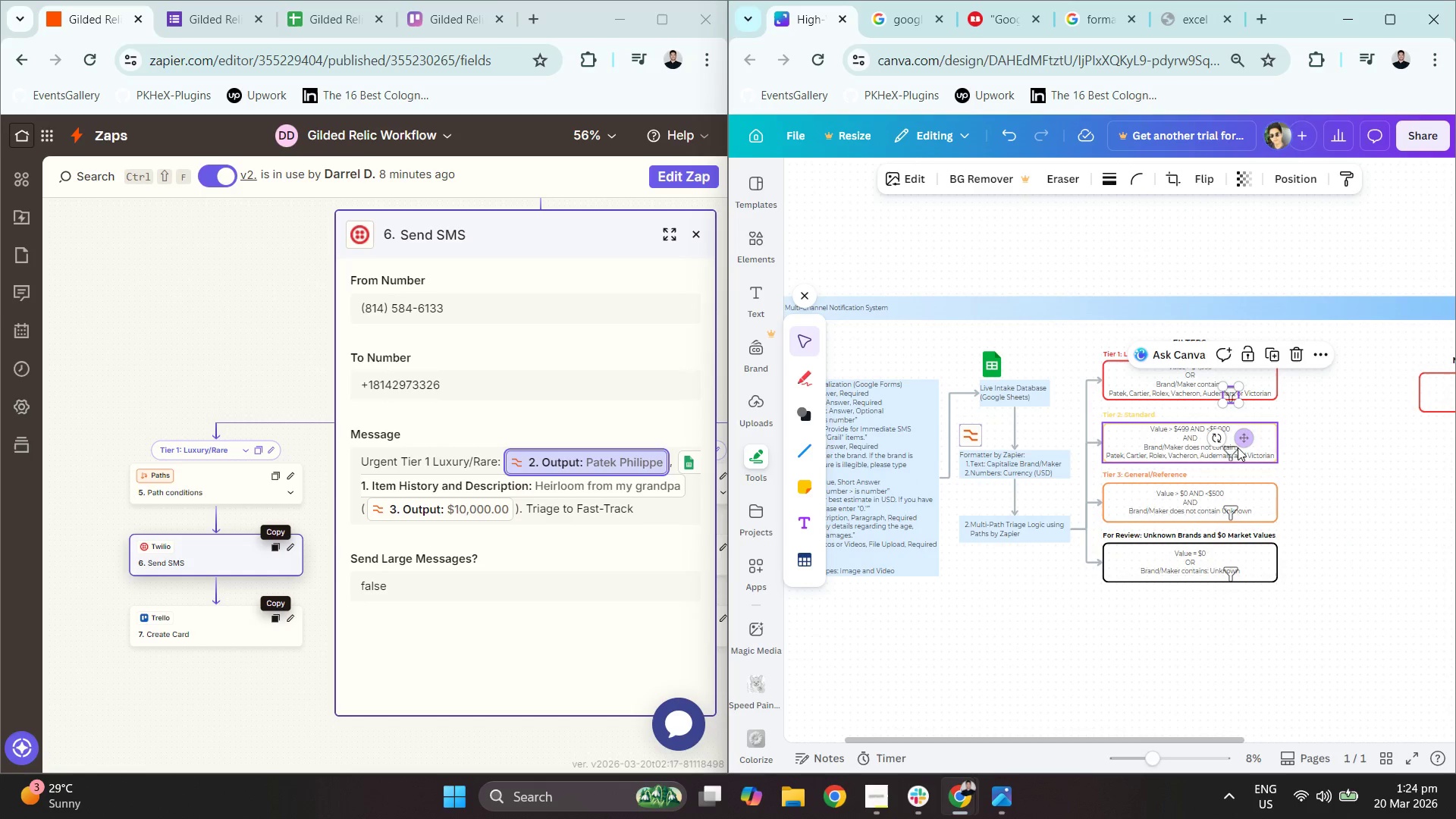 
hold_key(key=ControlLeft, duration=0.58)
 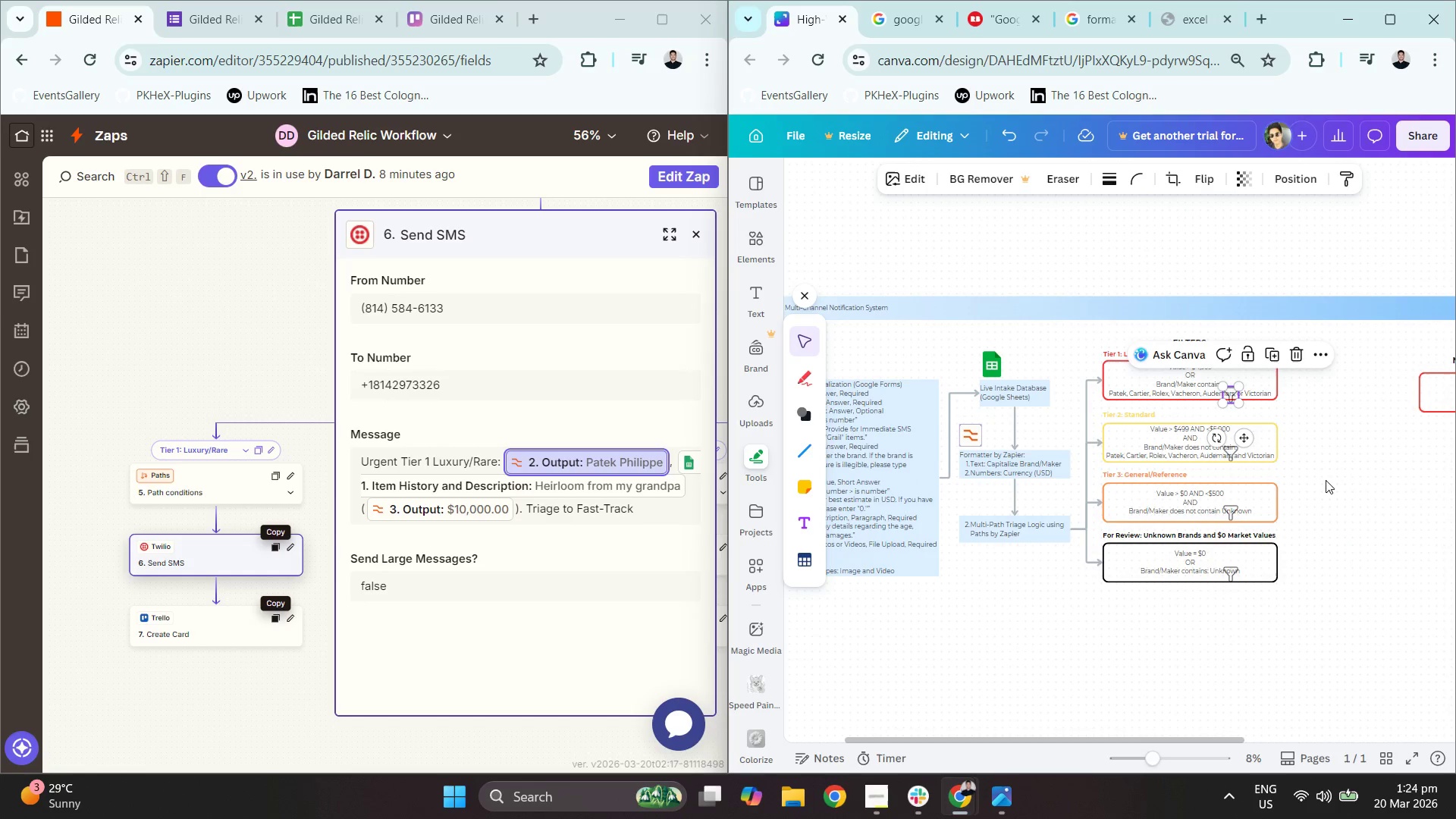 
left_click([1355, 472])
 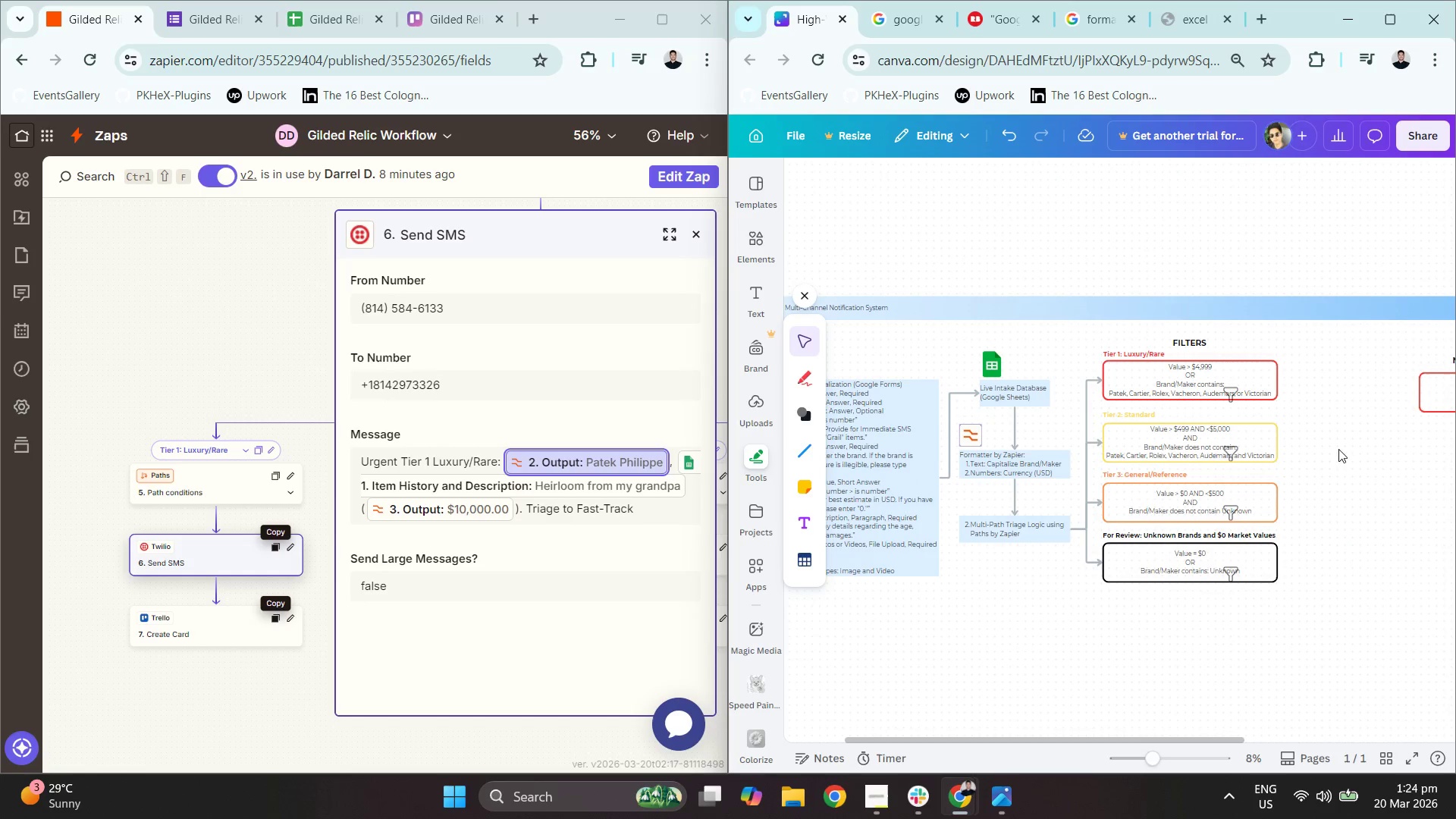 
hold_key(key=ControlLeft, duration=0.47)
scroll: coordinate [1335, 432], scroll_direction: up, amount: 3.0
 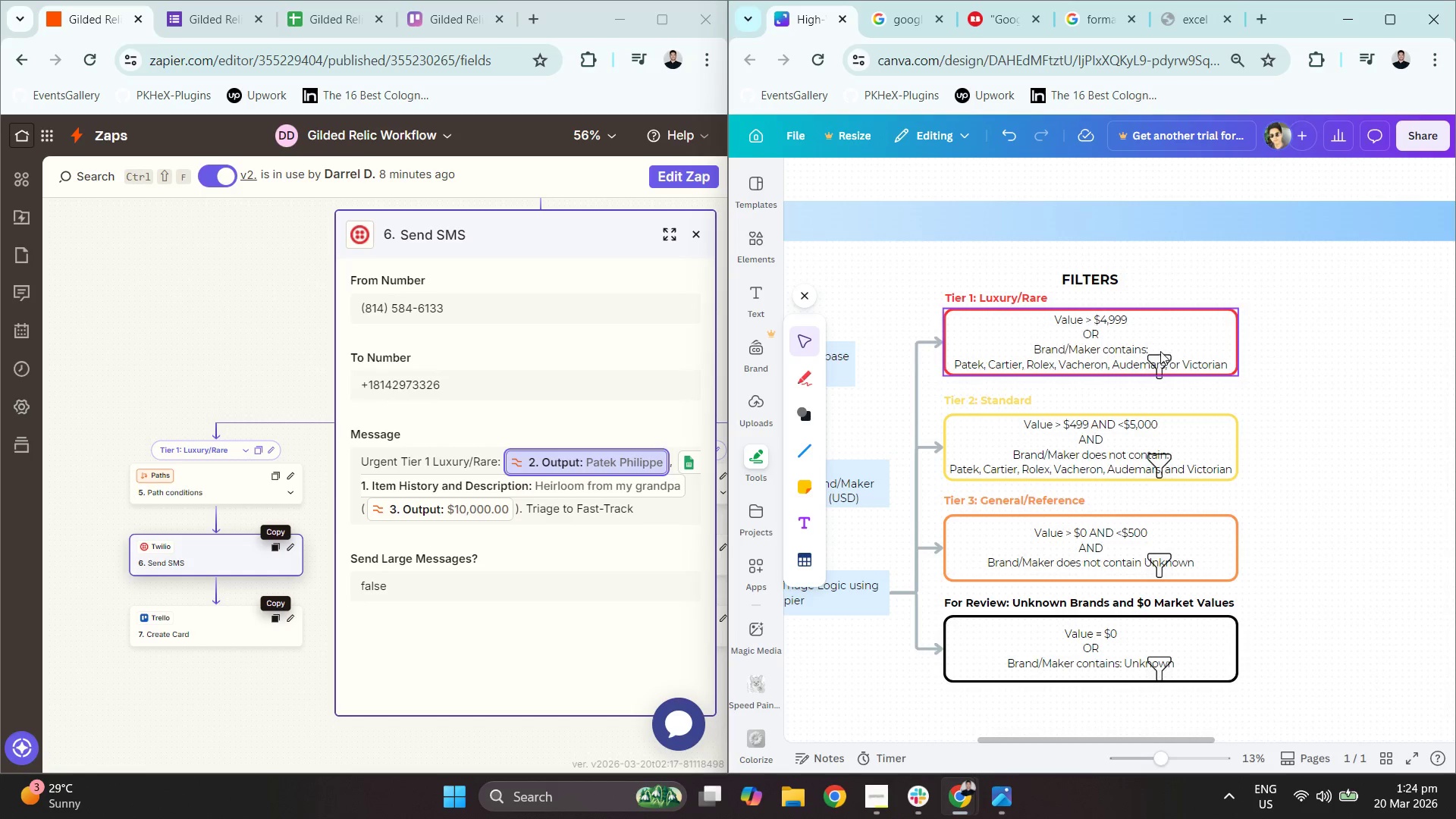 
left_click([1159, 364])
 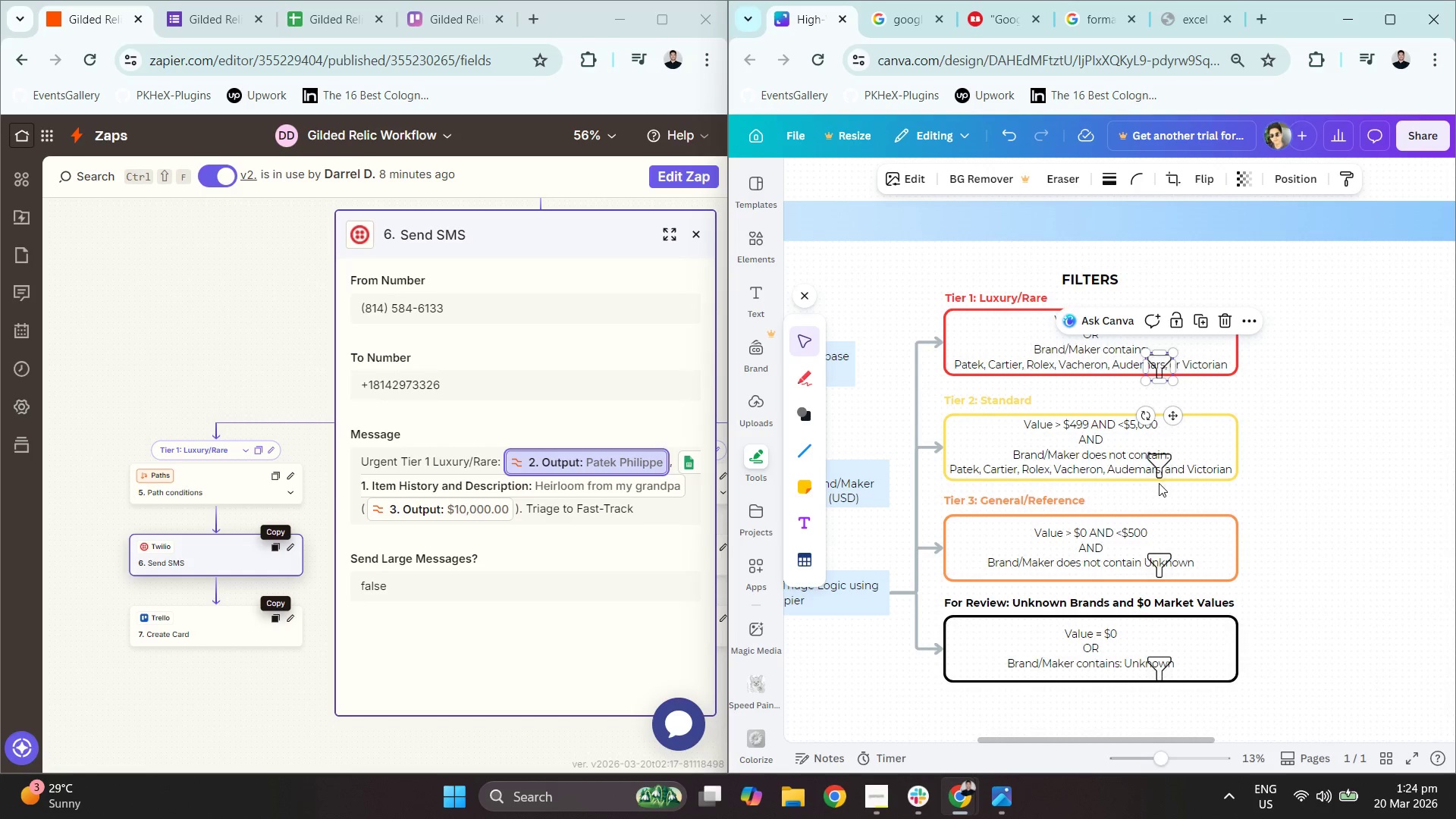 
hold_key(key=ShiftLeft, duration=1.12)
 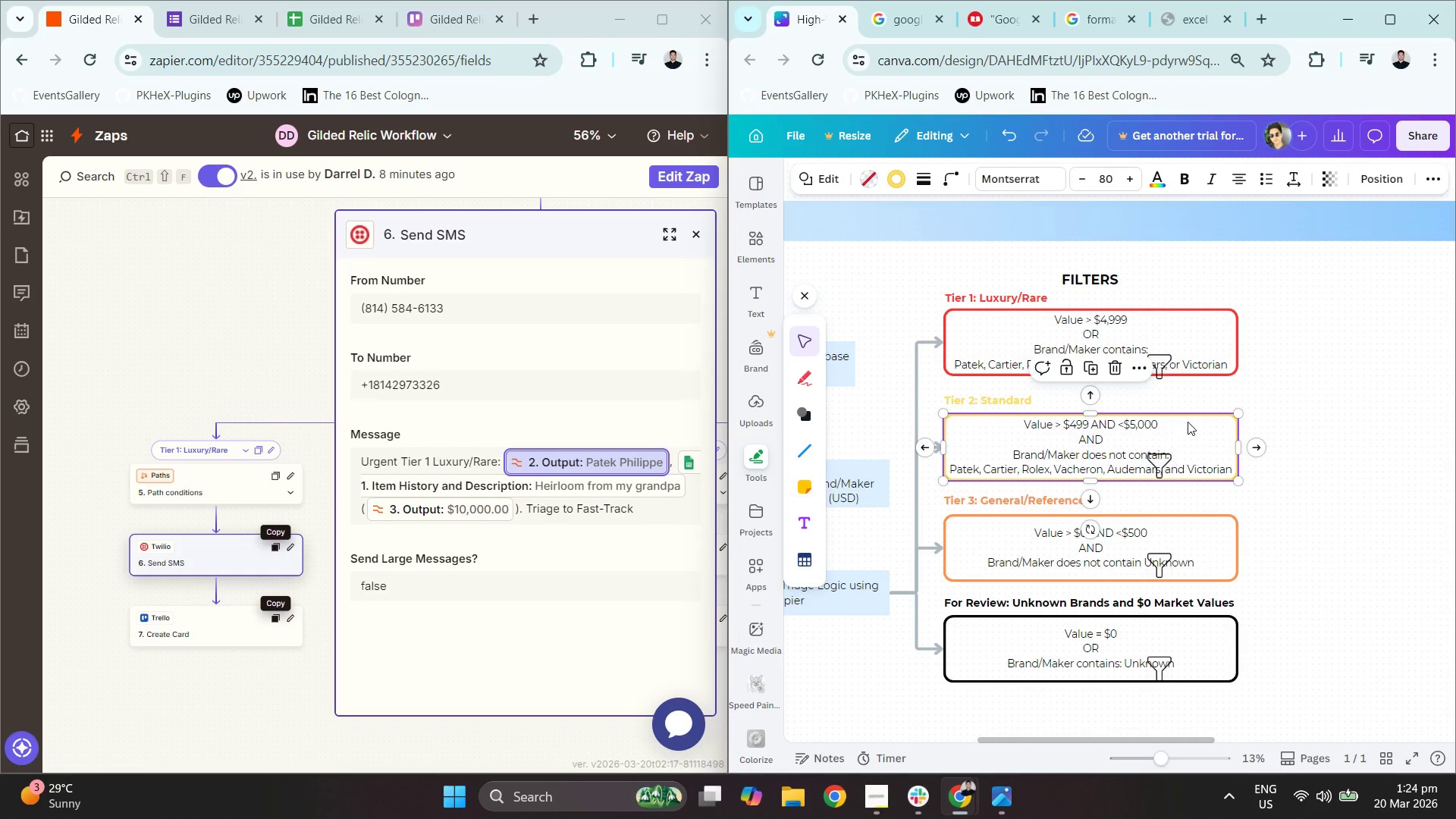 
key(Control+Z)
 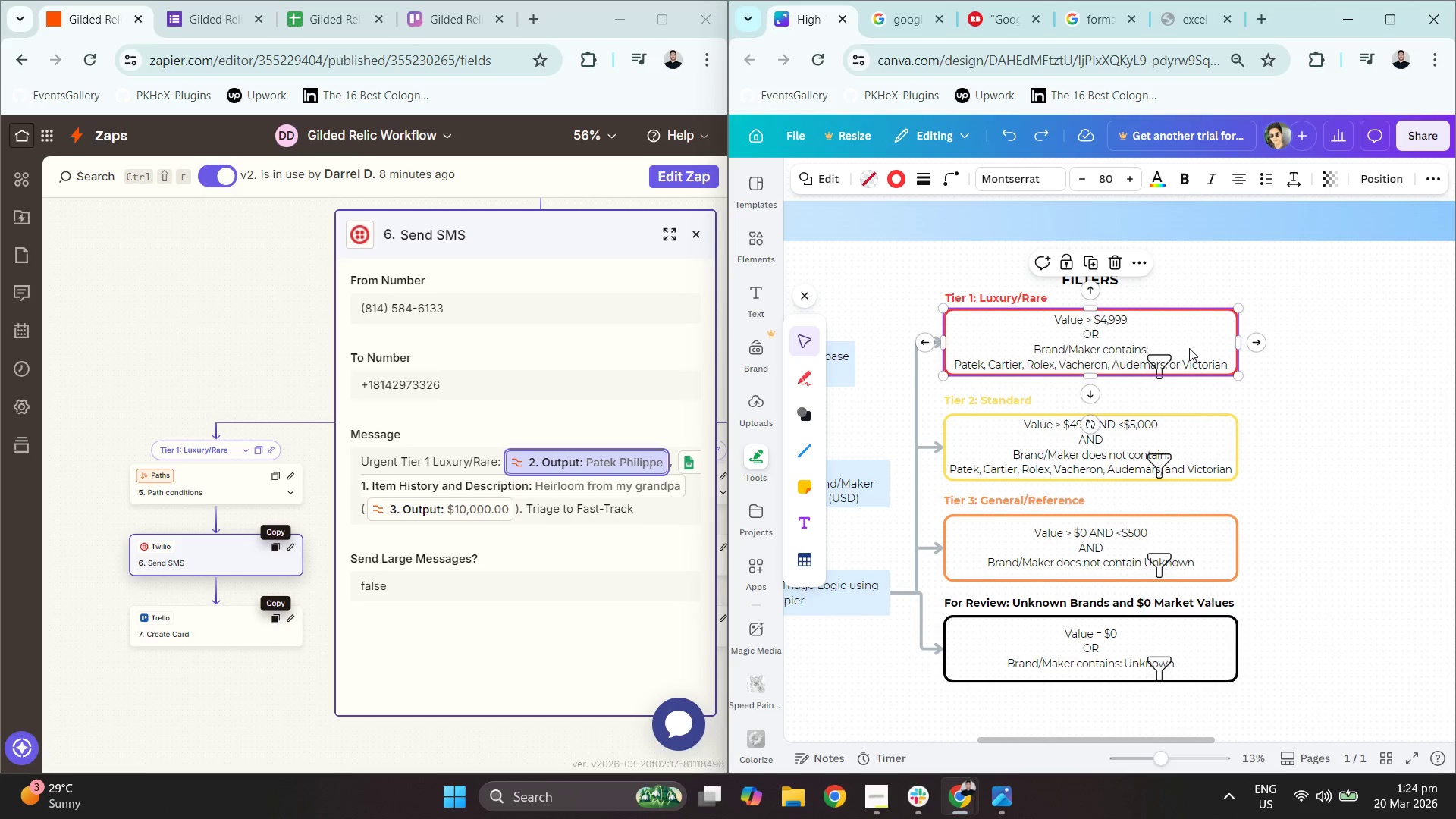 
key(Control+Z)
 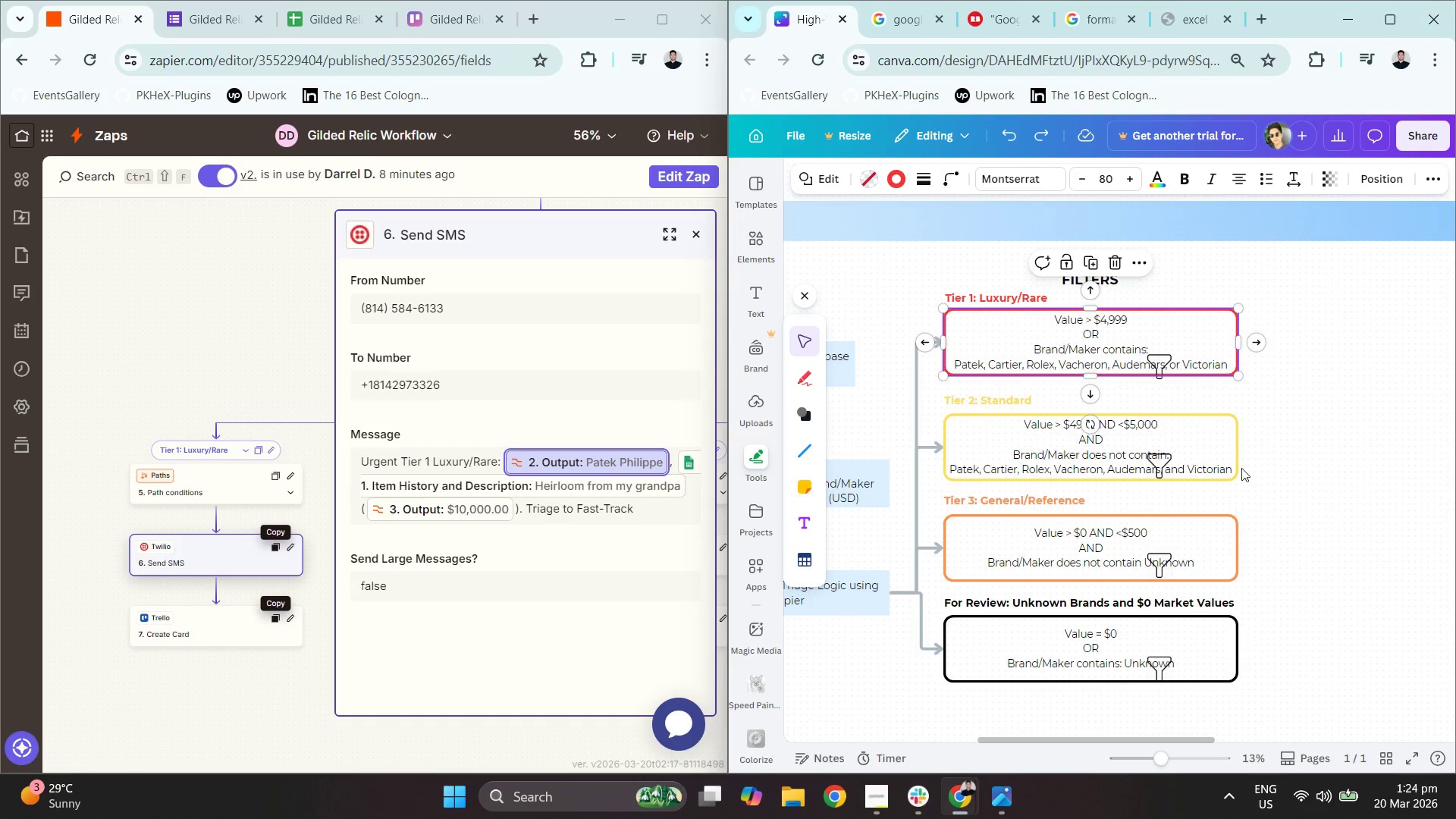 
key(Control+Z)
 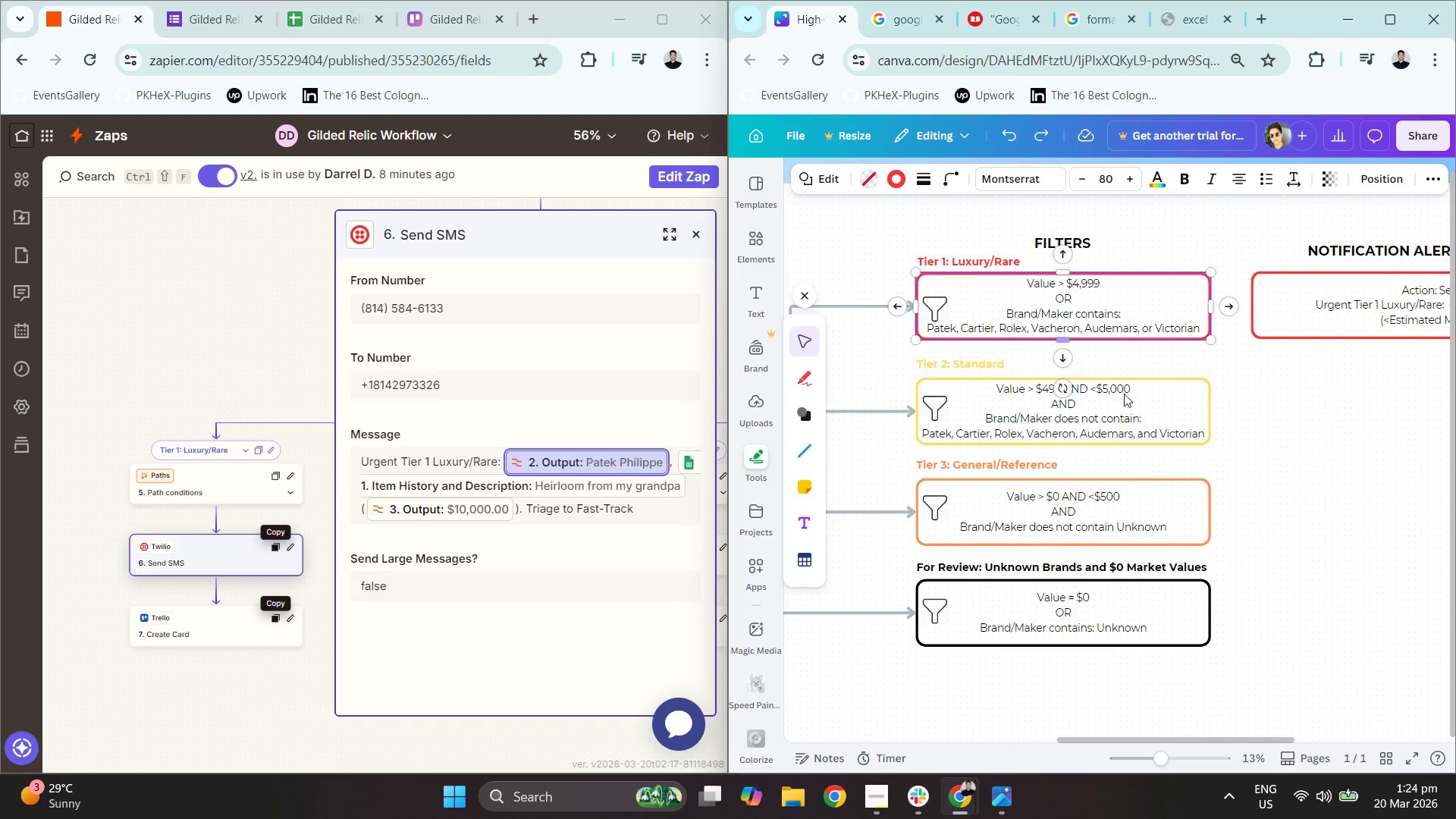 
left_click_drag(start_coordinate=[1168, 687], to_coordinate=[933, 297])
 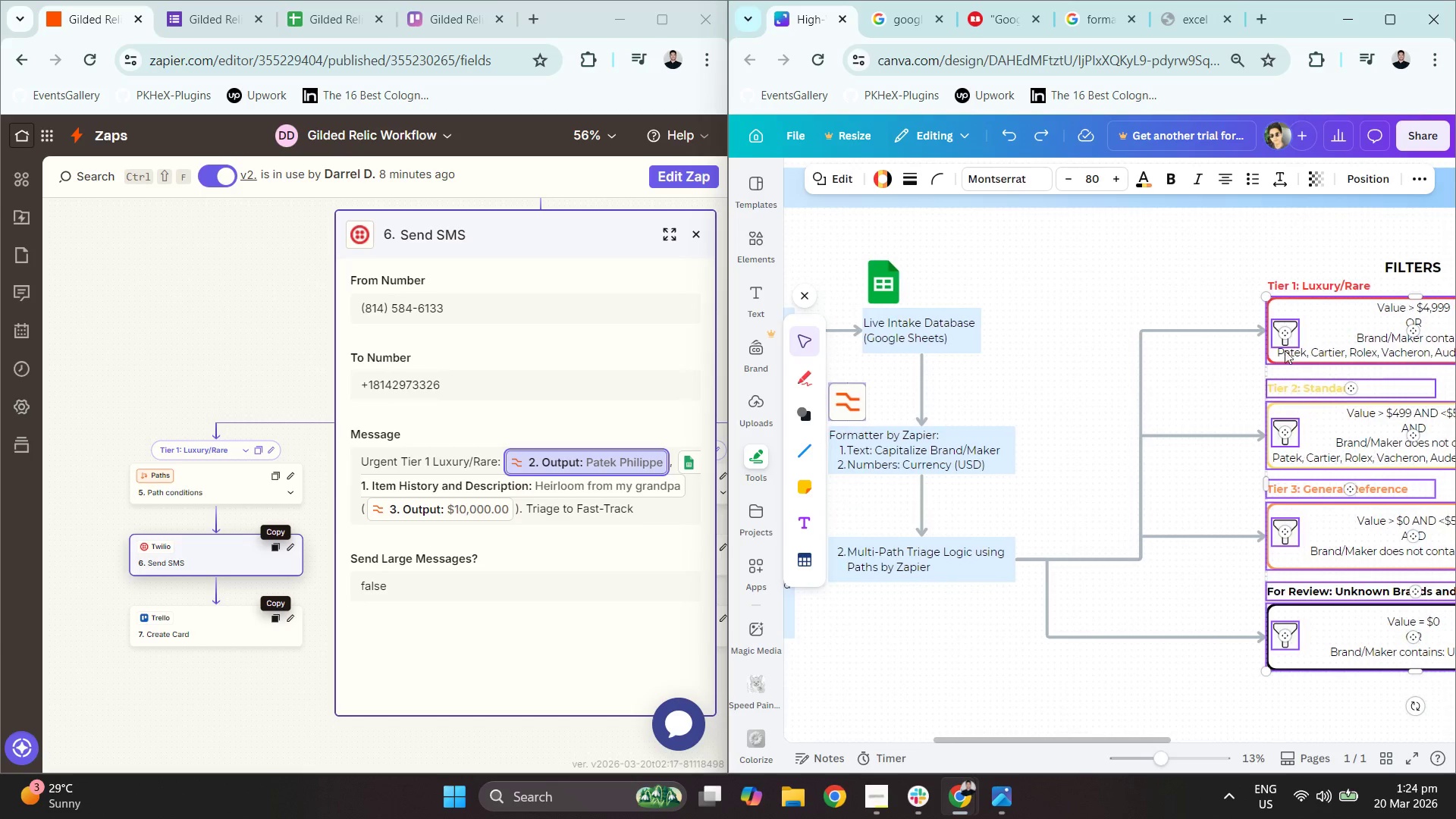 
left_click_drag(start_coordinate=[1328, 326], to_coordinate=[1124, 325])
 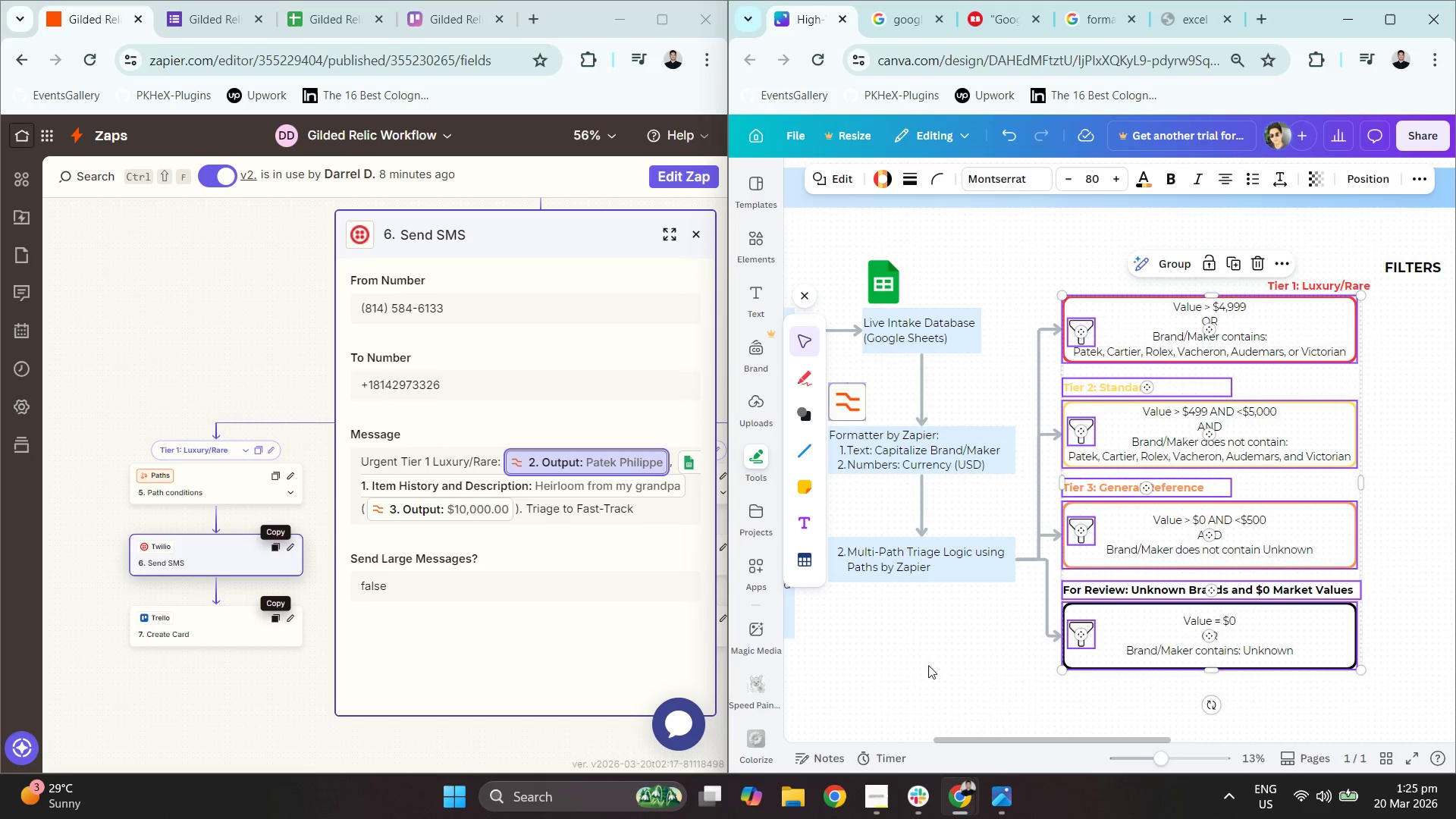 
left_click([927, 695])
 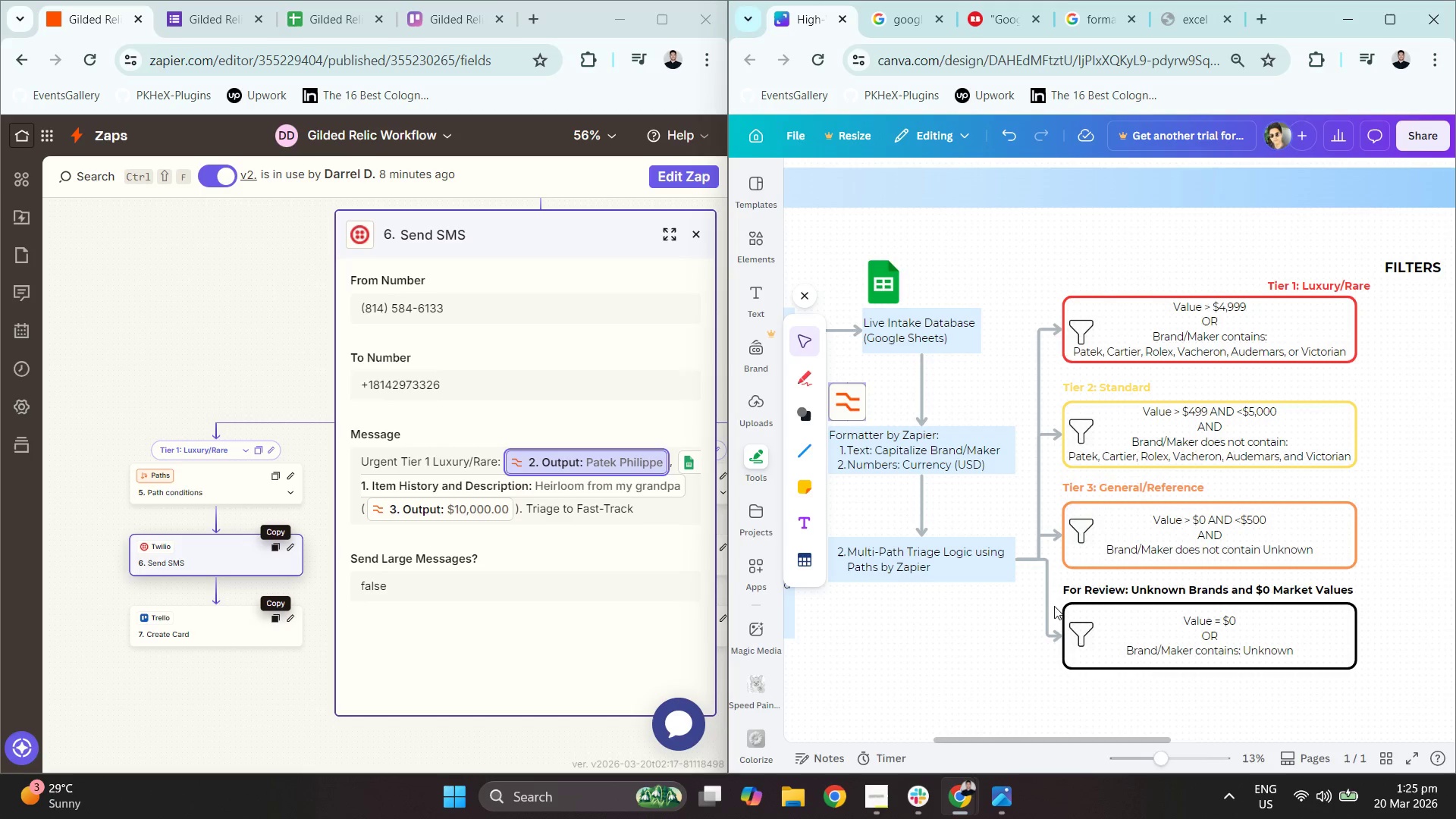 
double_click([1050, 605])
 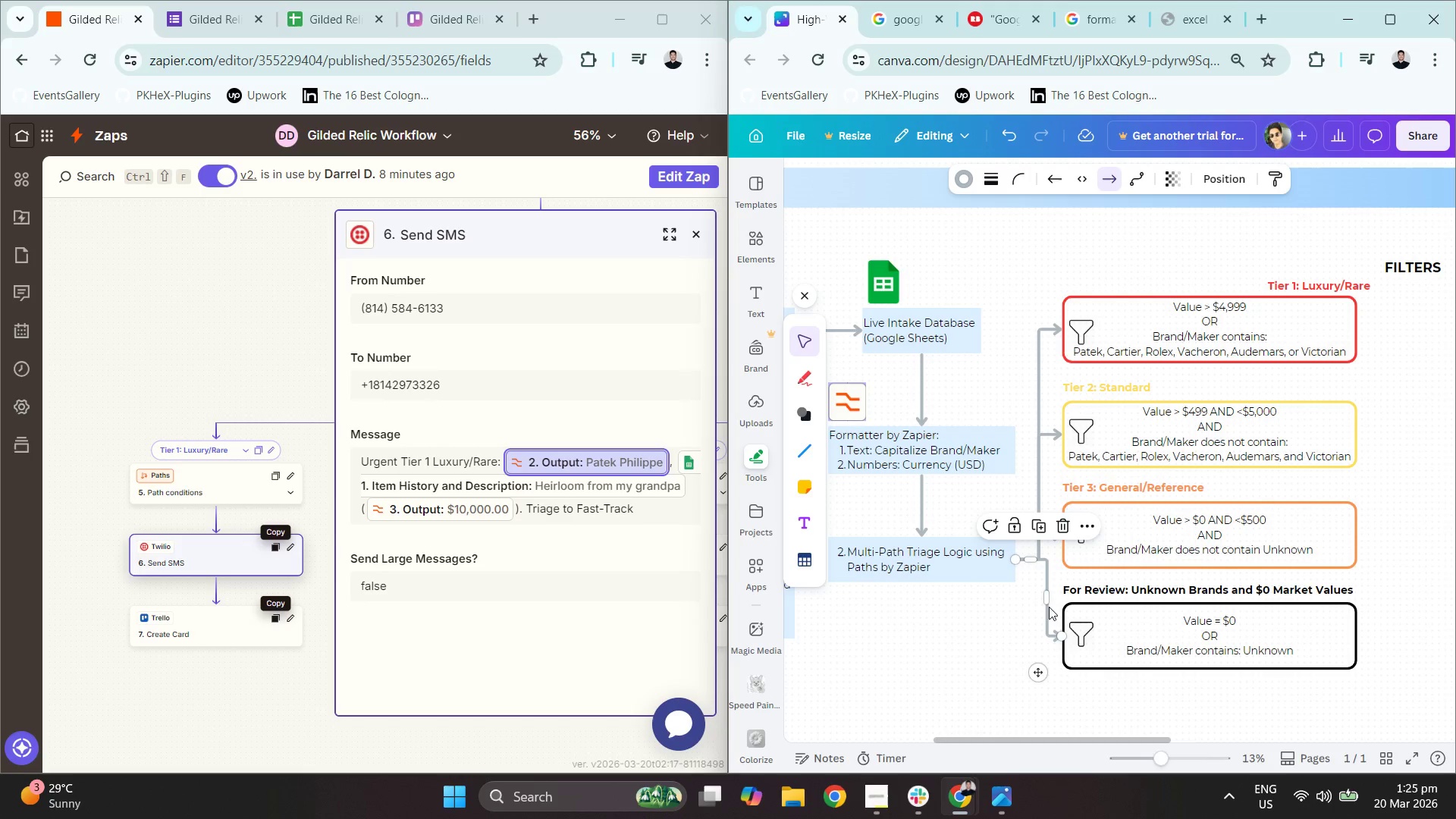 
left_click_drag(start_coordinate=[1044, 601], to_coordinate=[1035, 600])
 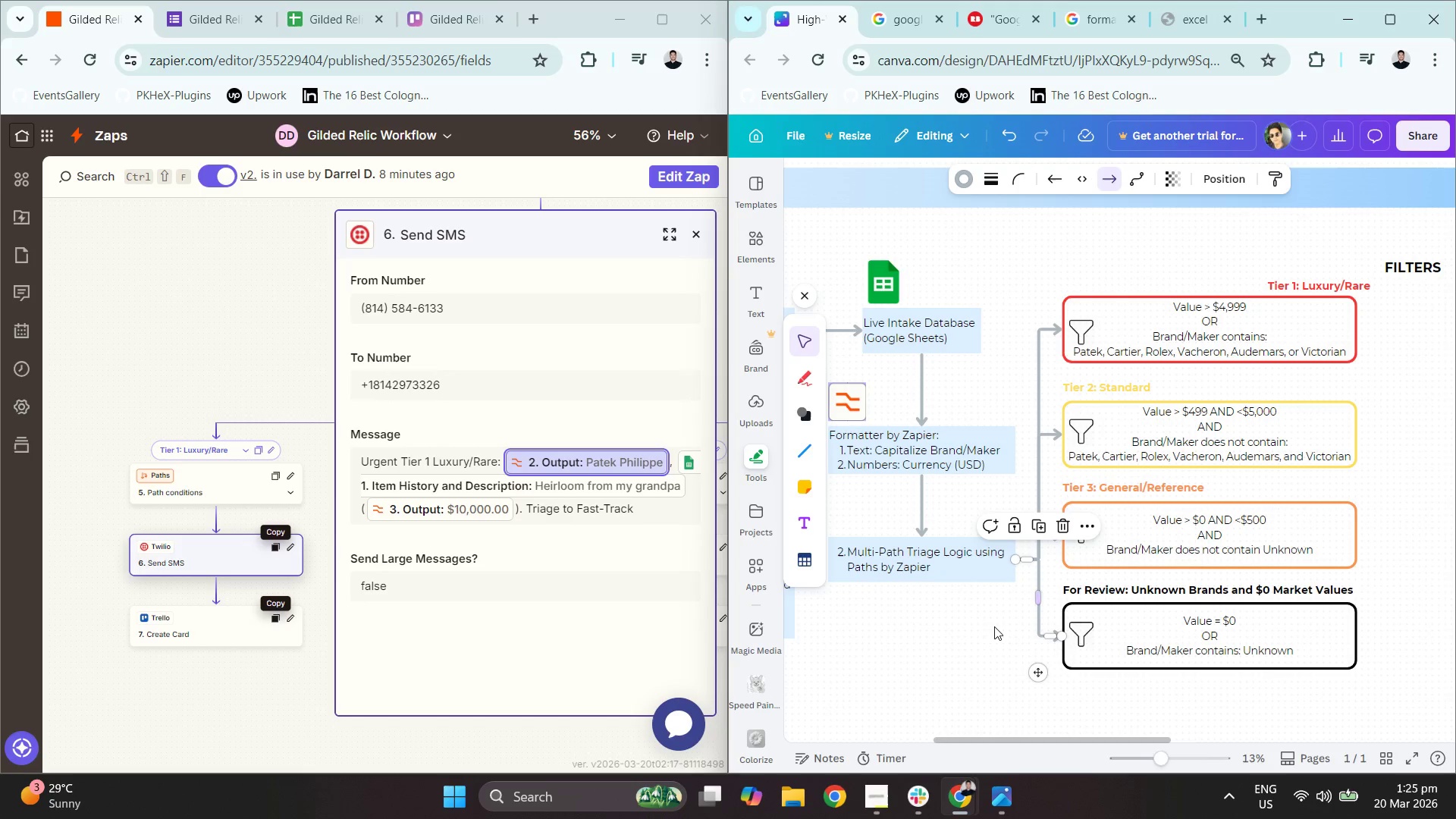 
left_click([986, 629])
 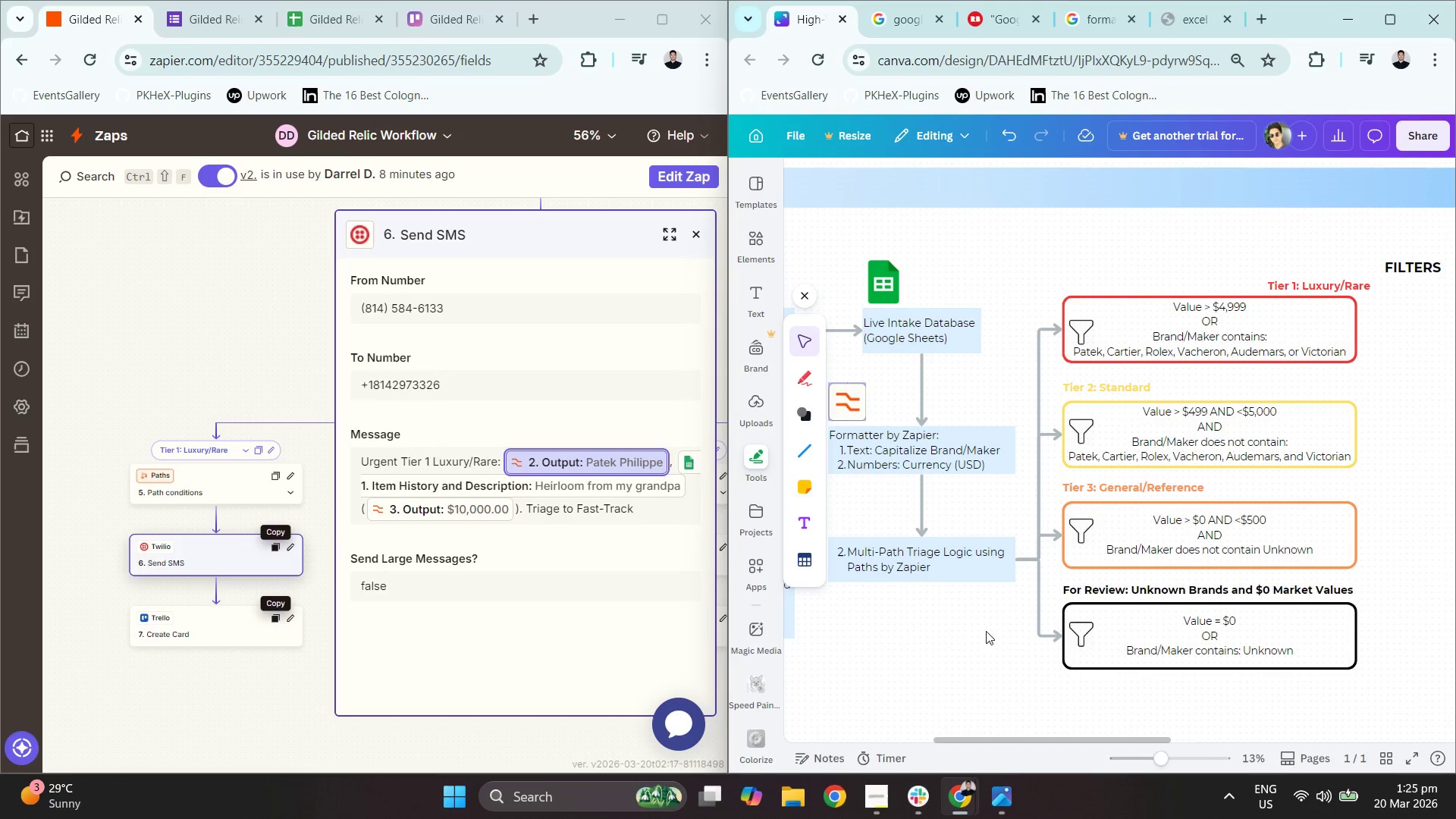 
hold_key(key=ControlLeft, duration=0.7)
scroll: coordinate [921, 654], scroll_direction: down, amount: 3.0
 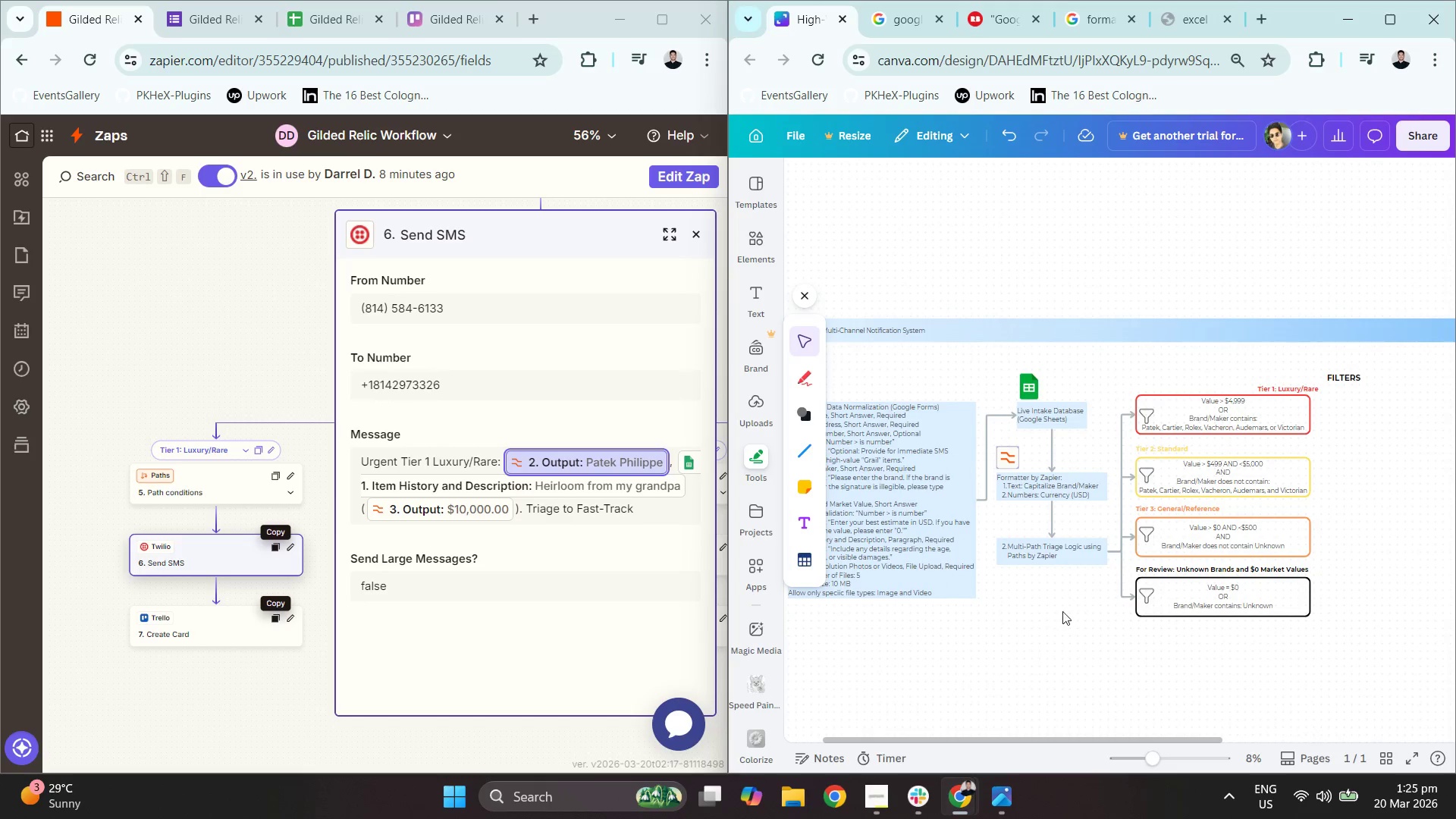 
left_click_drag(start_coordinate=[1323, 648], to_coordinate=[1152, 380])
 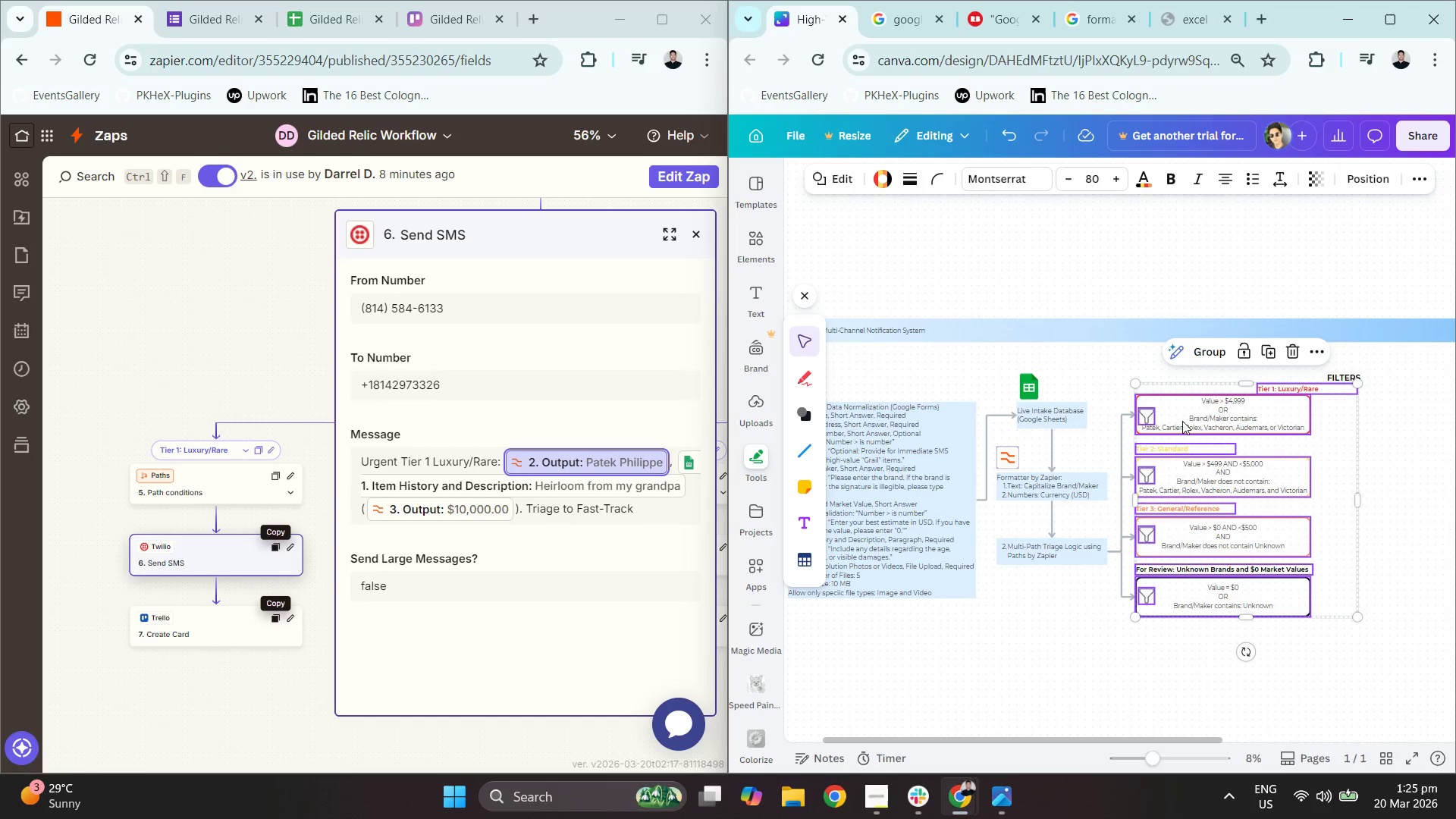 
left_click_drag(start_coordinate=[1183, 422], to_coordinate=[1182, 408])
 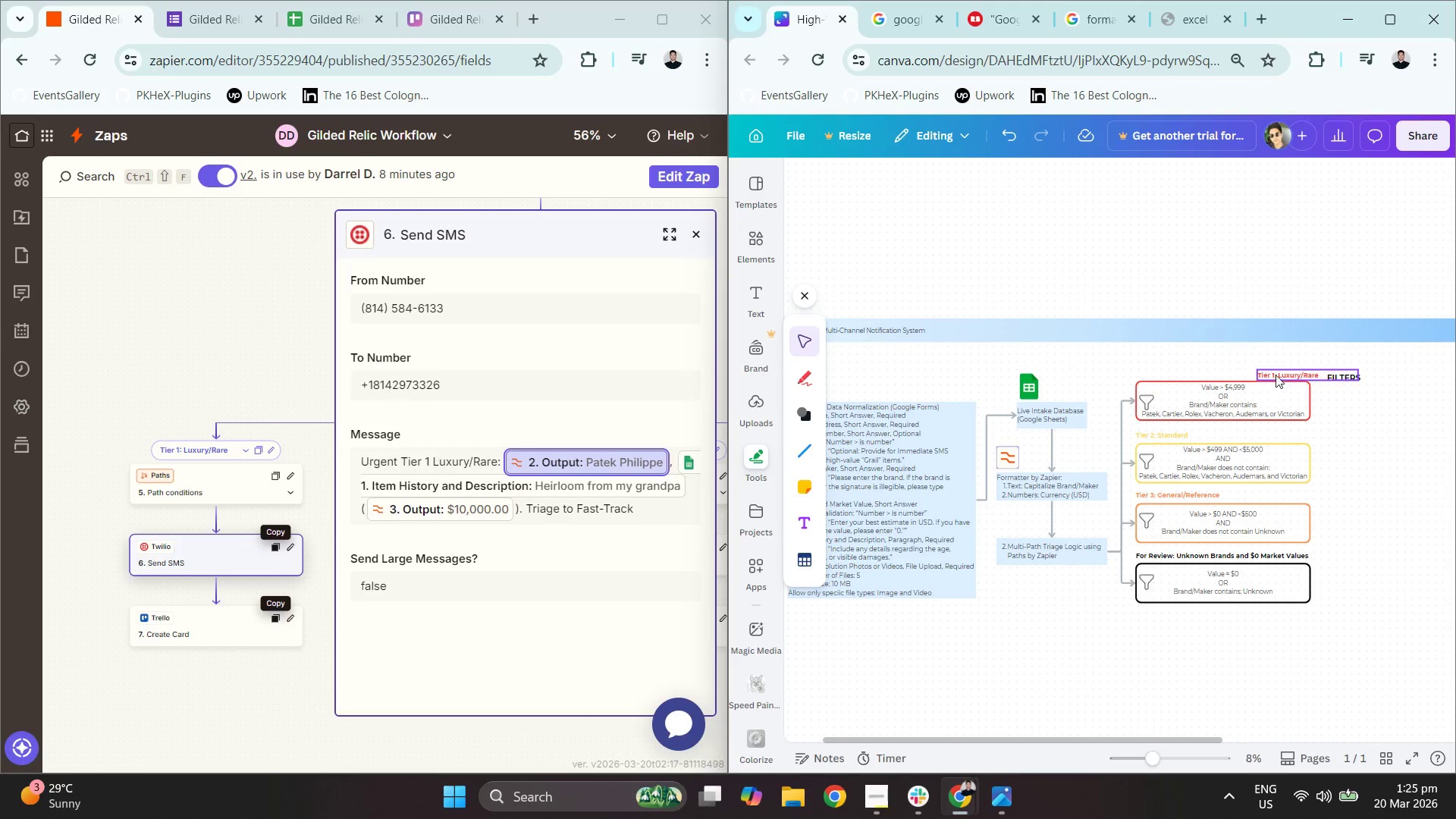 
left_click_drag(start_coordinate=[1281, 369], to_coordinate=[1160, 366])
 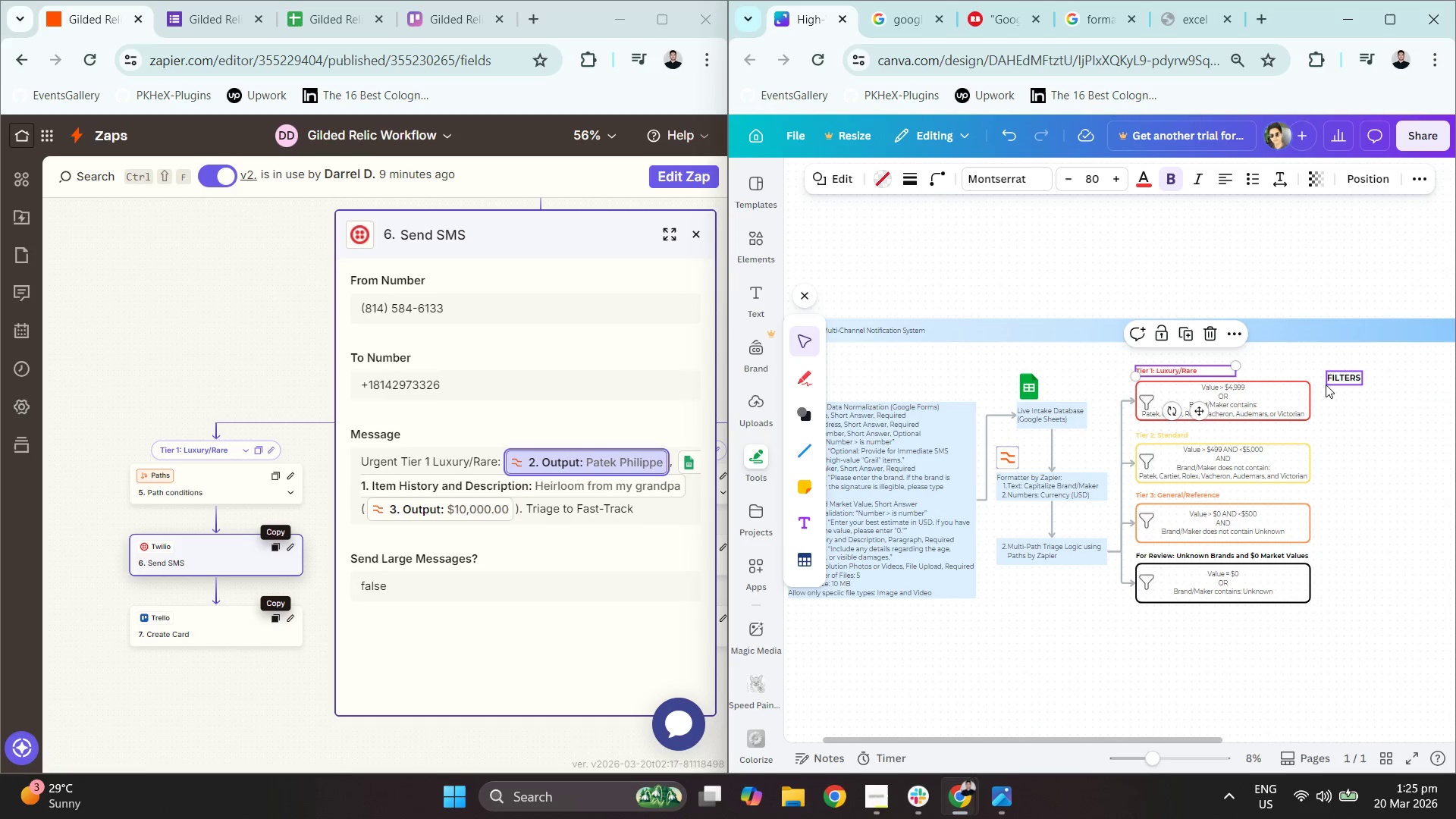 
left_click_drag(start_coordinate=[1329, 380], to_coordinate=[1211, 356])
 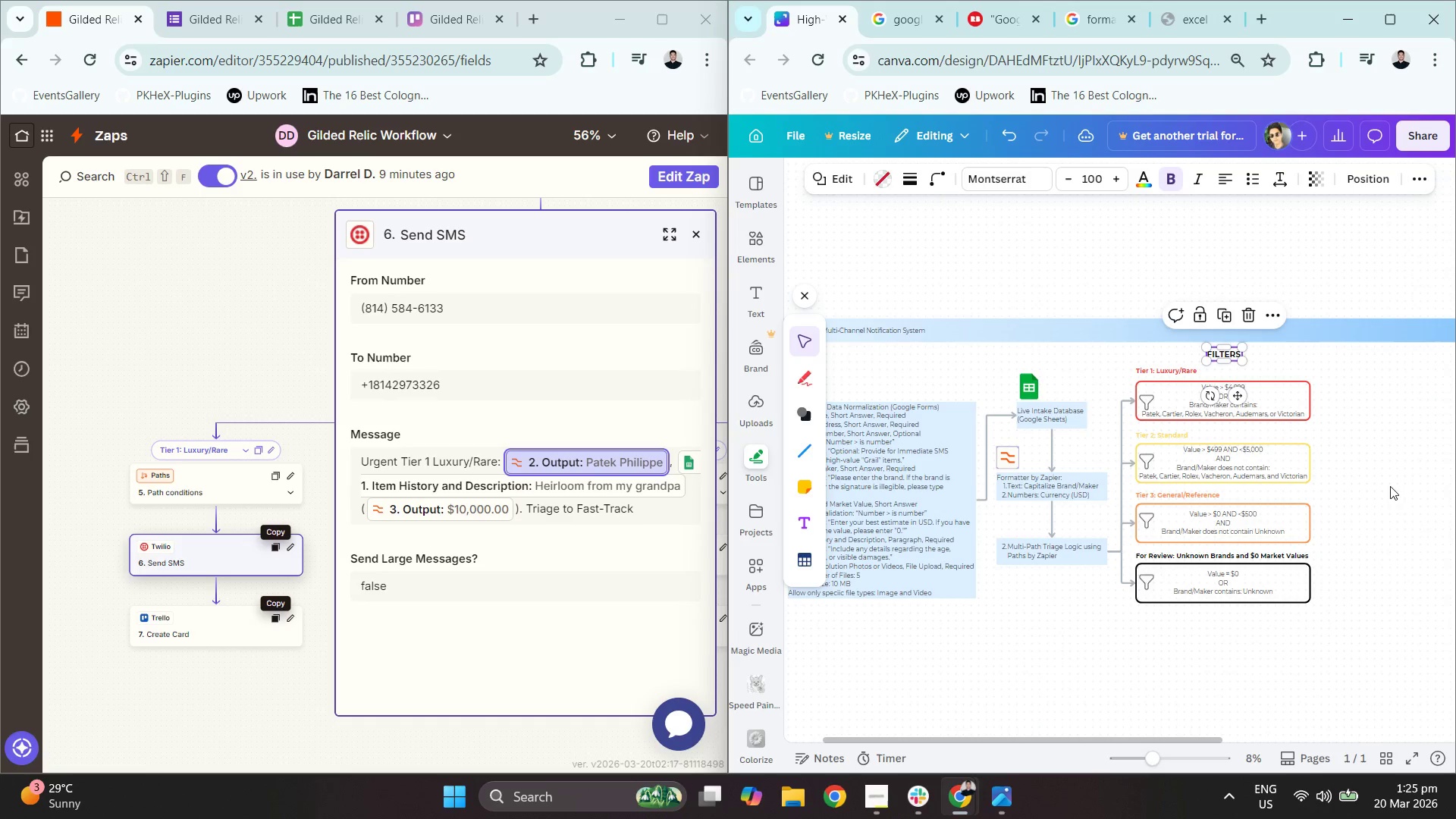 
left_click([1417, 530])
 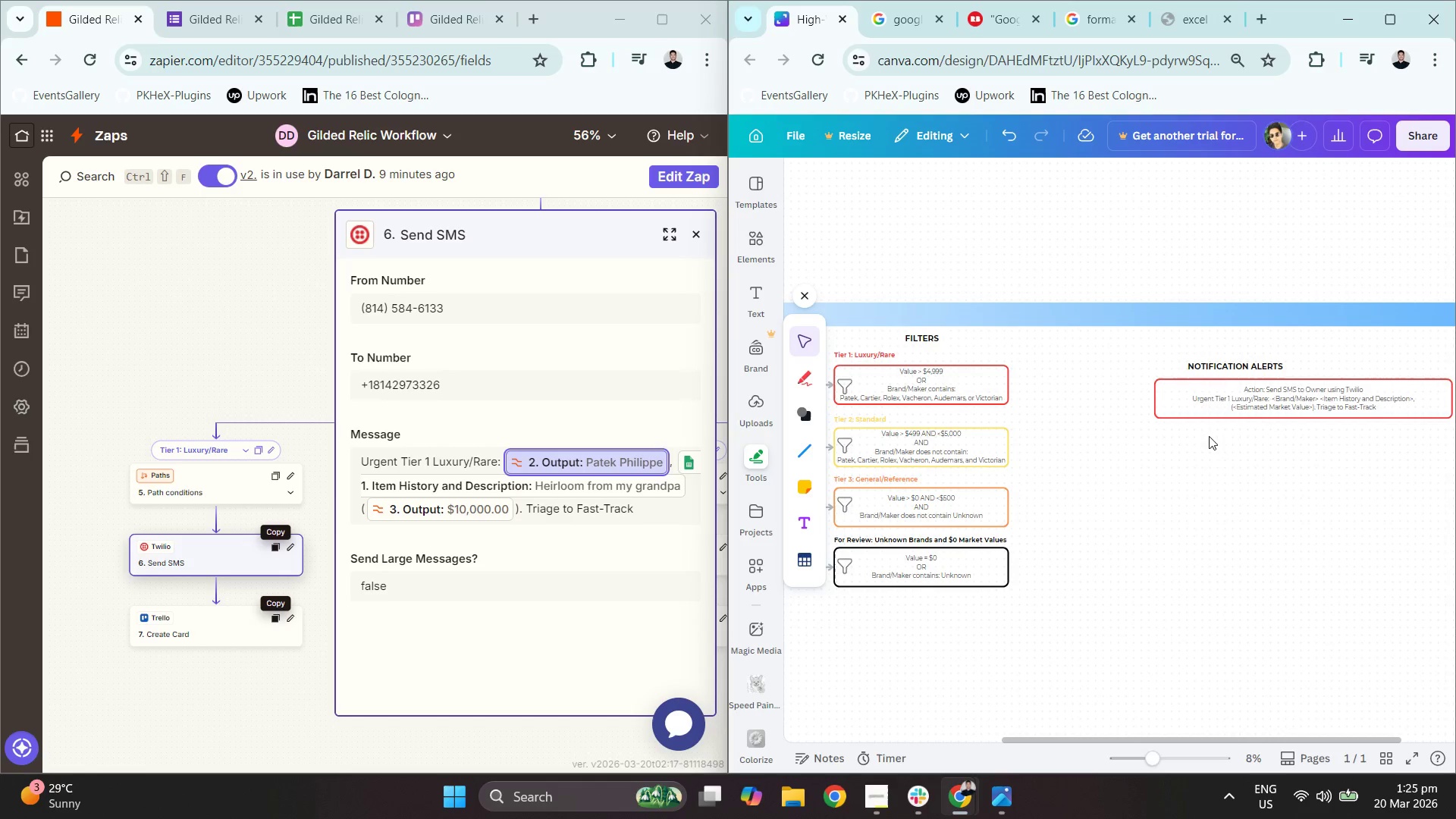 
left_click_drag(start_coordinate=[1241, 406], to_coordinate=[1119, 395])
 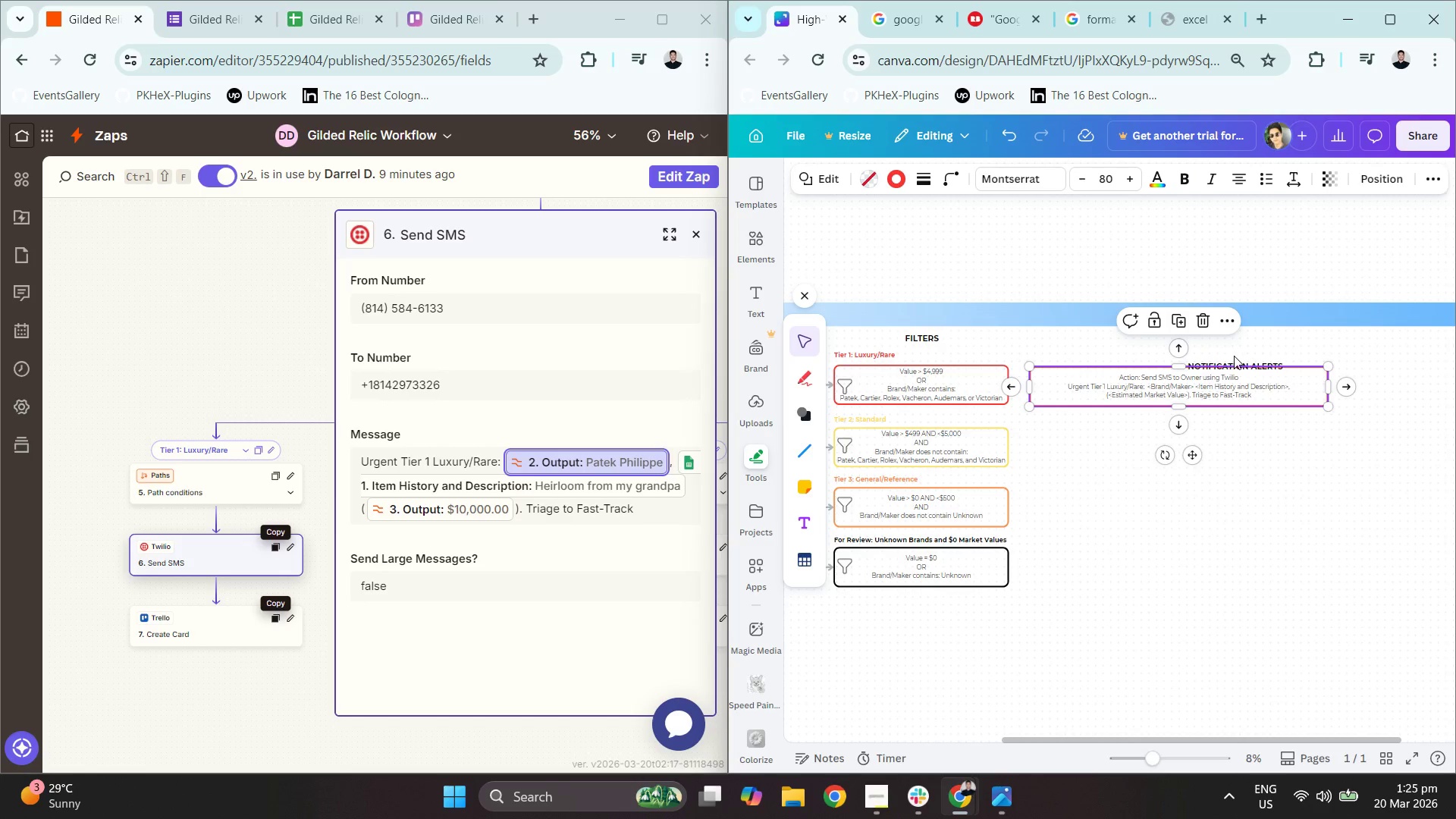 
left_click_drag(start_coordinate=[1242, 361], to_coordinate=[1172, 348])
 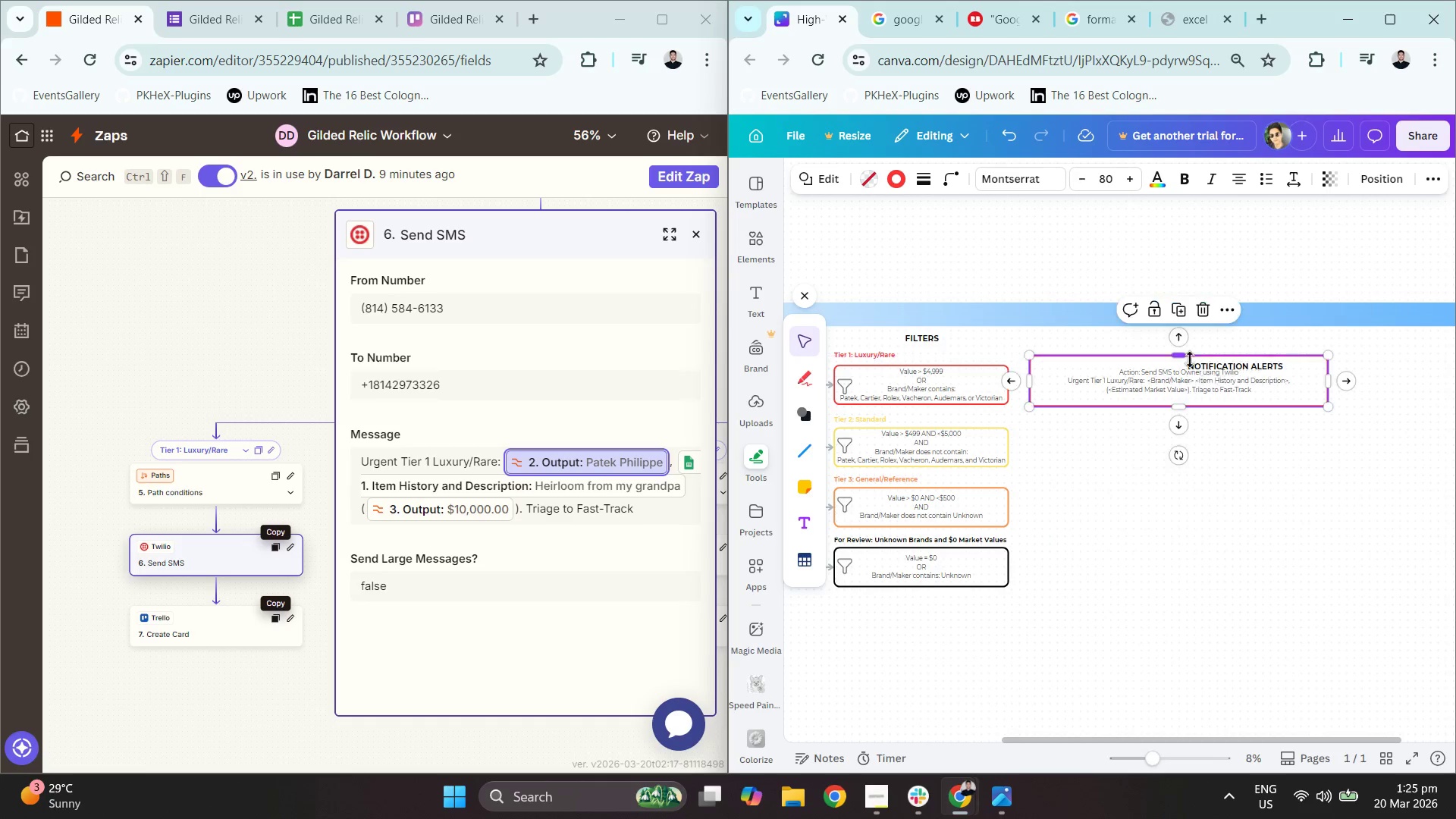 
key(Control+ControlLeft)
 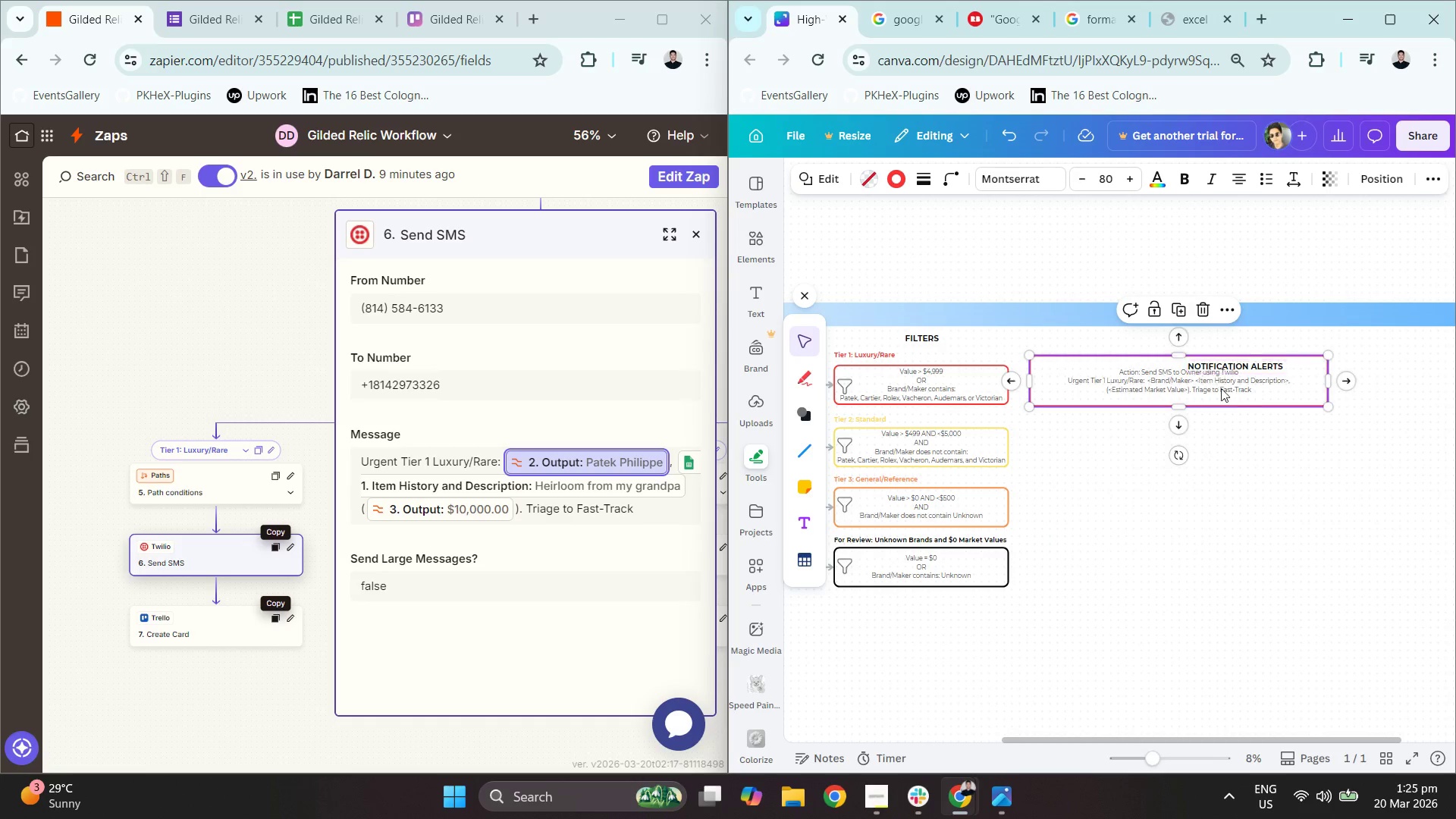 
key(Control+Z)
 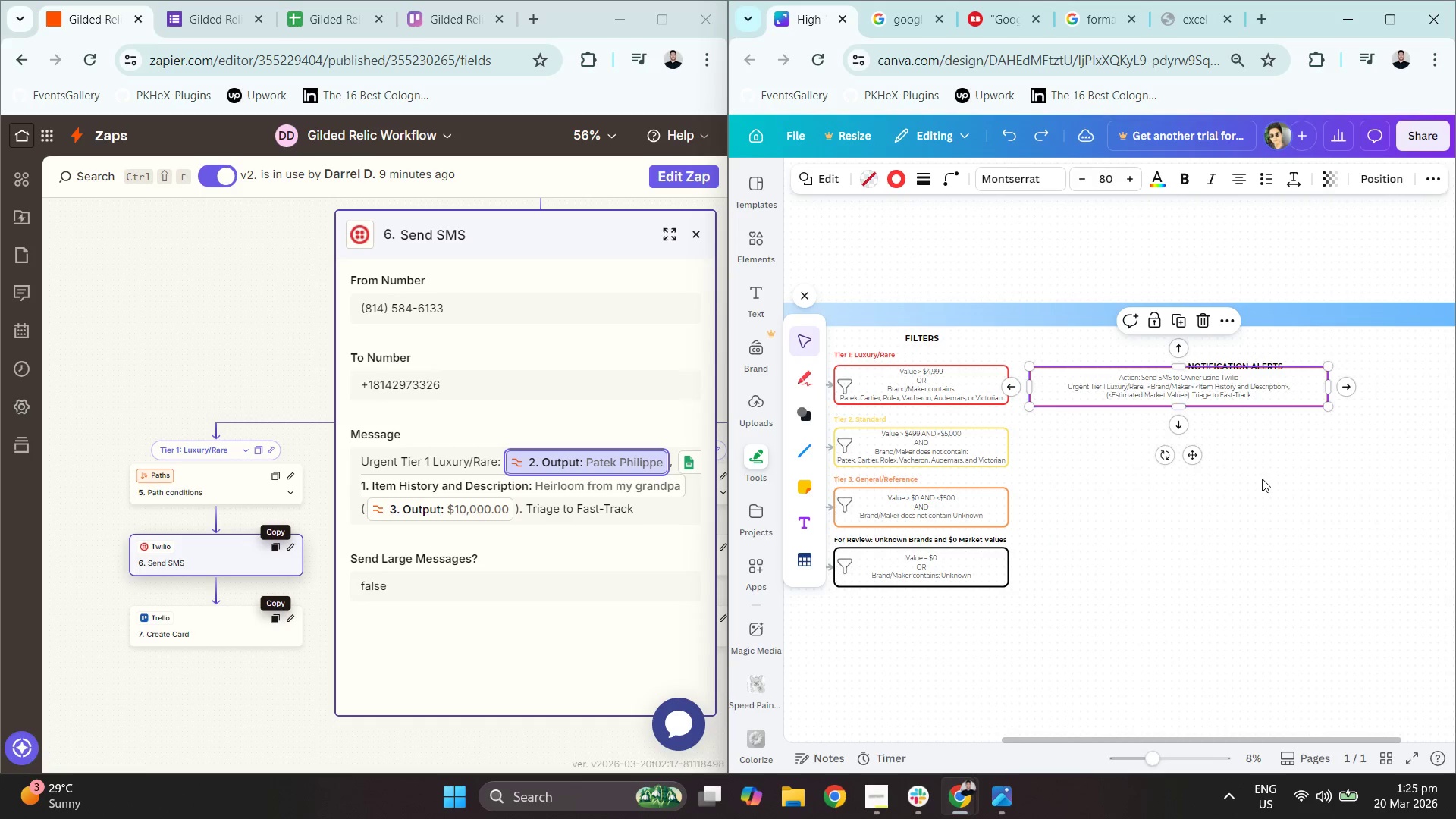 
hold_key(key=ControlLeft, duration=0.62)
scroll: coordinate [1207, 376], scroll_direction: up, amount: 3.0
 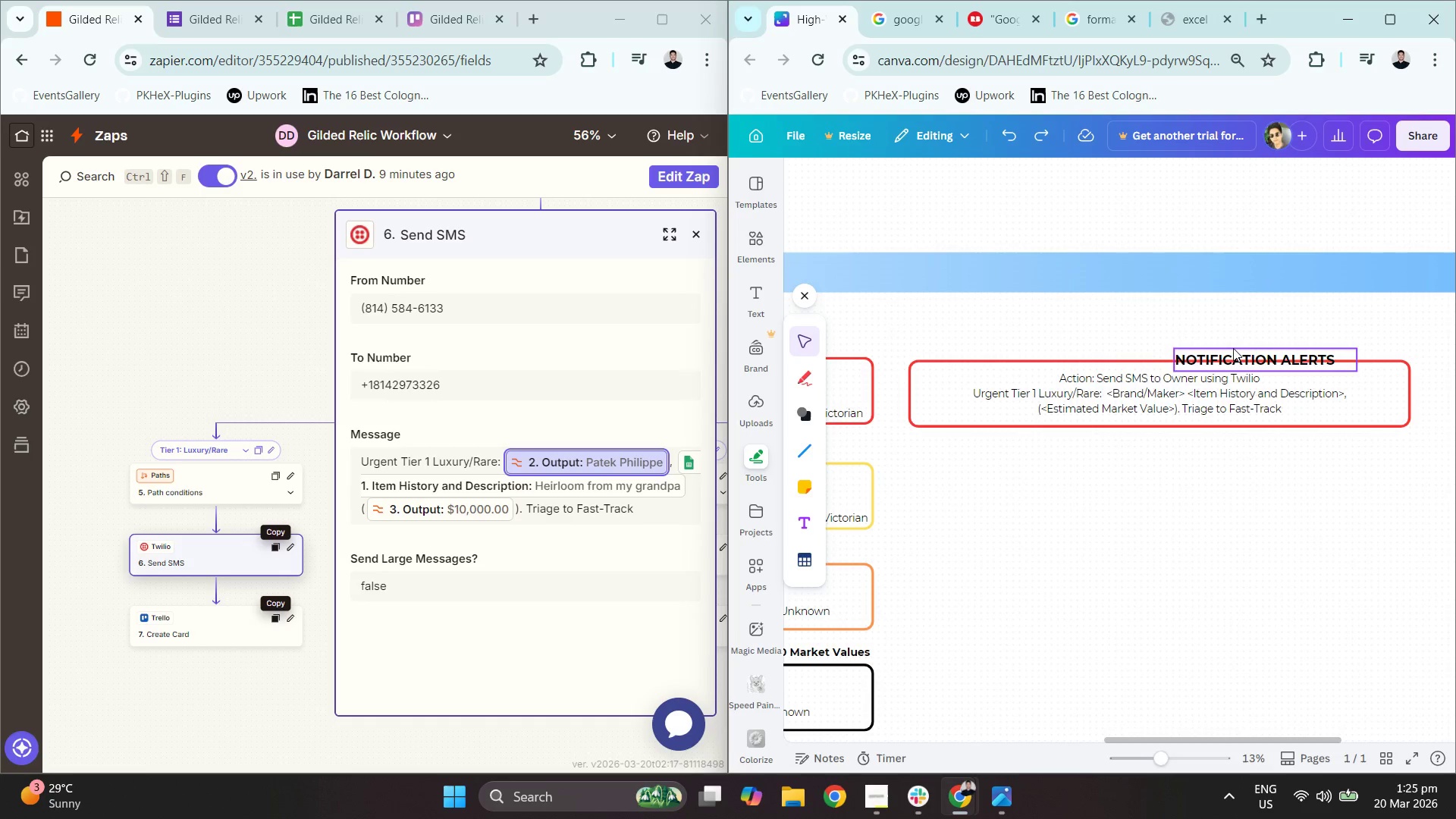 
left_click([1233, 344])
 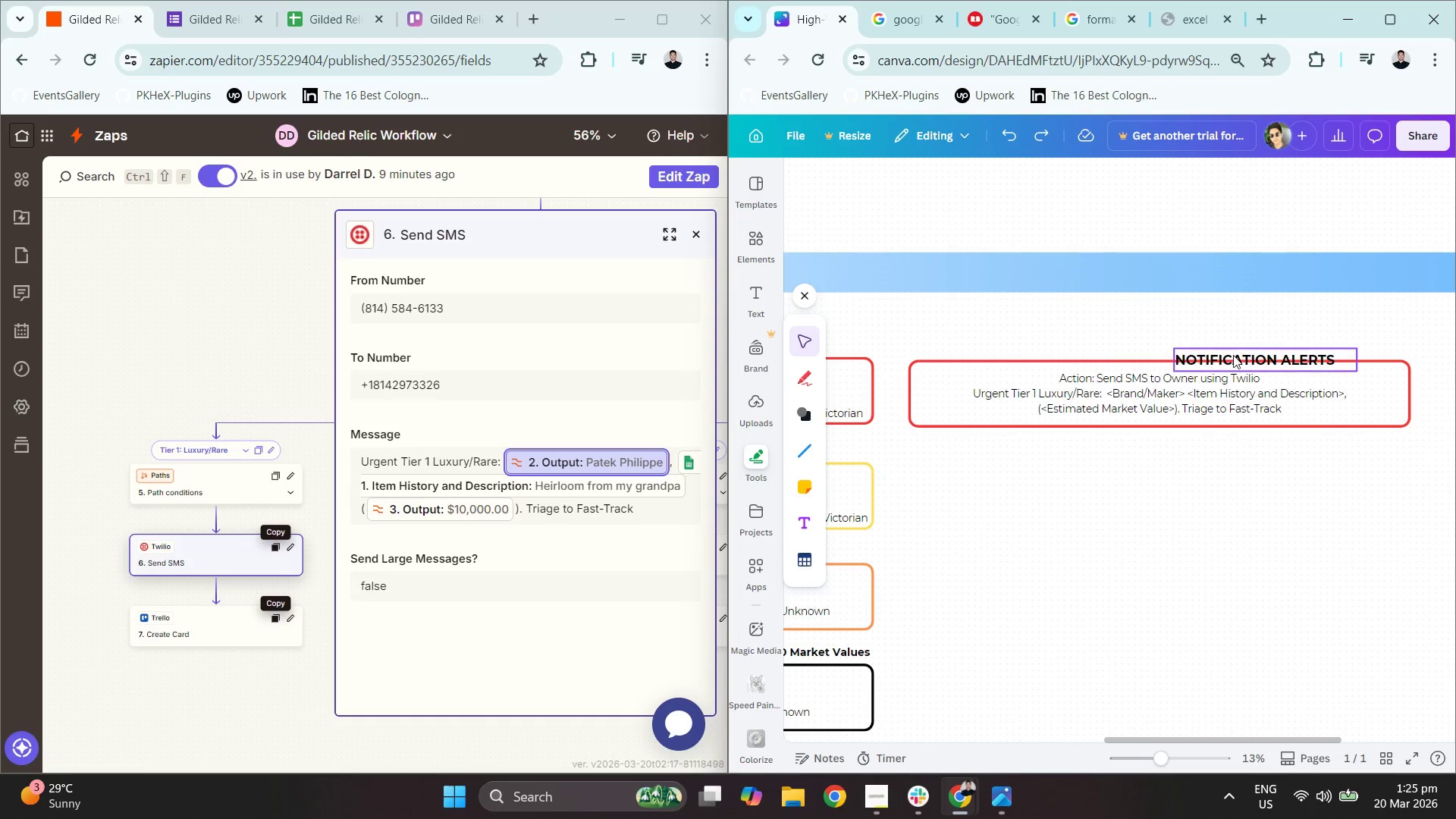 
left_click_drag(start_coordinate=[1234, 355], to_coordinate=[1179, 336])
 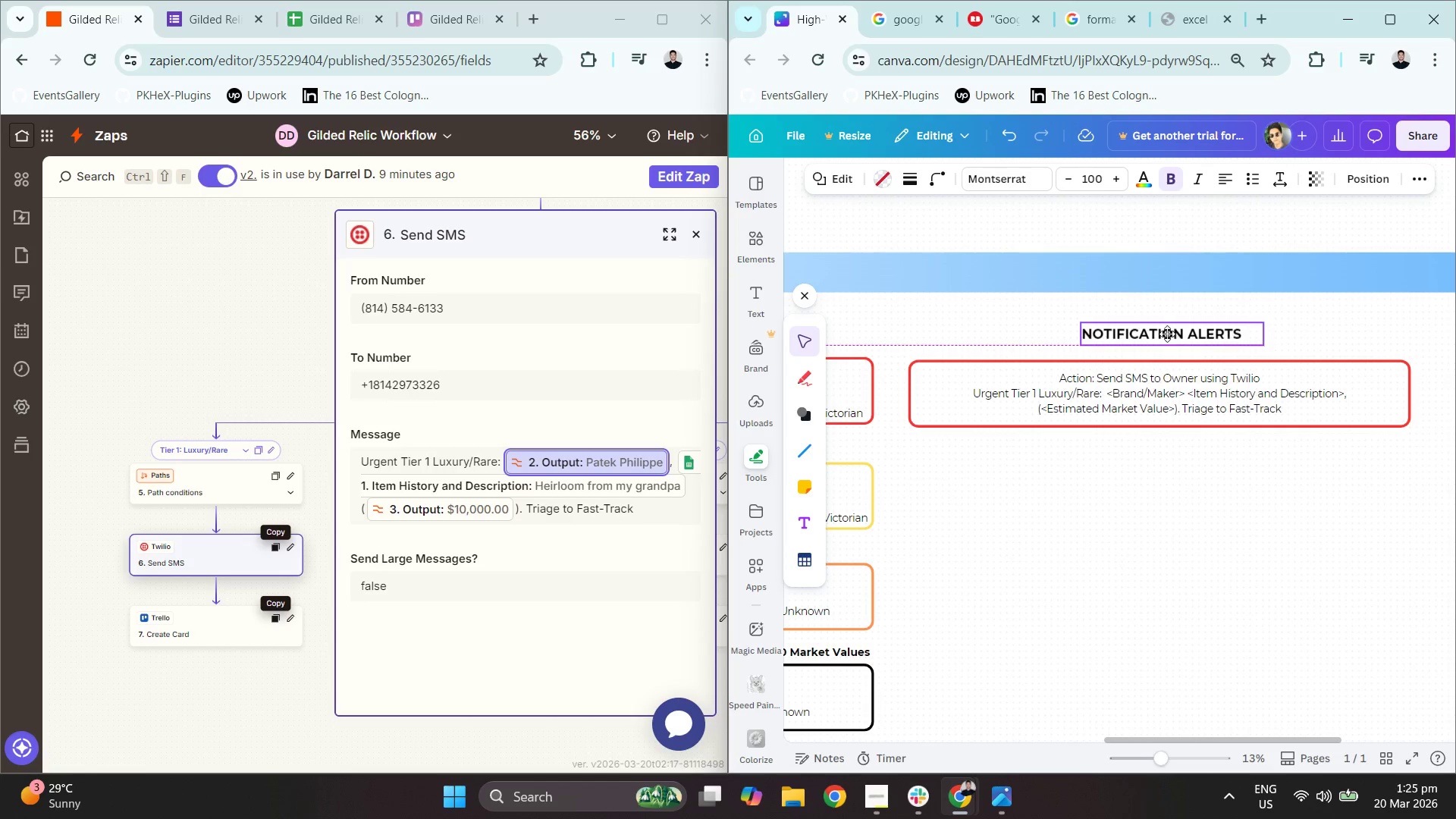 
left_click_drag(start_coordinate=[1164, 331], to_coordinate=[1178, 334])
 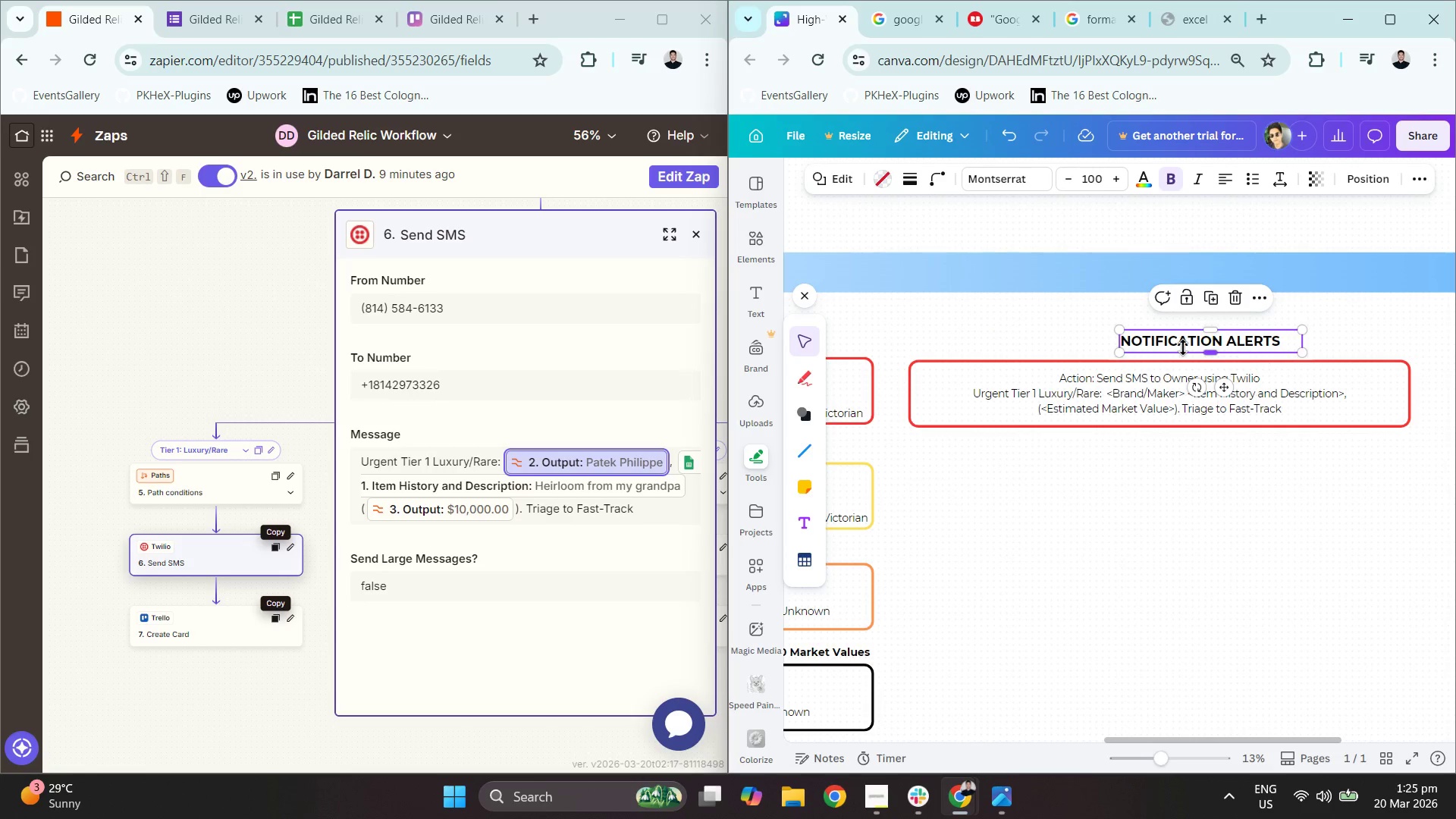 
left_click_drag(start_coordinate=[1177, 339], to_coordinate=[1127, 336])
 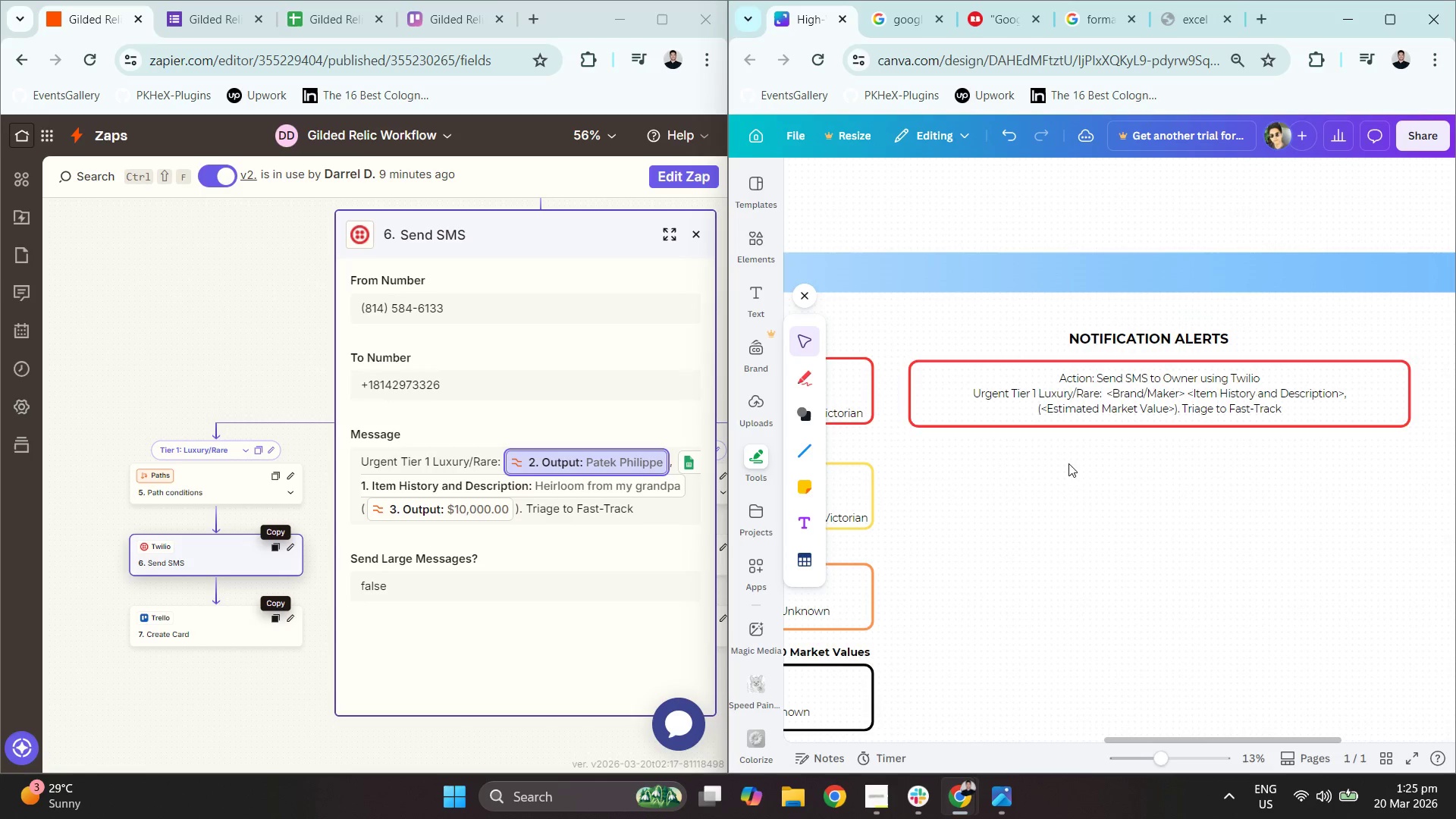 
double_click([1062, 394])
 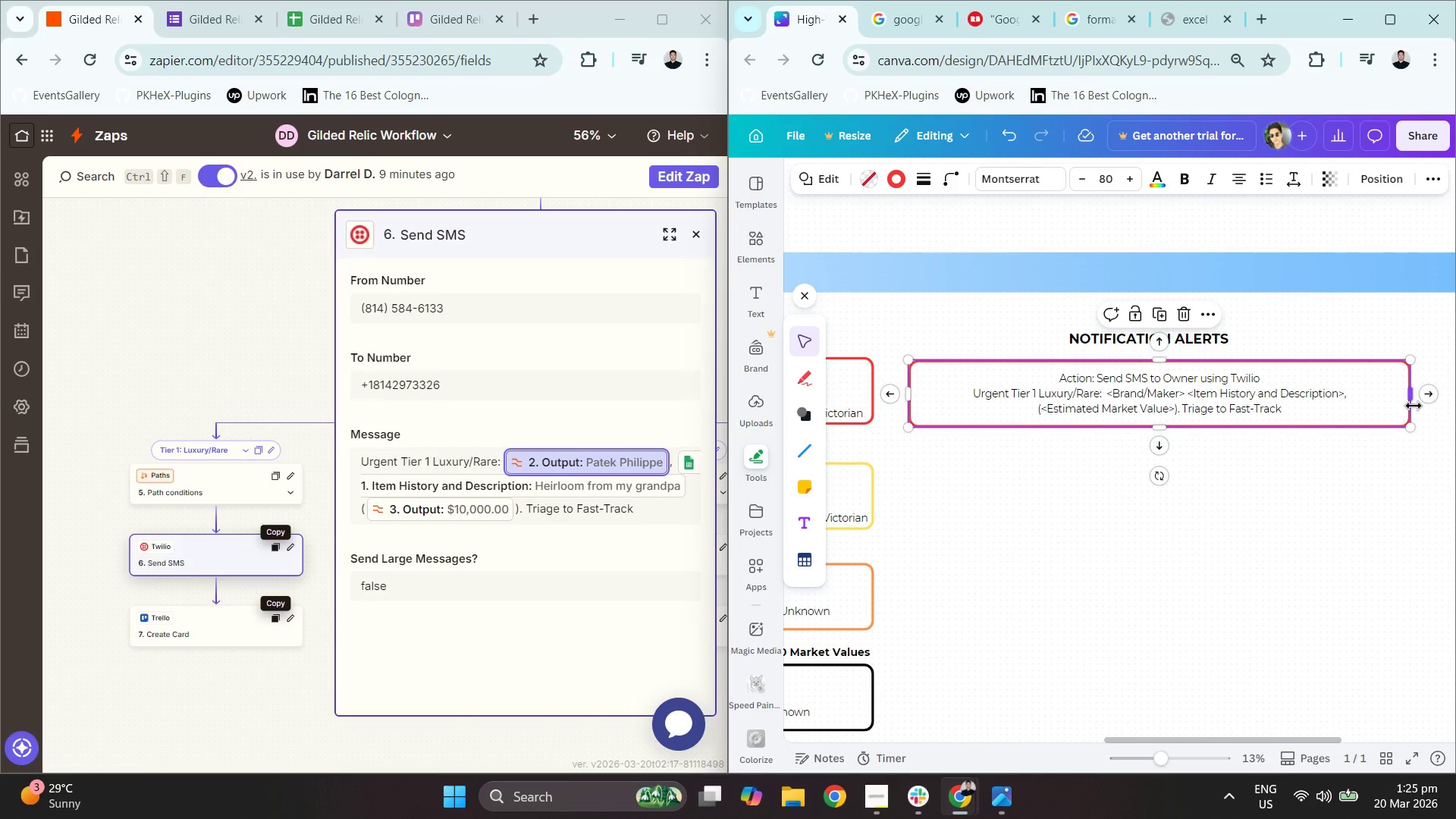 
left_click_drag(start_coordinate=[1410, 403], to_coordinate=[1351, 409])
 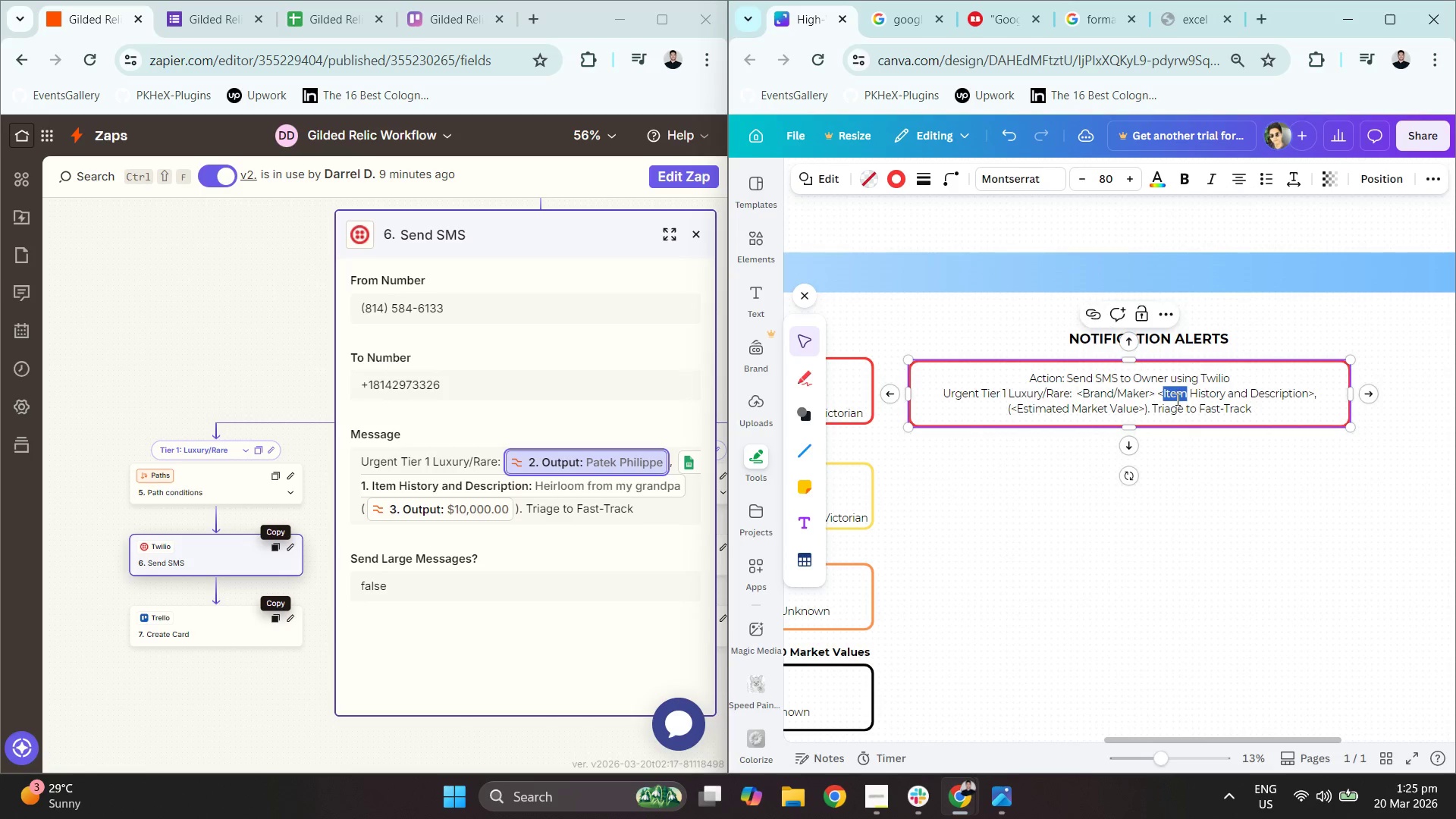 
triple_click([1166, 396])
 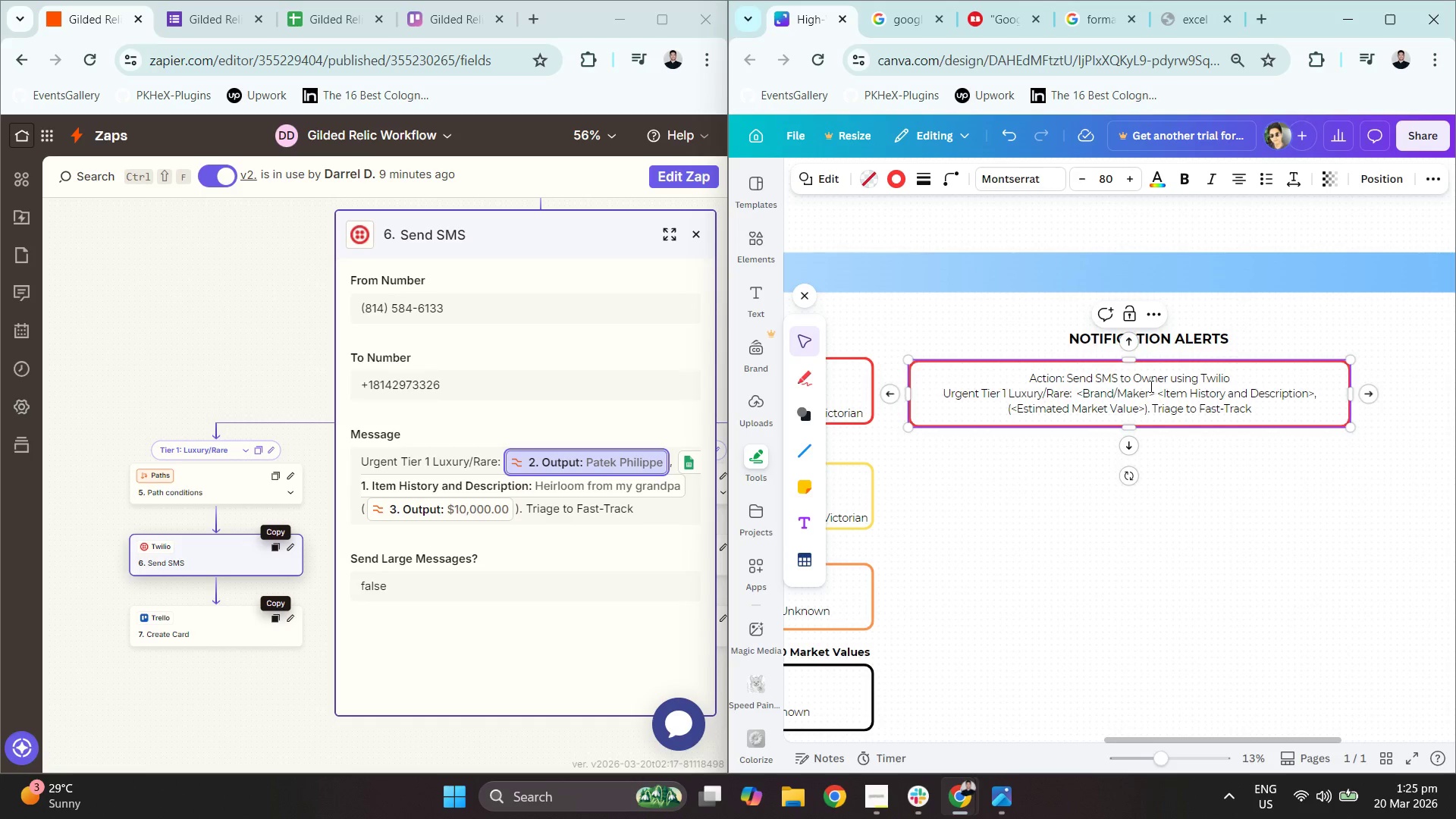 
left_click([1159, 394])
 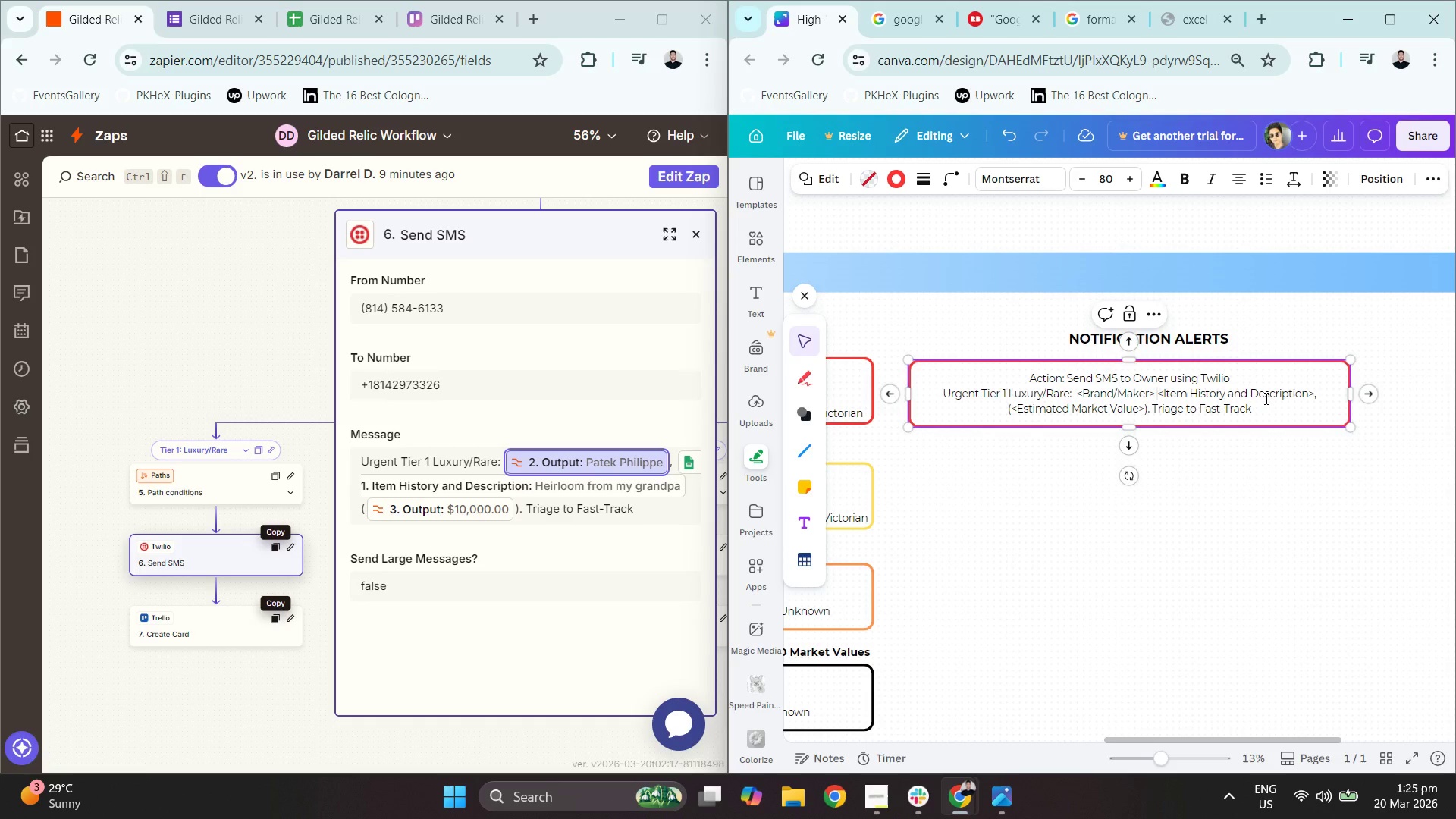 
key(Numpad0)
 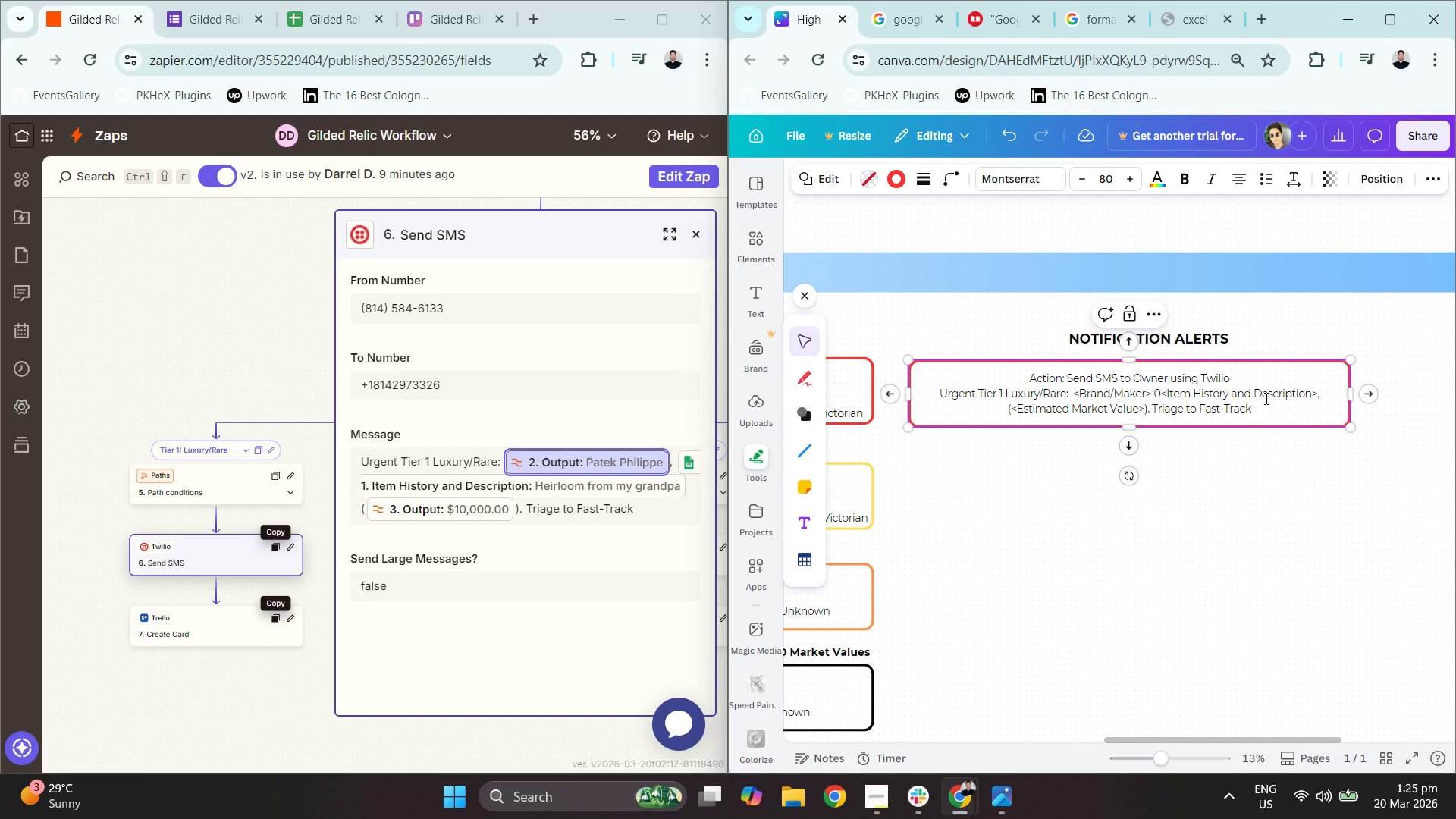 
key(Backspace)
 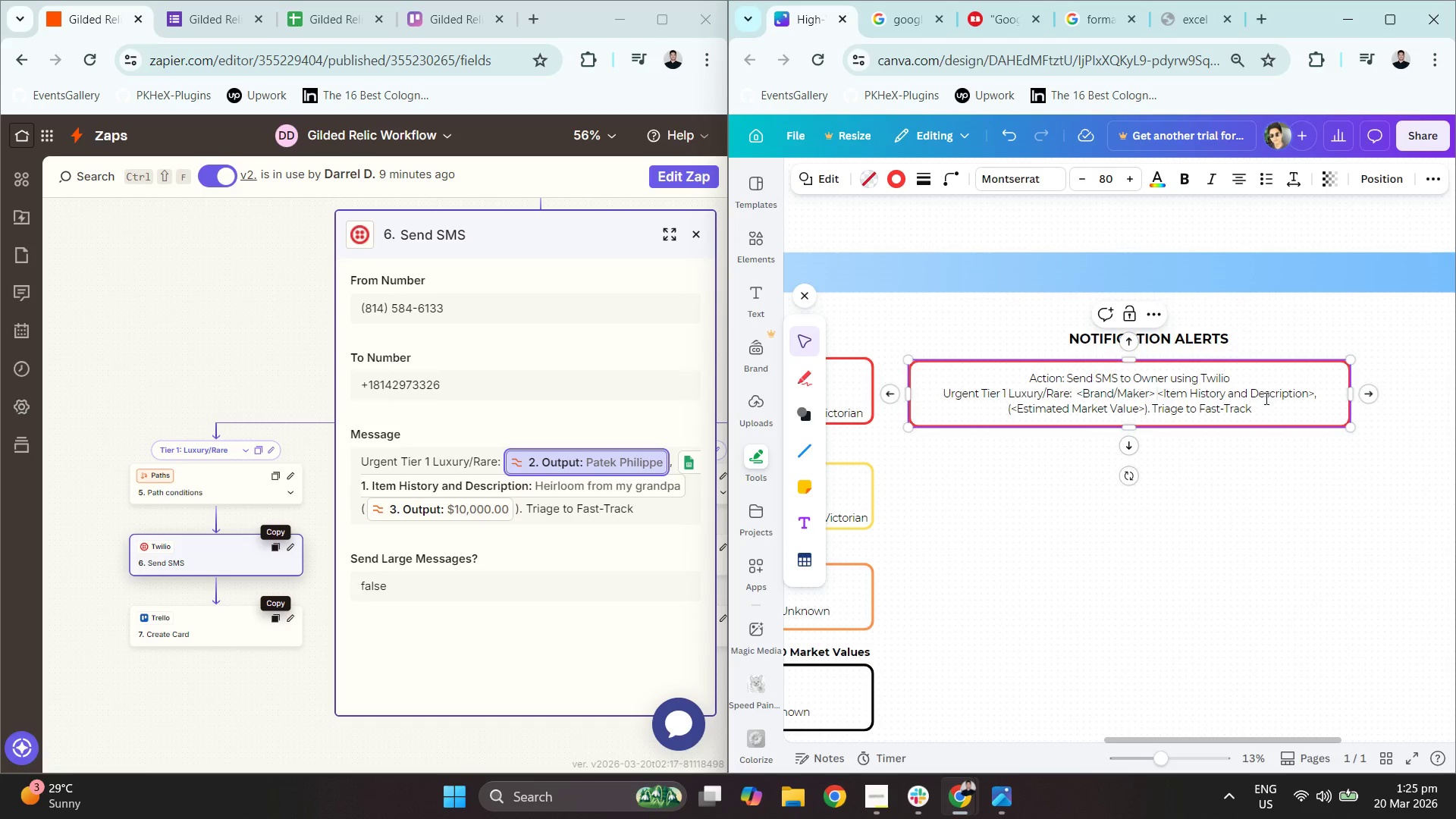 
key(Backspace)
 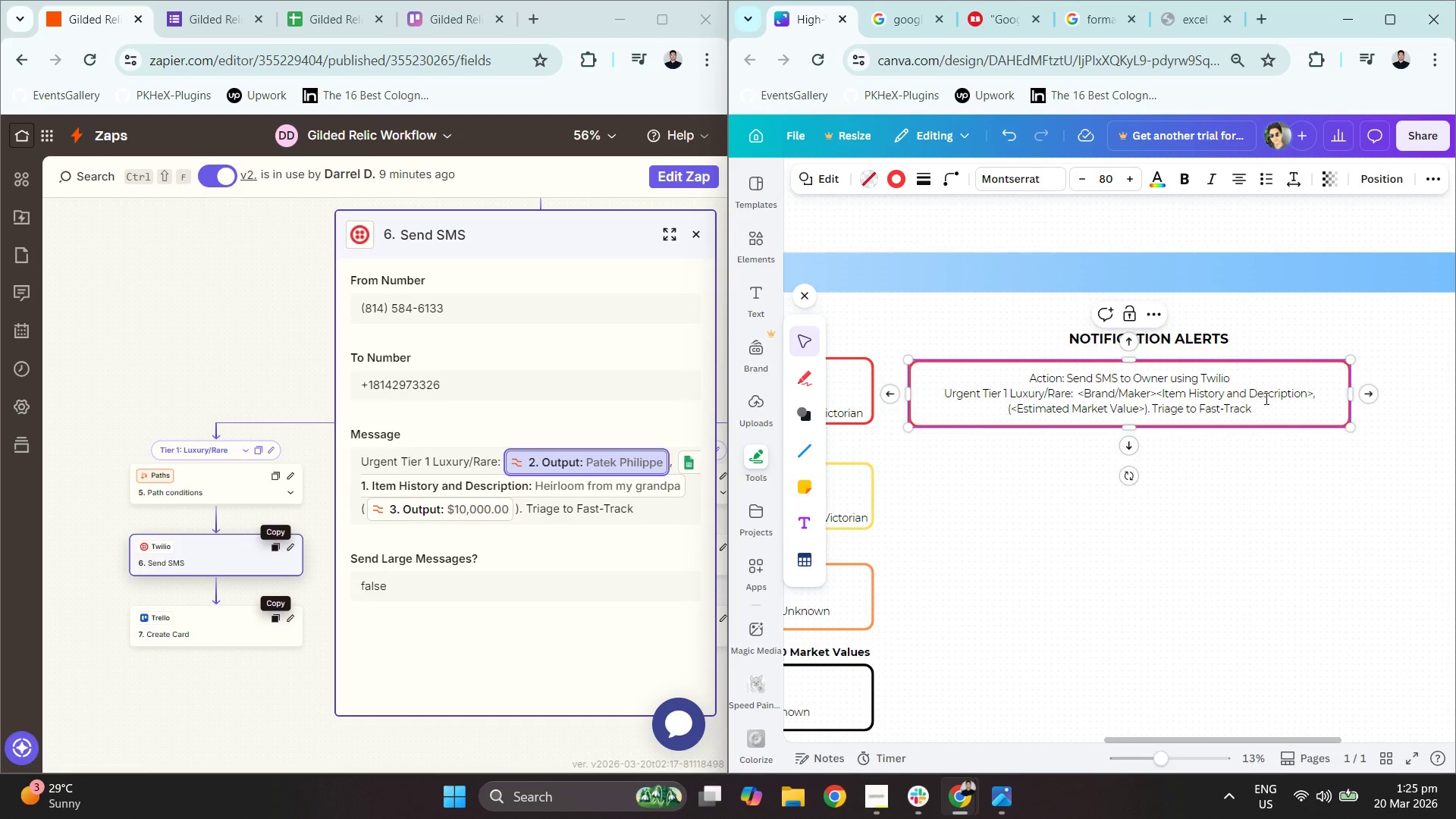 
key(Enter)
 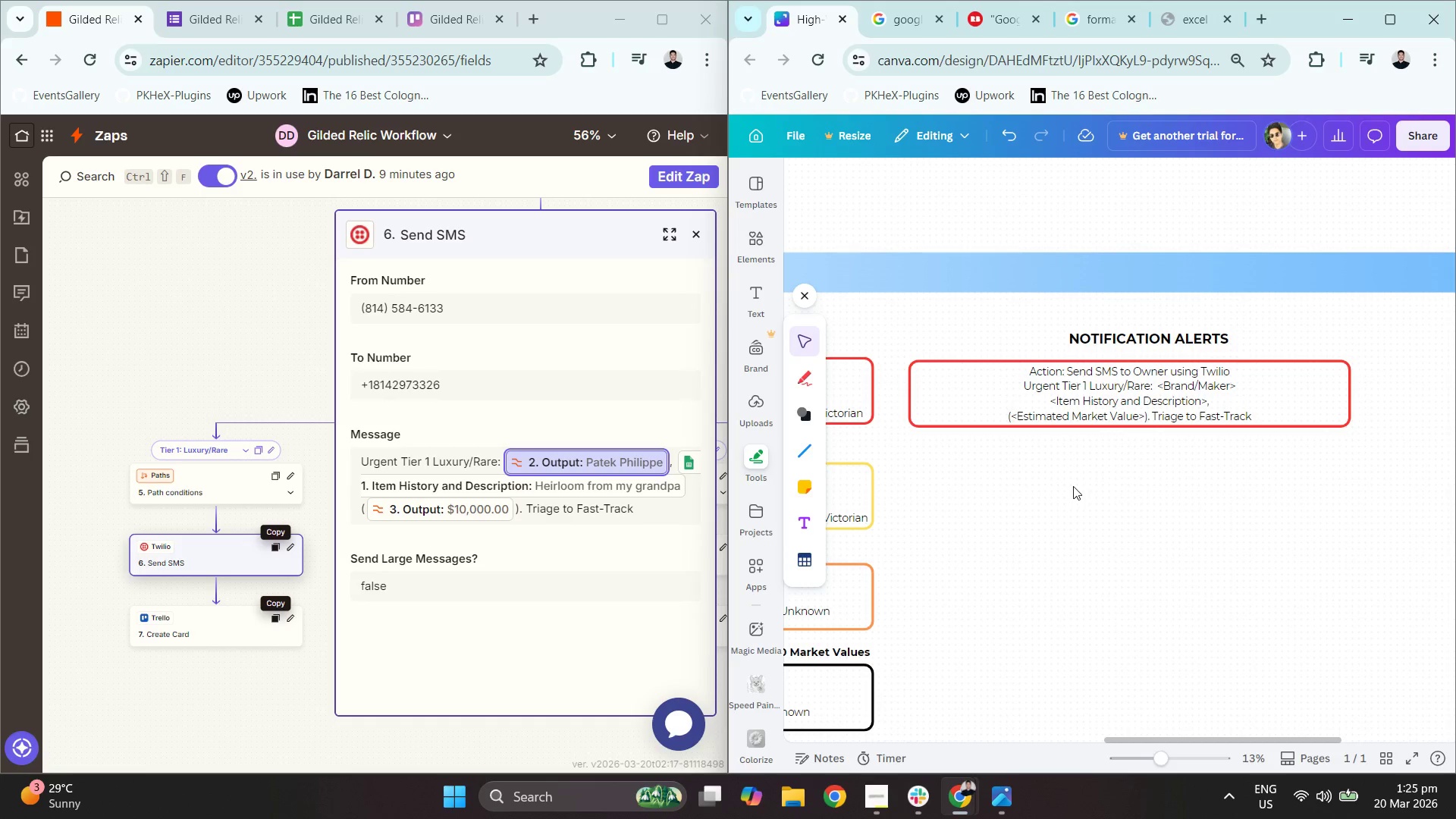 
left_click([1030, 388])
 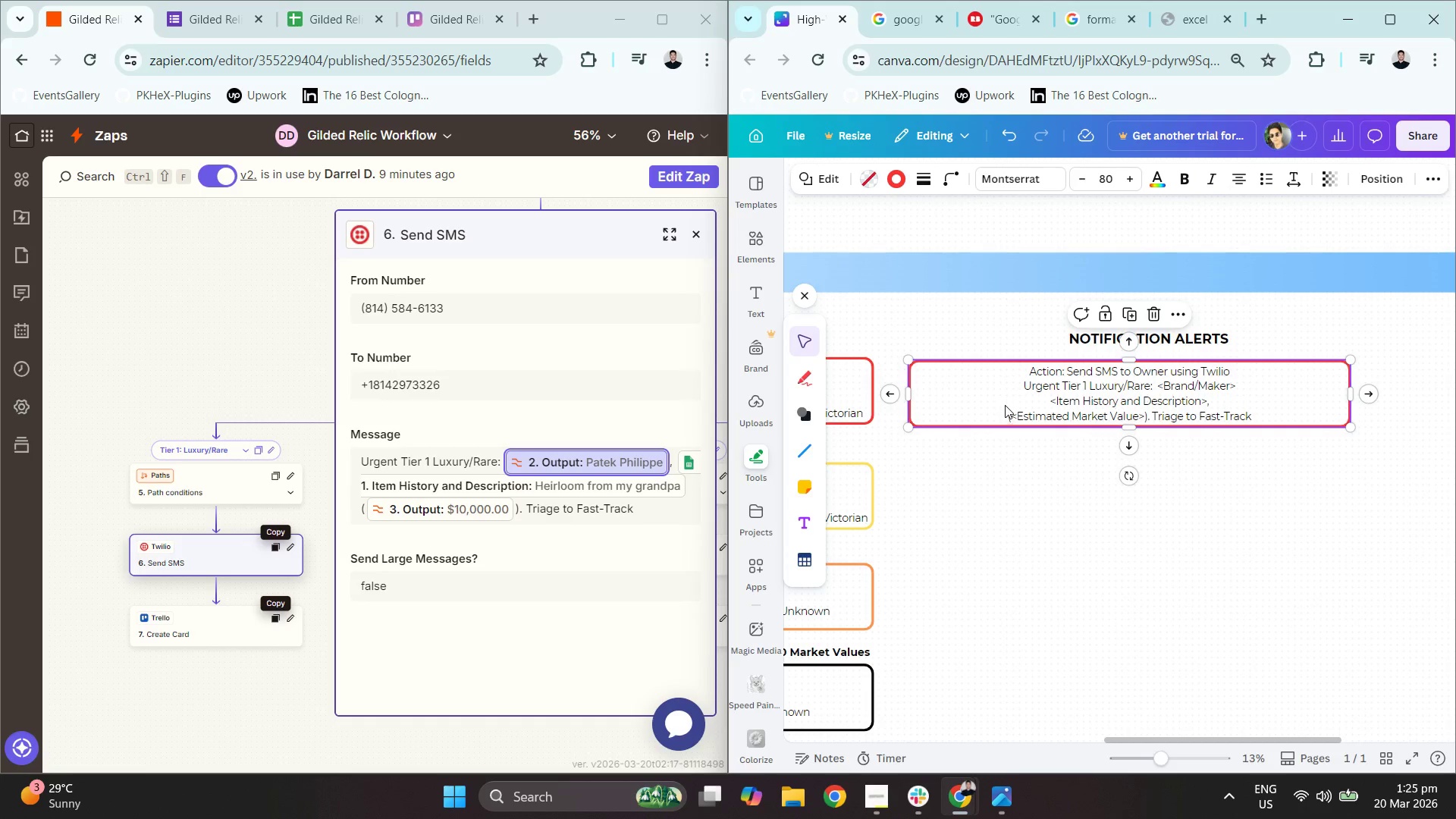 
left_click_drag(start_coordinate=[1012, 399], to_coordinate=[1015, 396])
 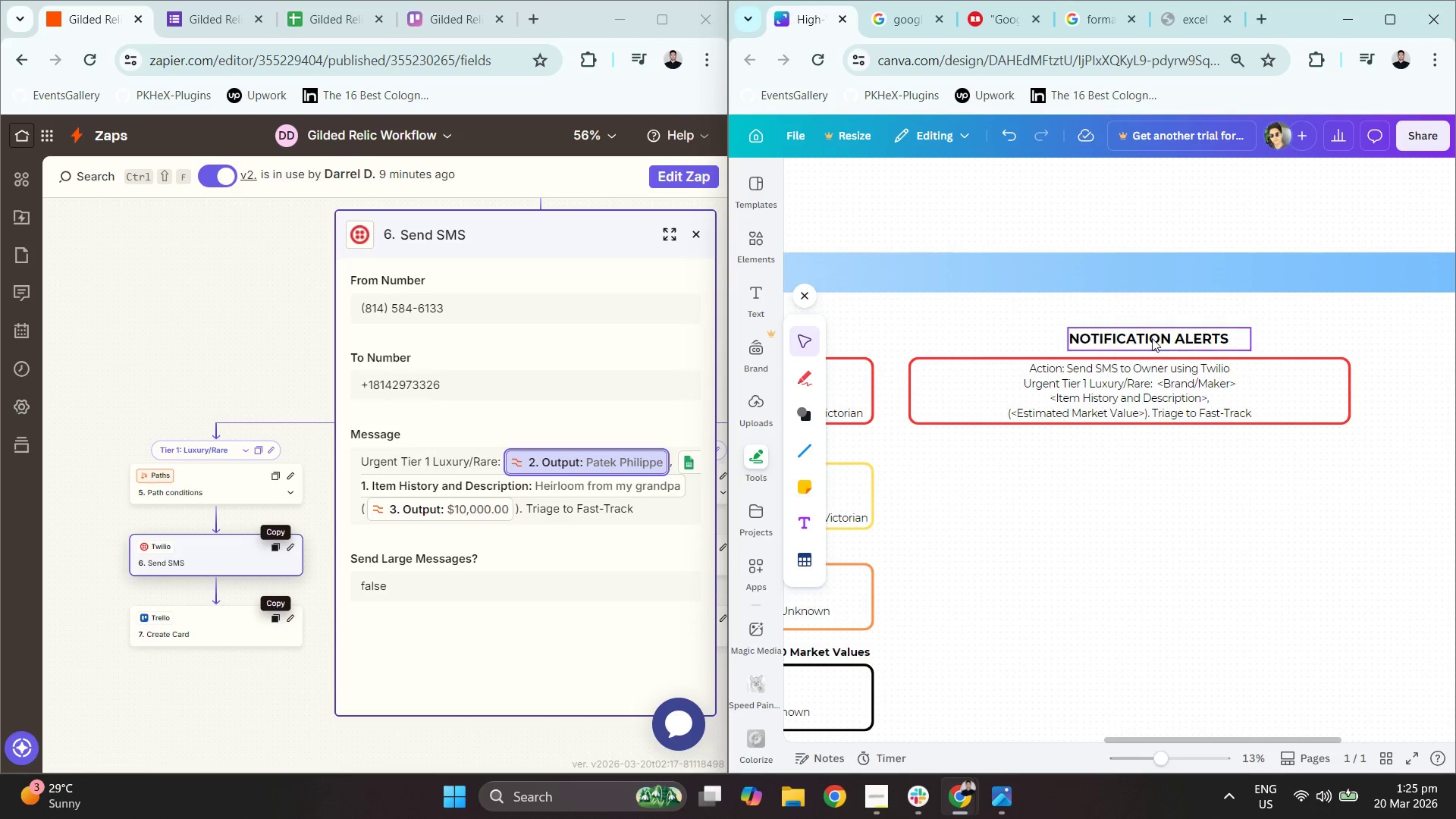 
left_click_drag(start_coordinate=[1152, 336], to_coordinate=[1125, 337])
 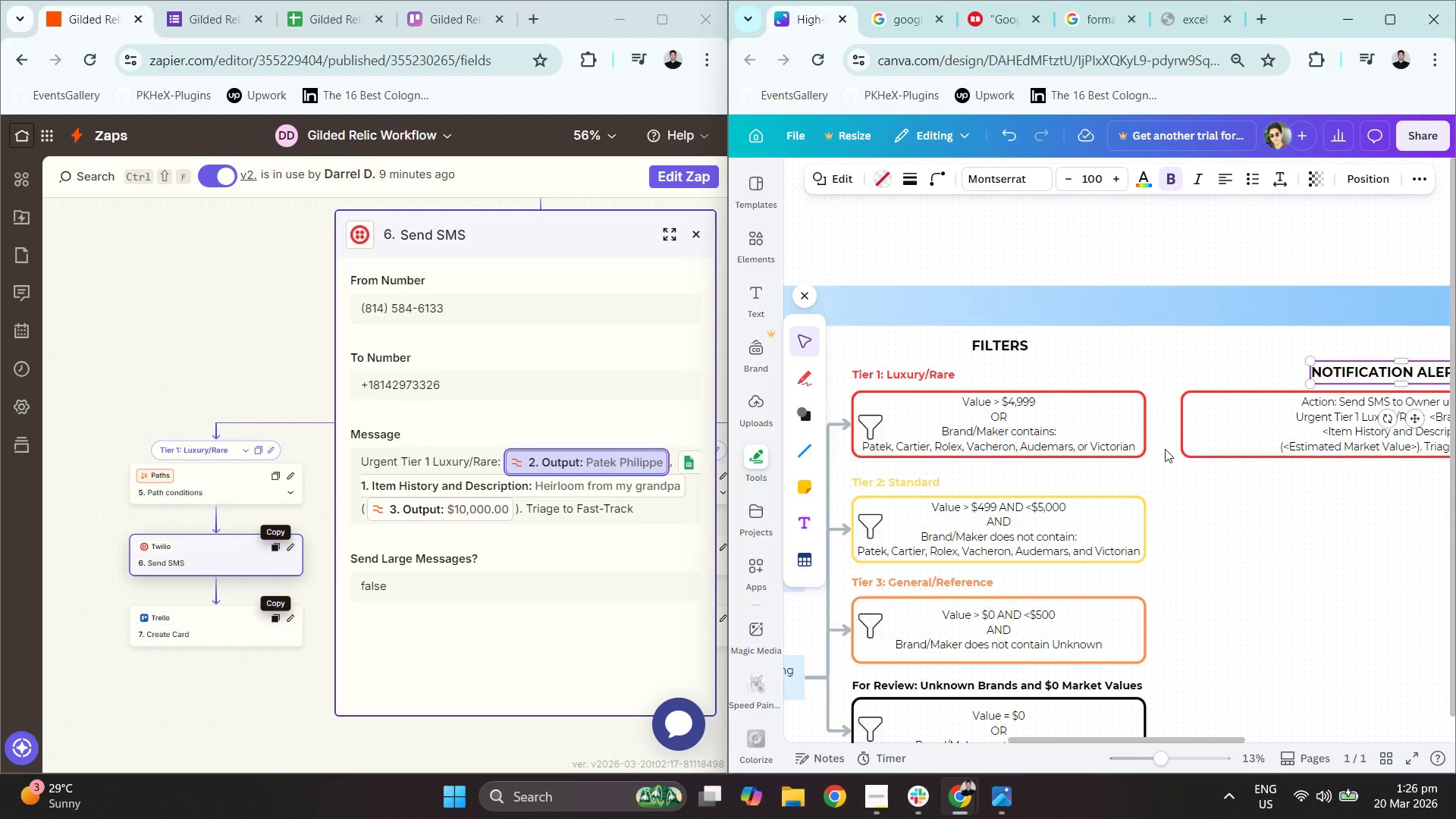 
left_click([1138, 416])
 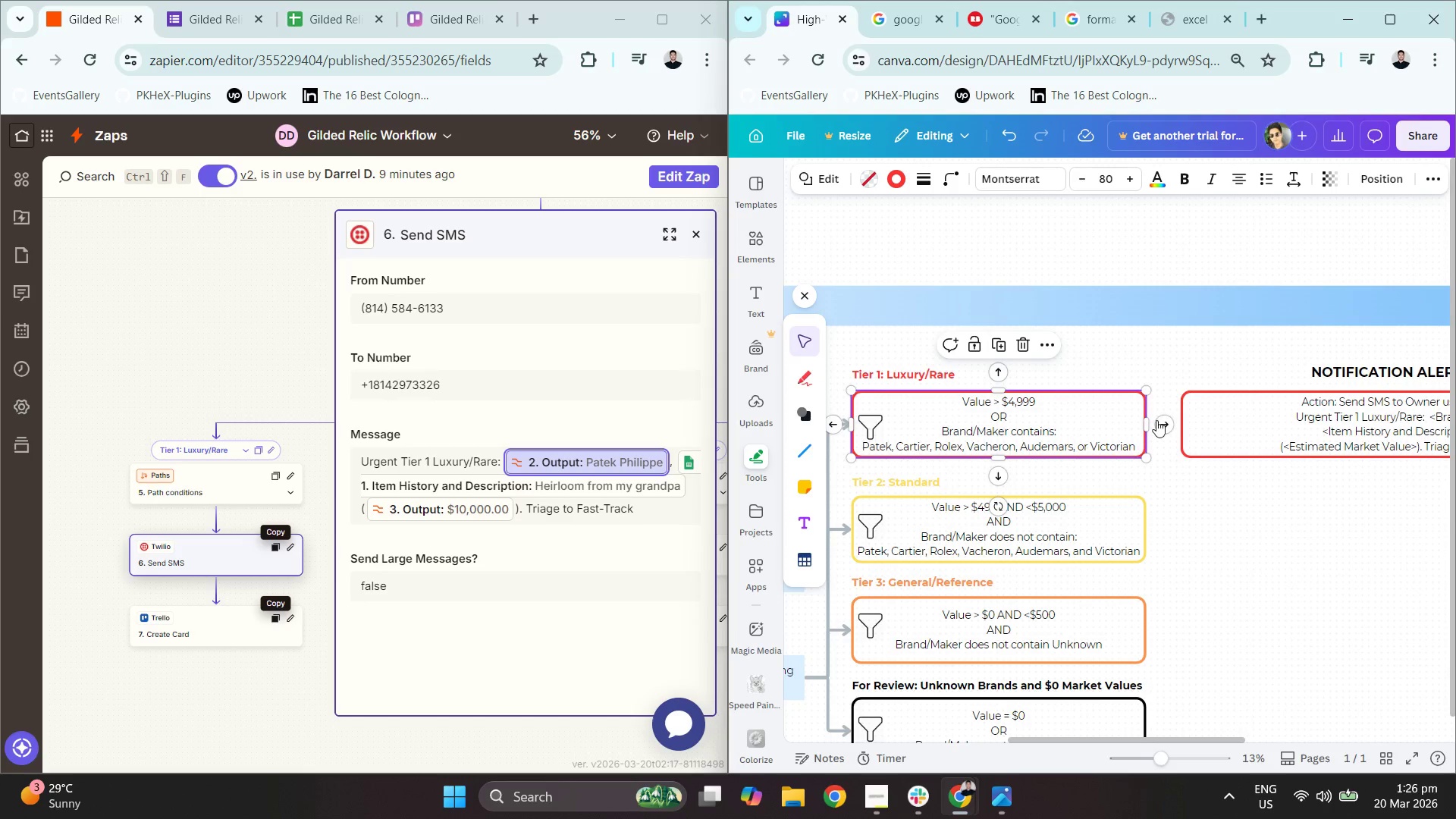 
left_click([1159, 420])
 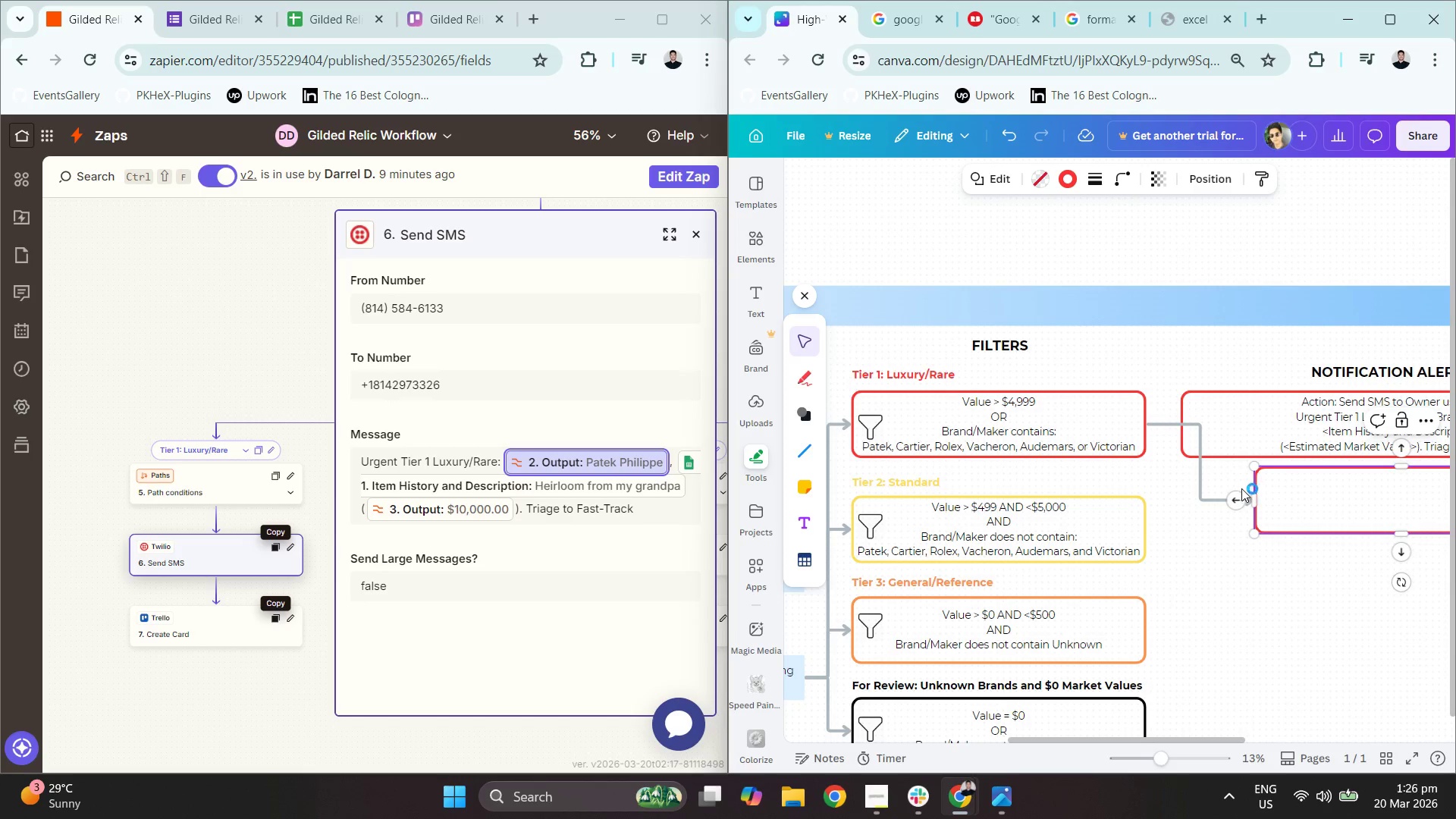 
left_click_drag(start_coordinate=[1235, 500], to_coordinate=[1182, 431])
 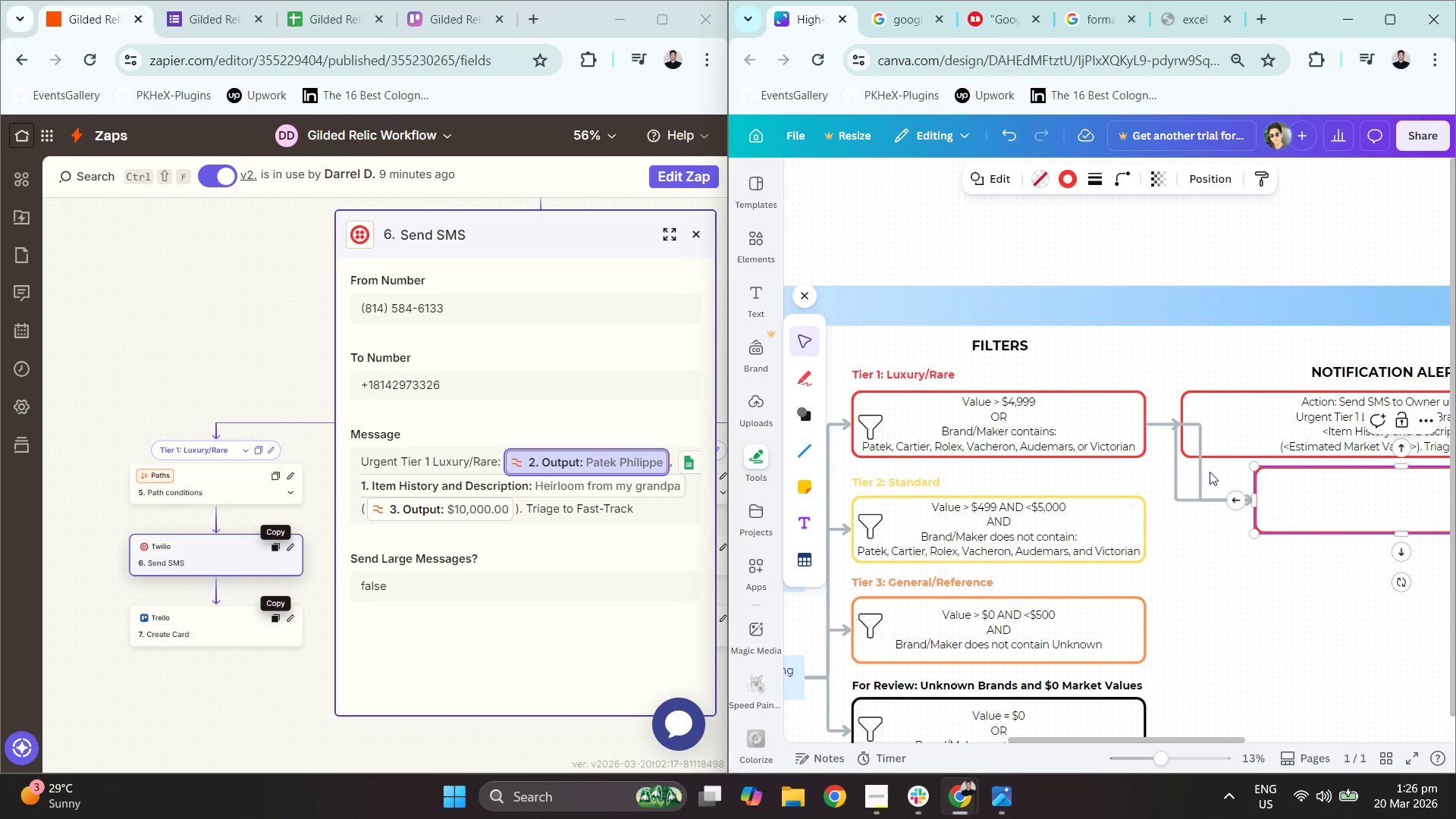 
key(Shift+ShiftLeft)
 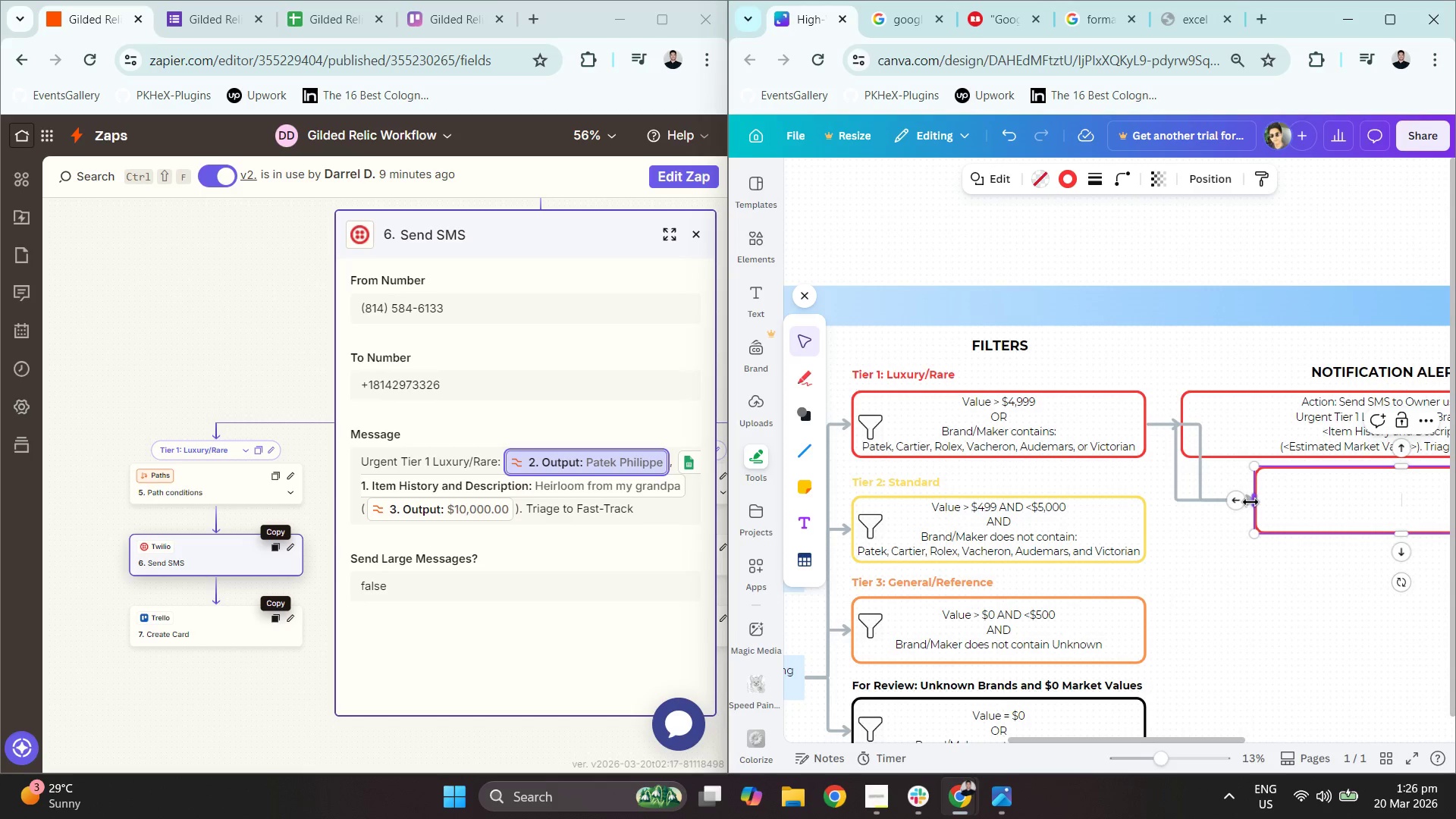 
key(Control+ControlLeft)
 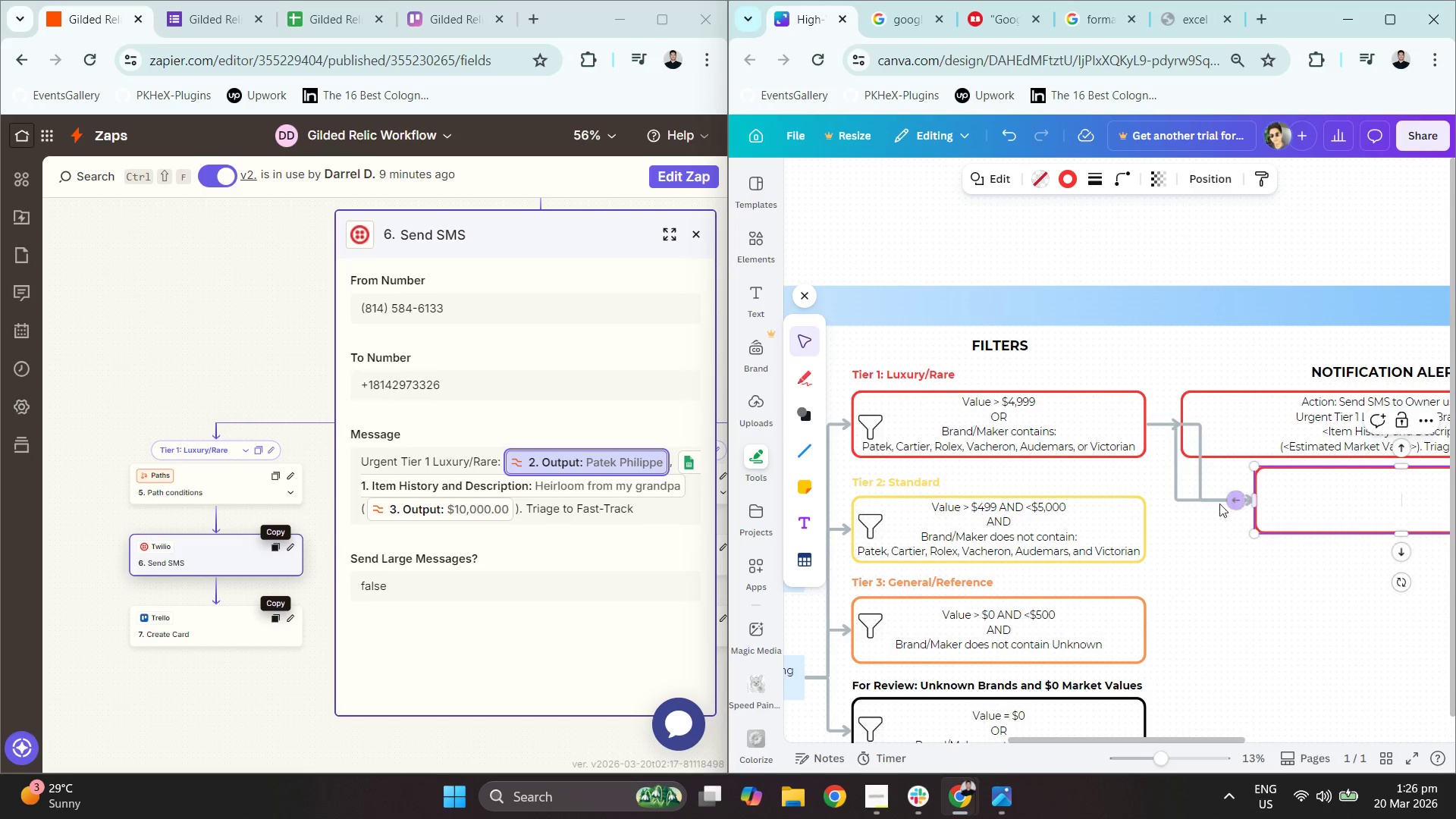 
key(Control+Z)
 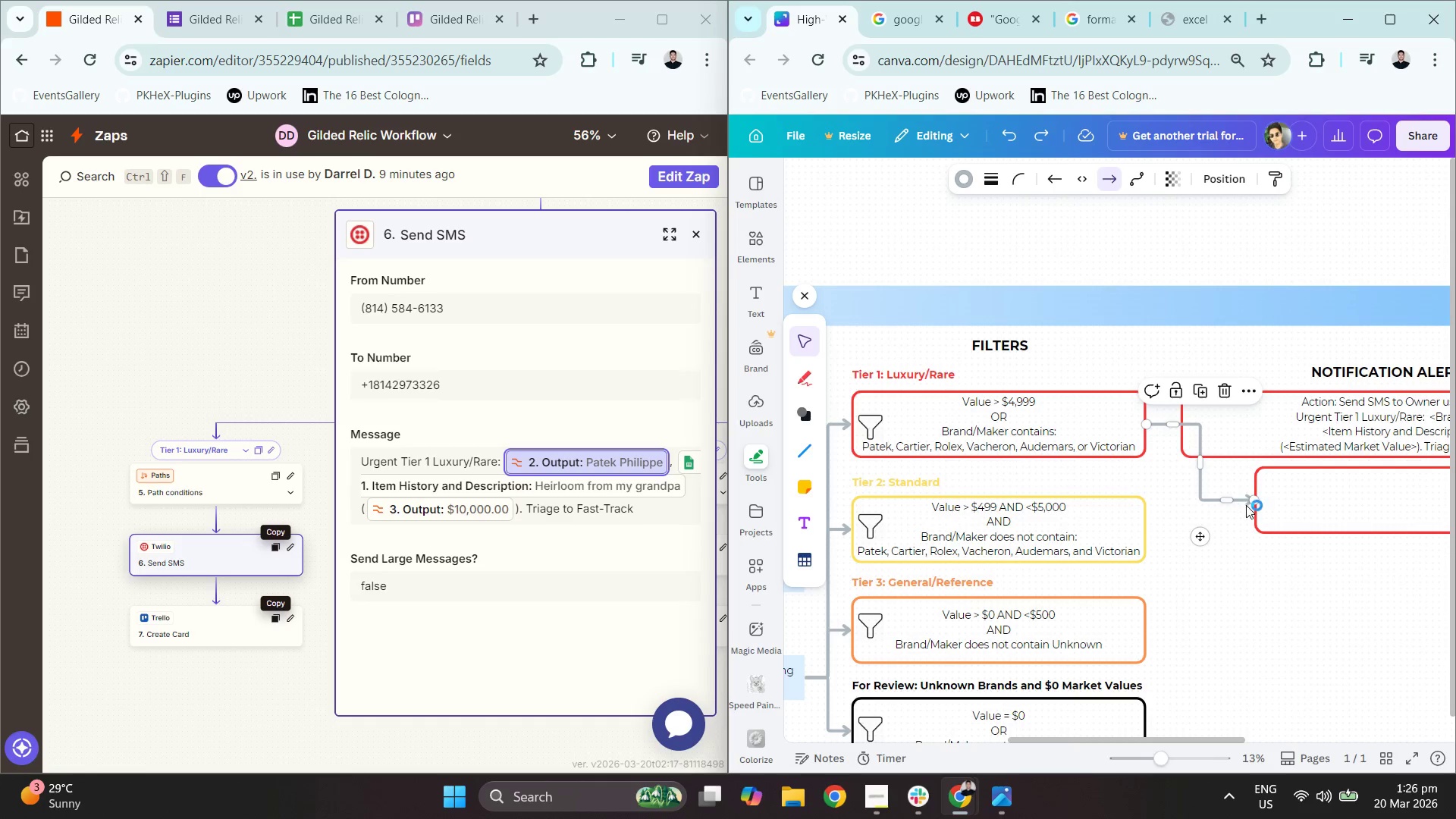 
left_click_drag(start_coordinate=[1255, 505], to_coordinate=[1180, 433])
 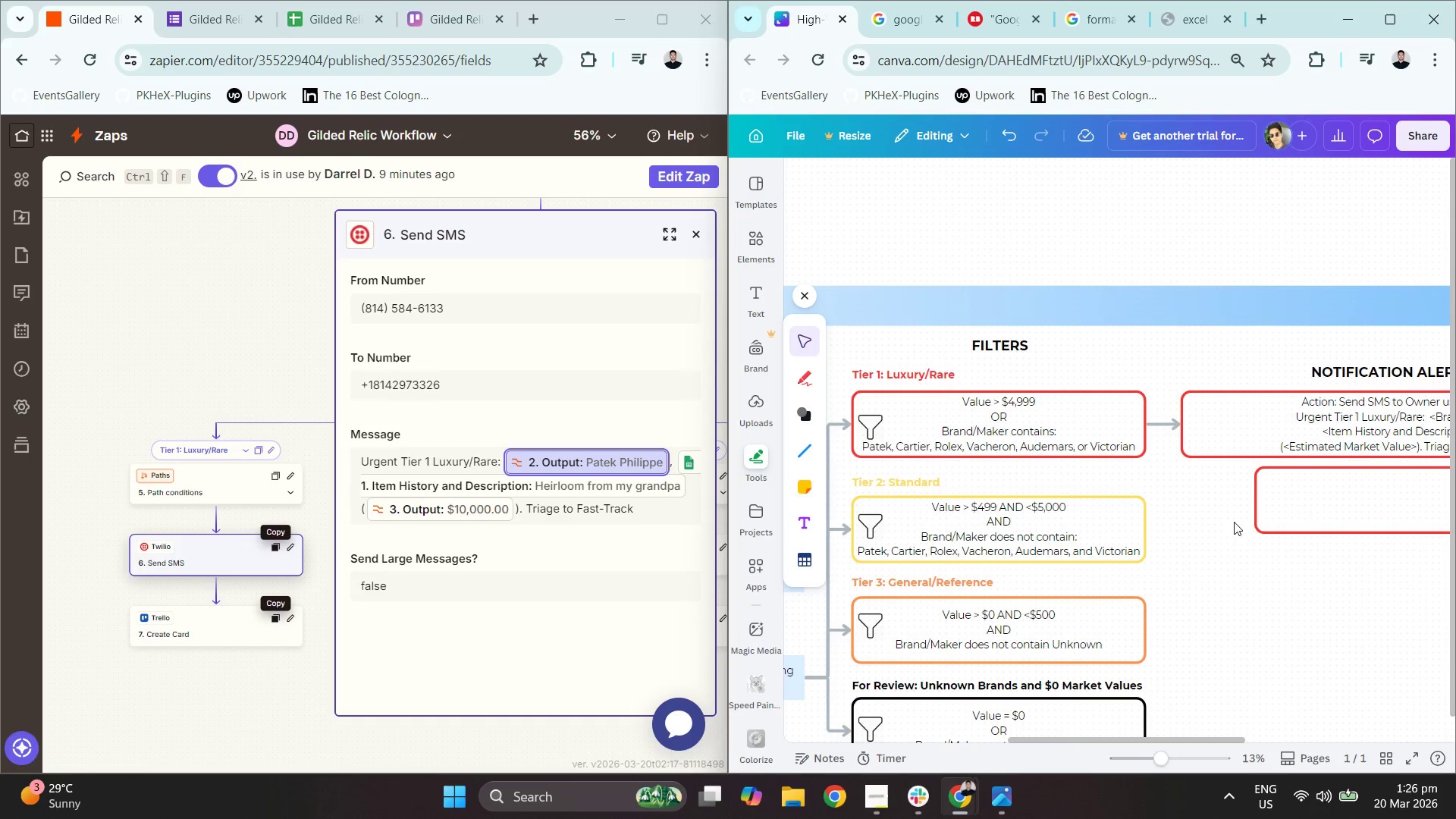 
double_click([1319, 510])
 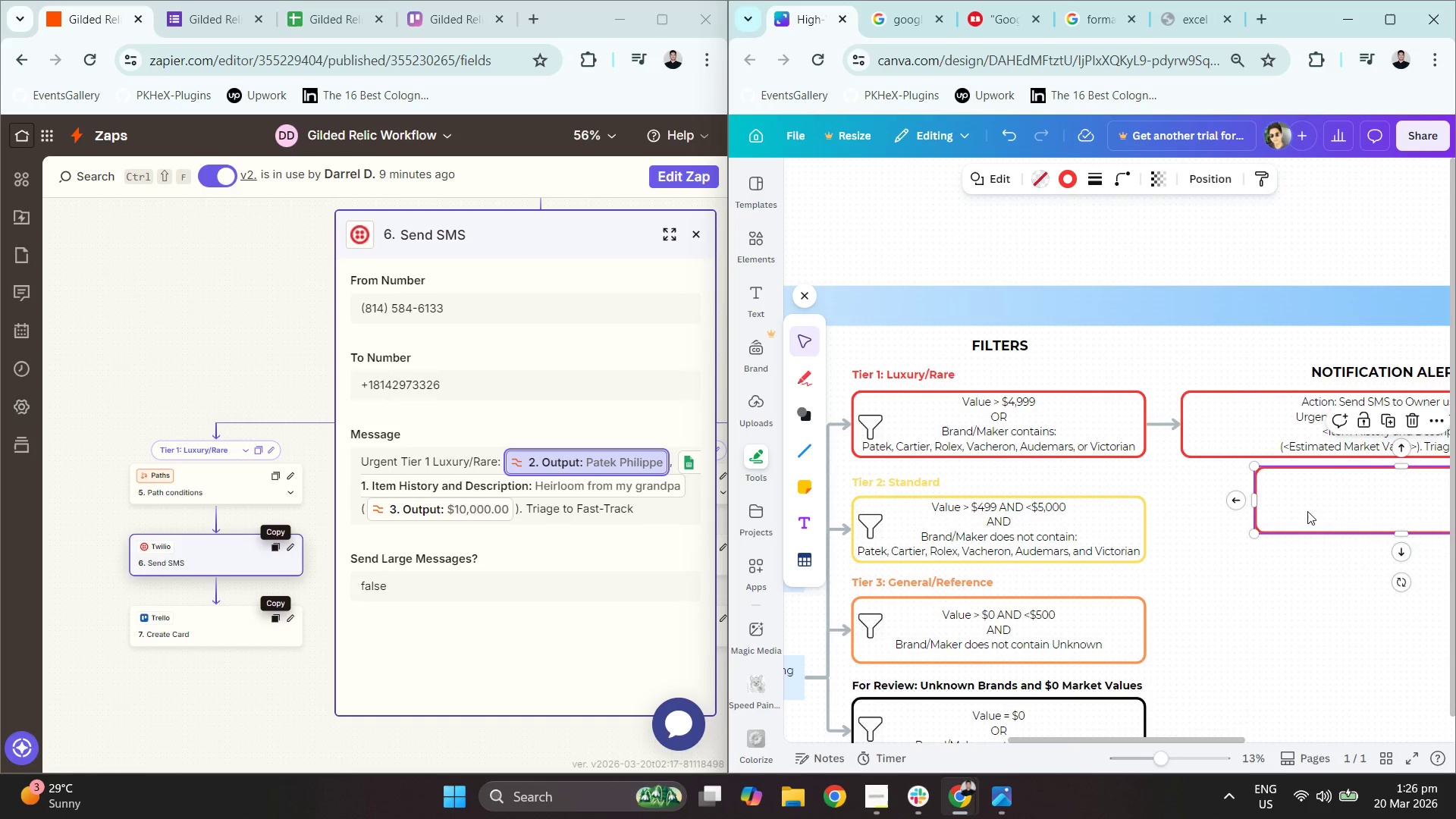 
key(Delete)
 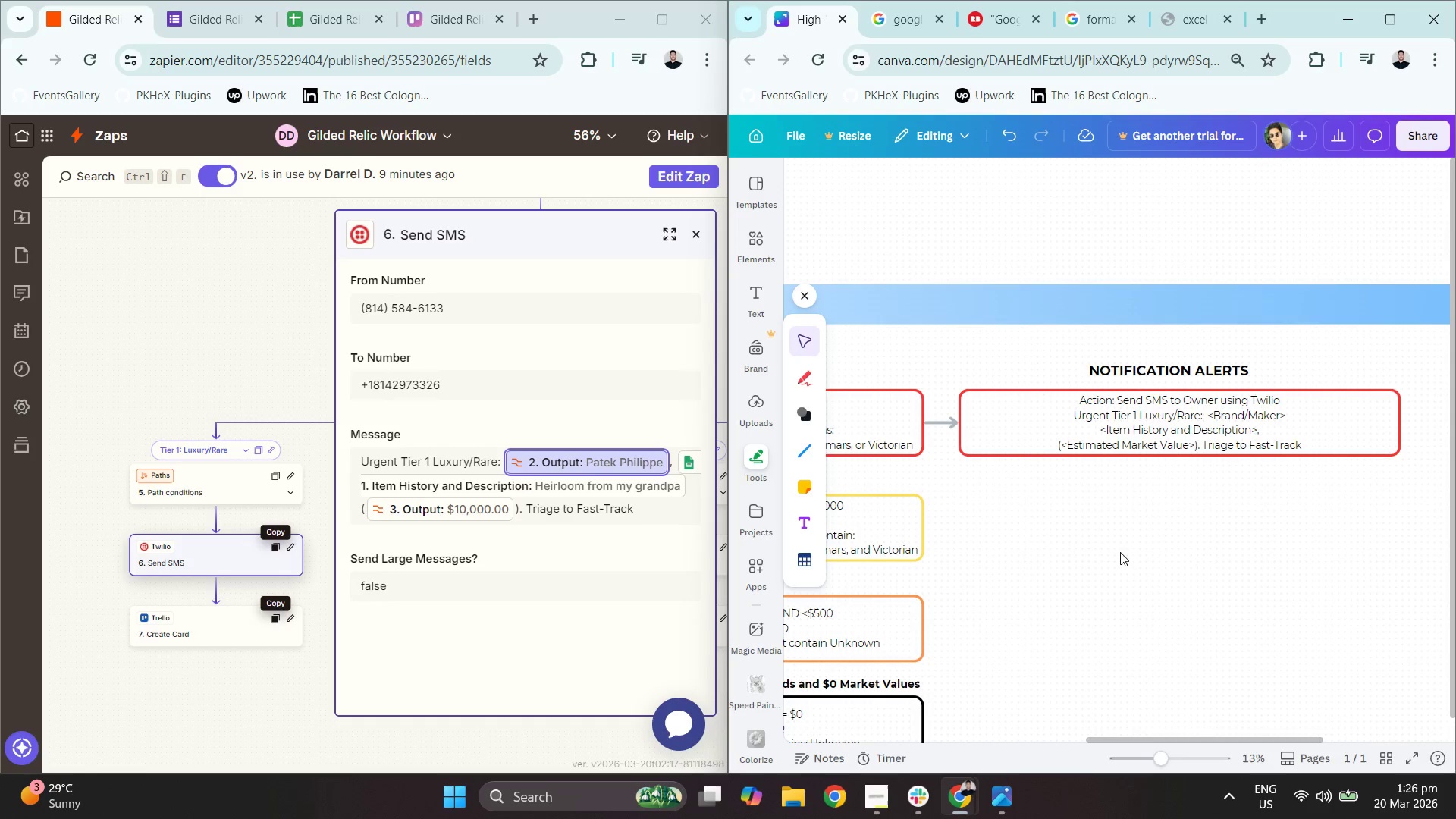 
scroll: coordinate [1120, 553], scroll_direction: down, amount: 3.0
 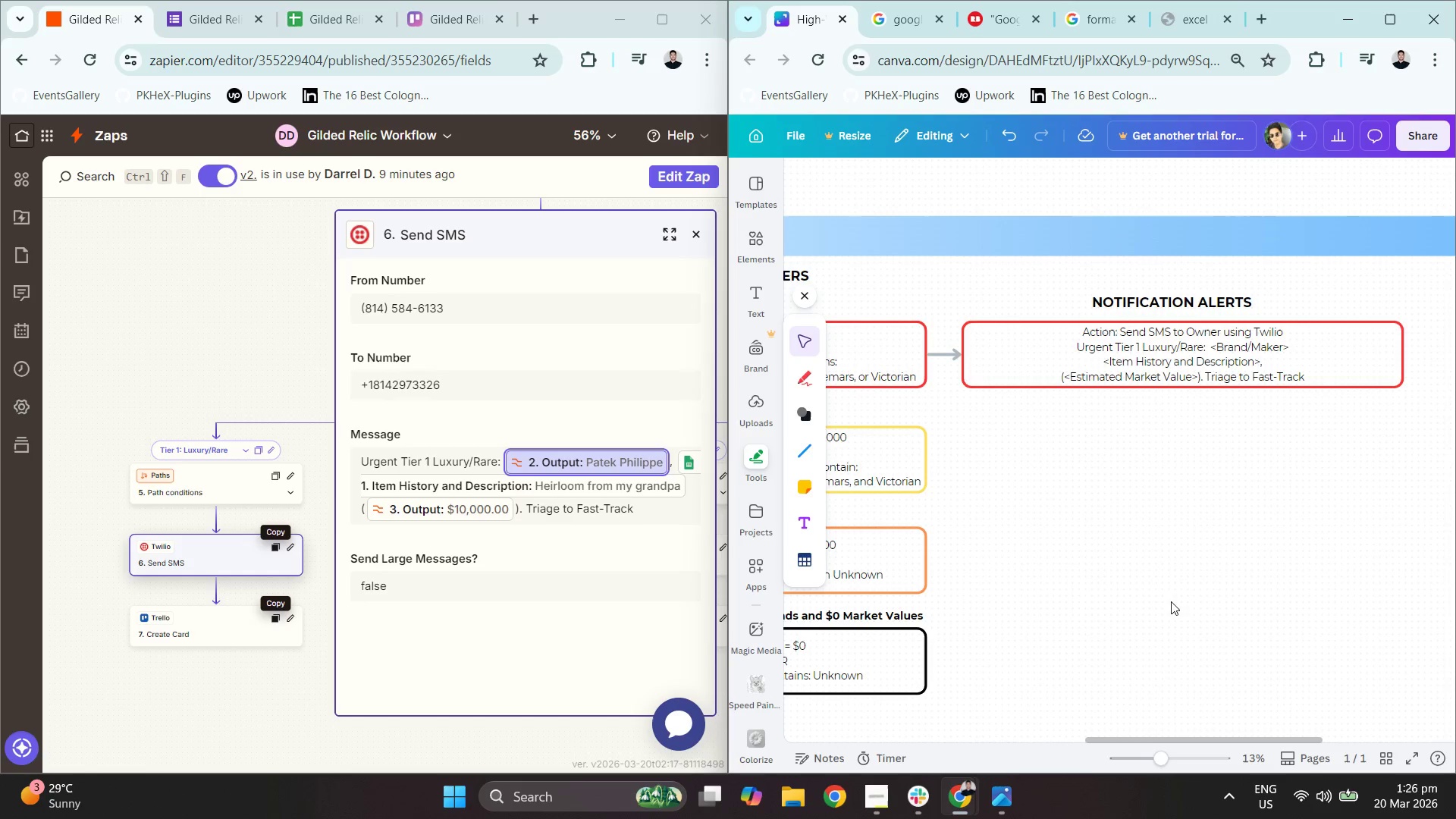 
left_click([1156, 347])
 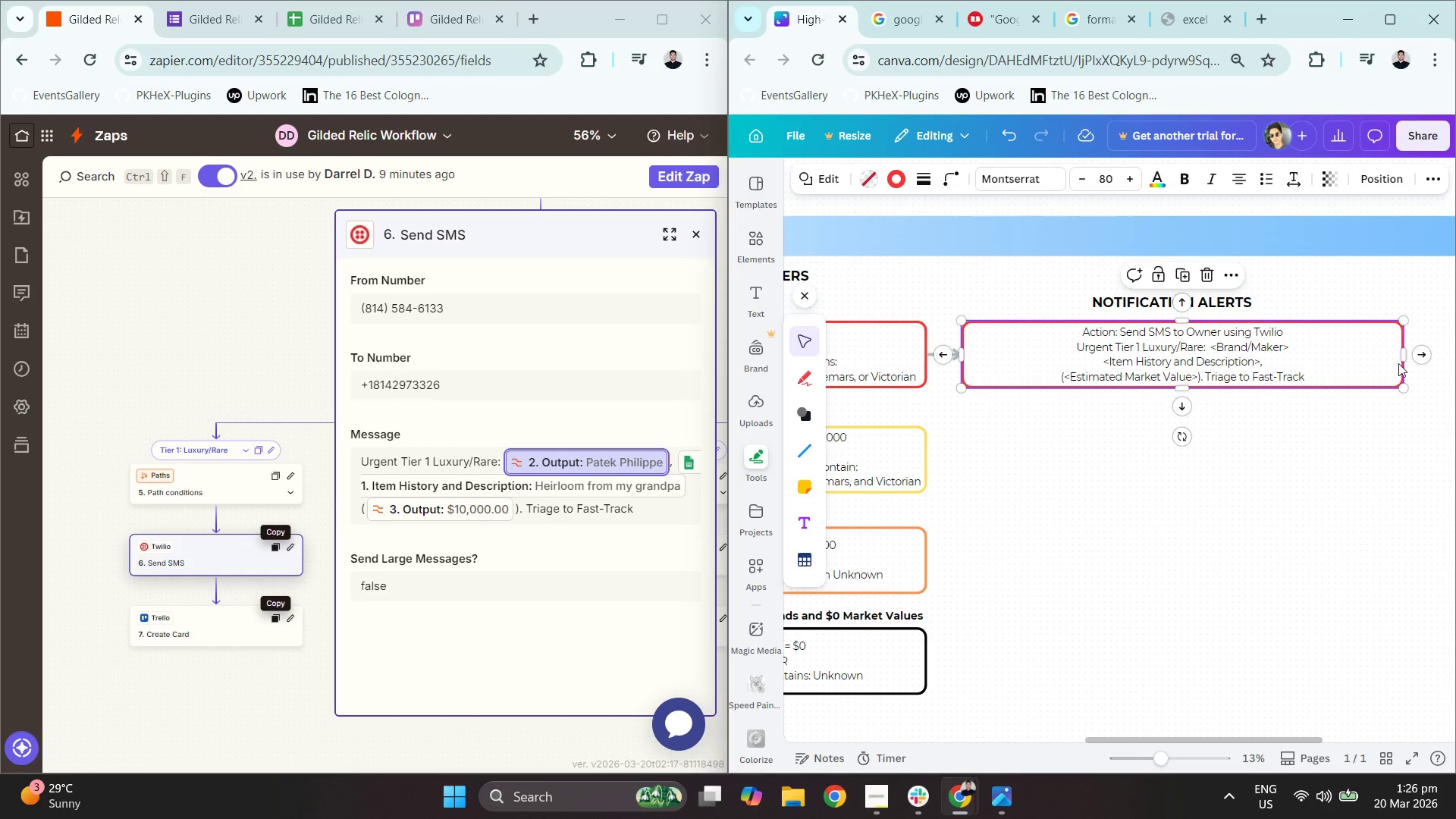 
left_click_drag(start_coordinate=[1408, 347], to_coordinate=[1292, 347])
 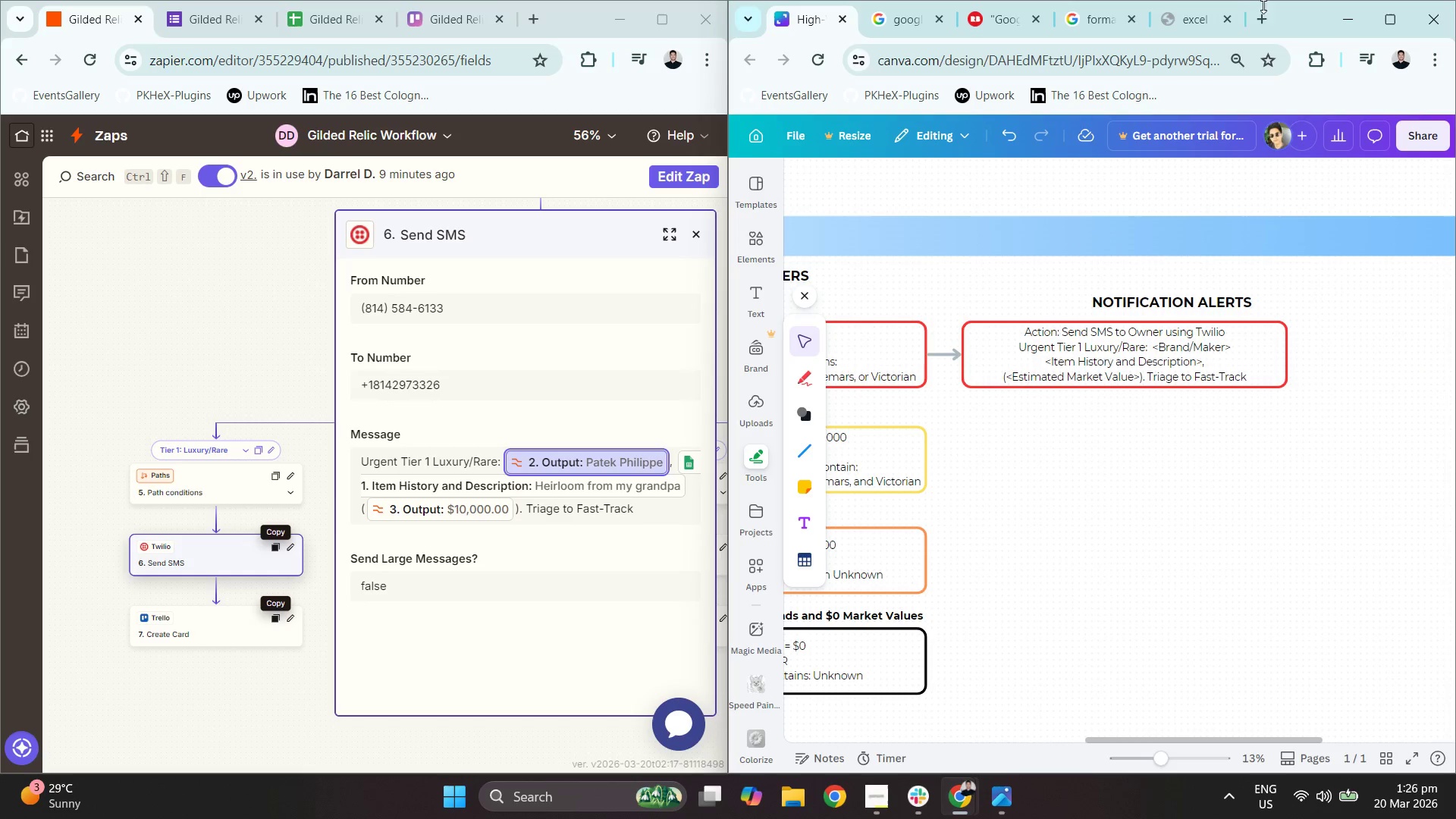 
left_click([1263, 11])
 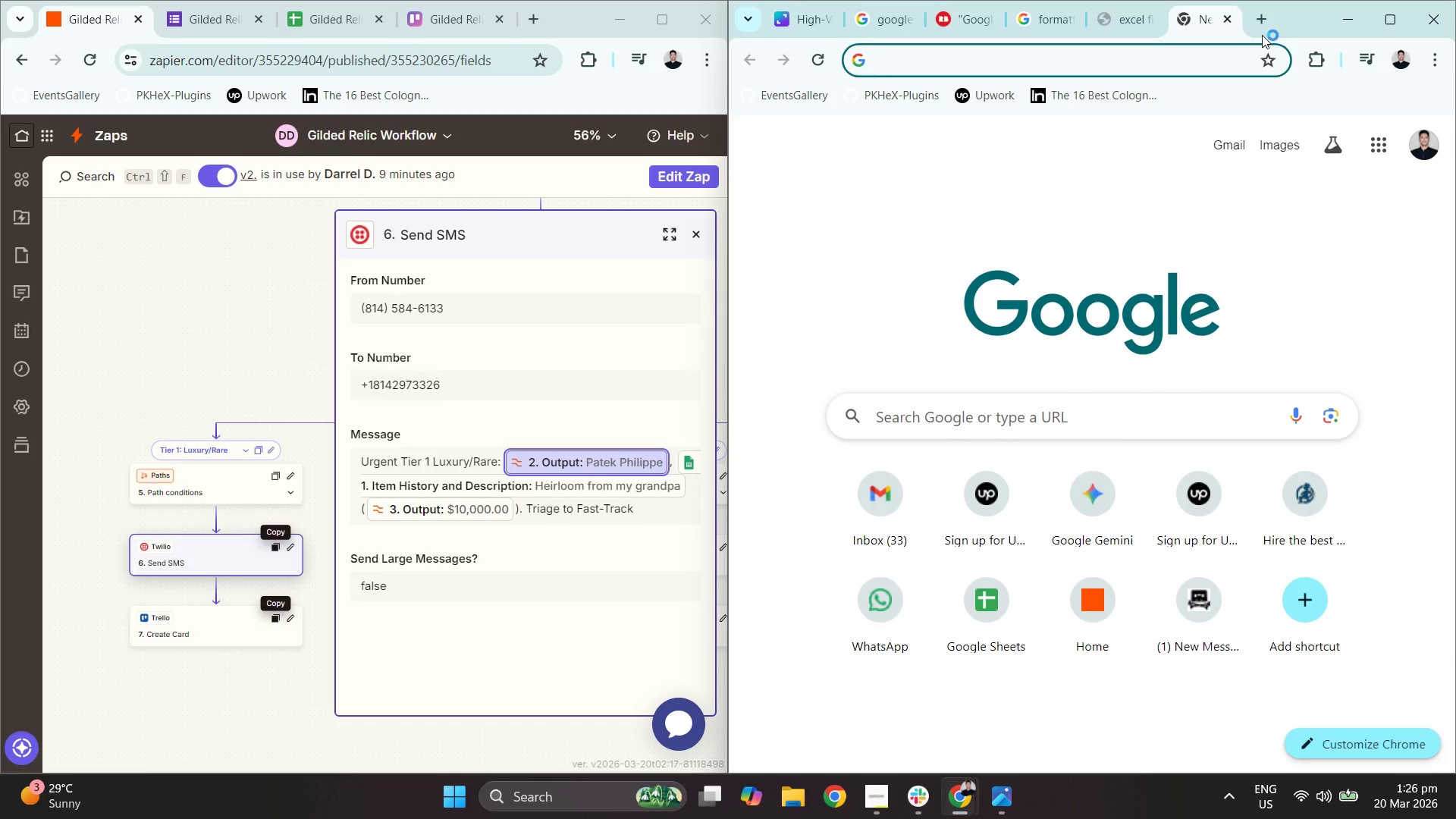 
wait(5.31)
 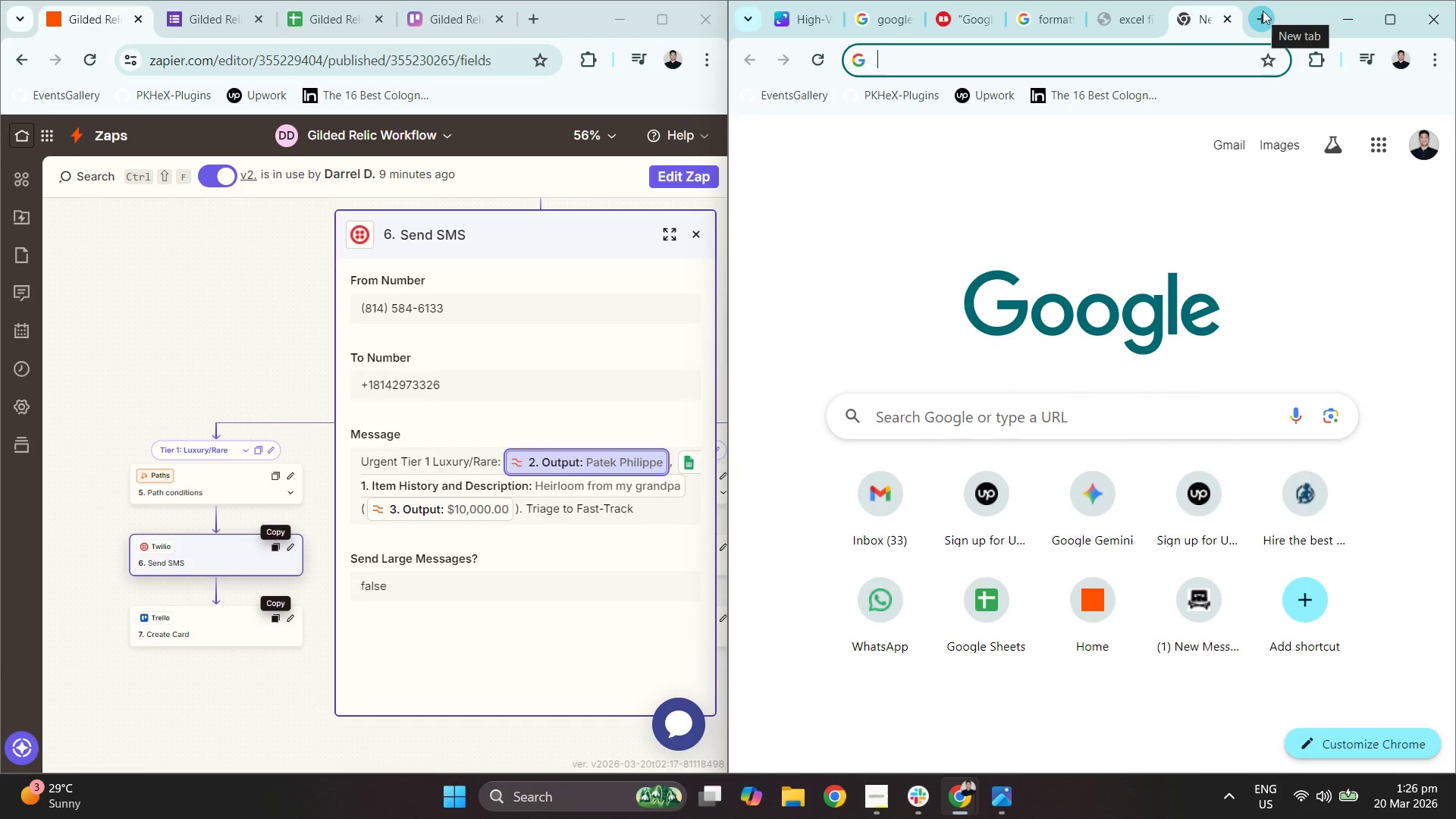 
type(sms icon)
 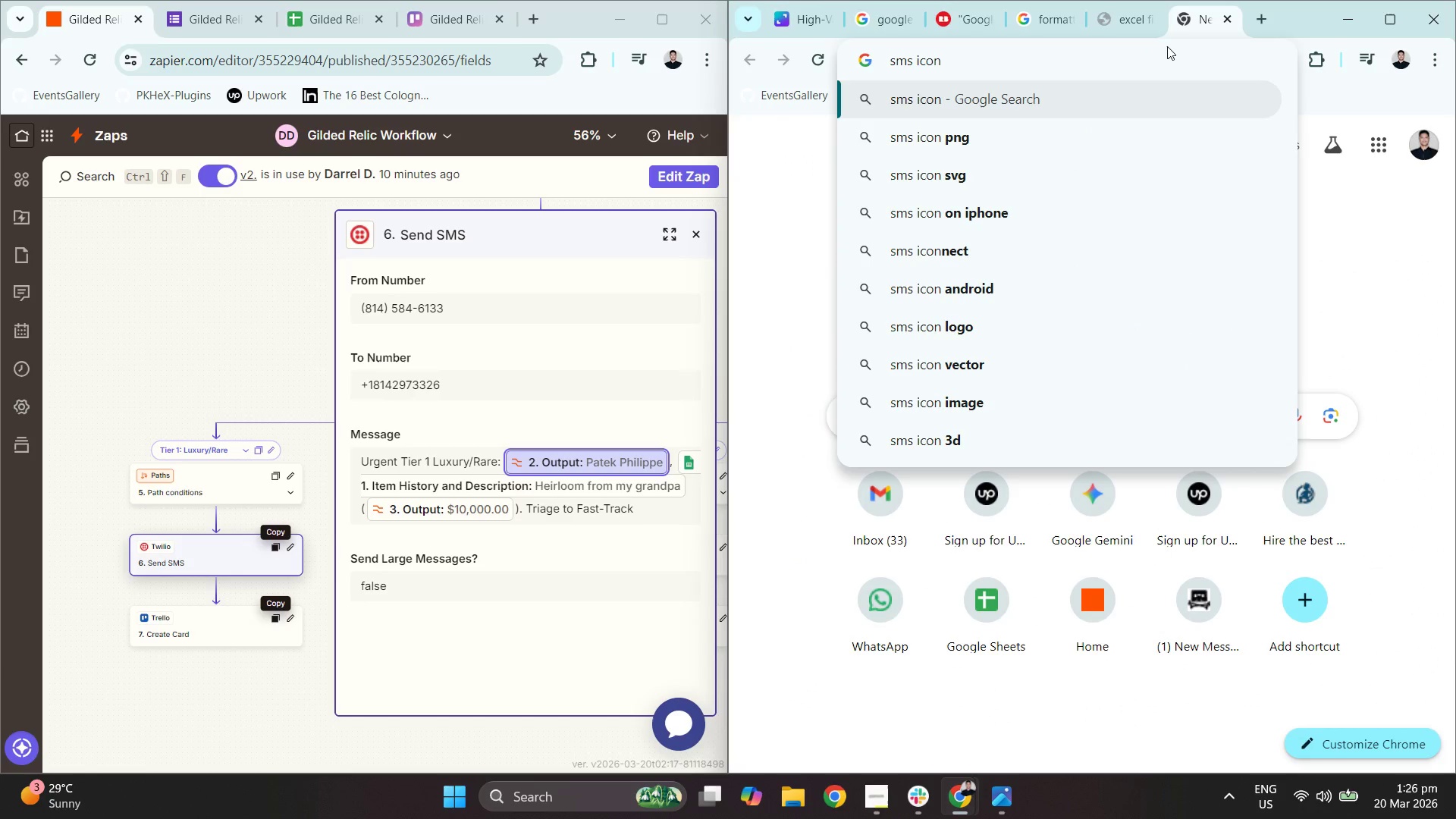 
key(Enter)
 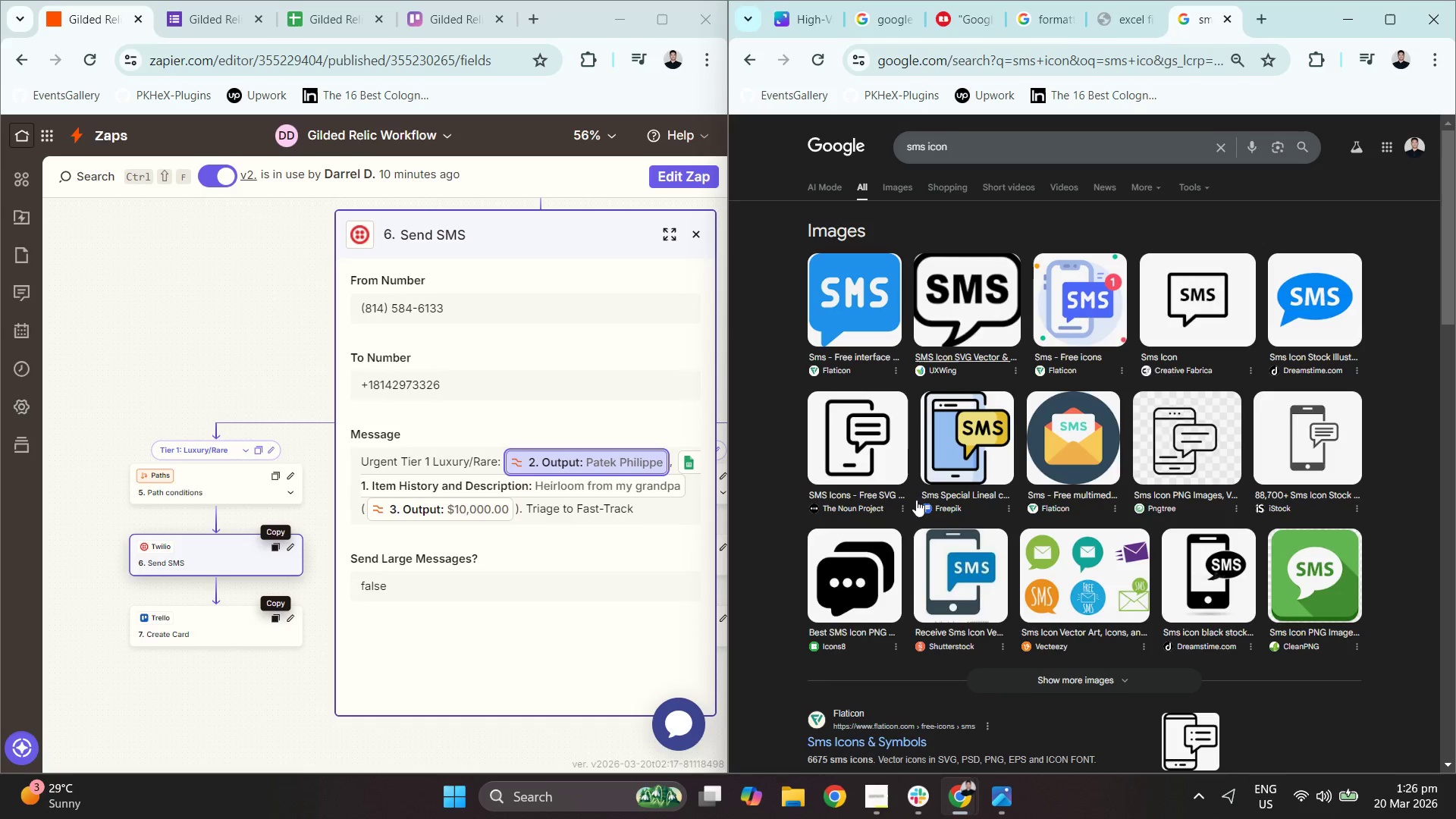 
wait(6.0)
 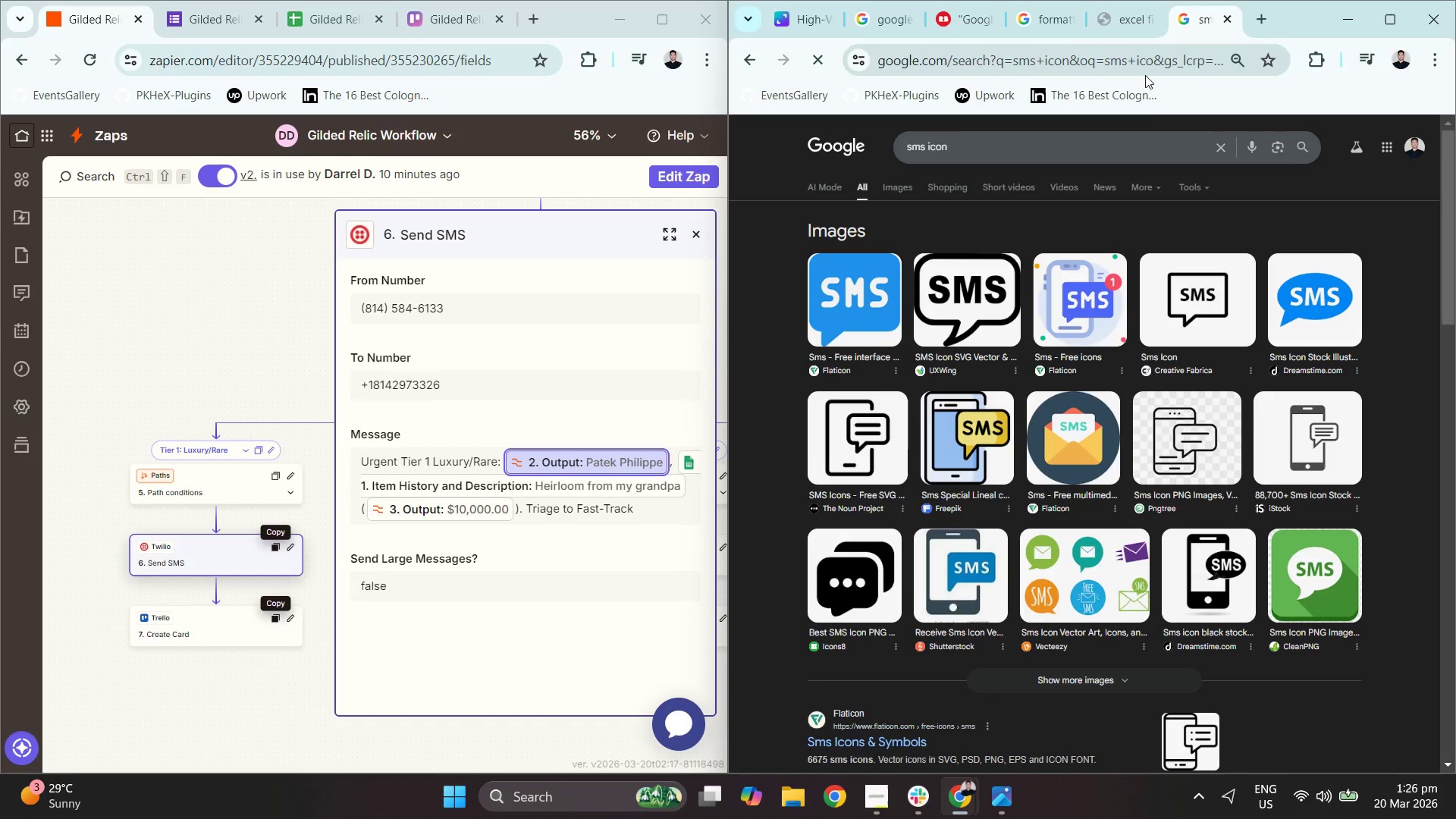 
left_click([899, 193])
 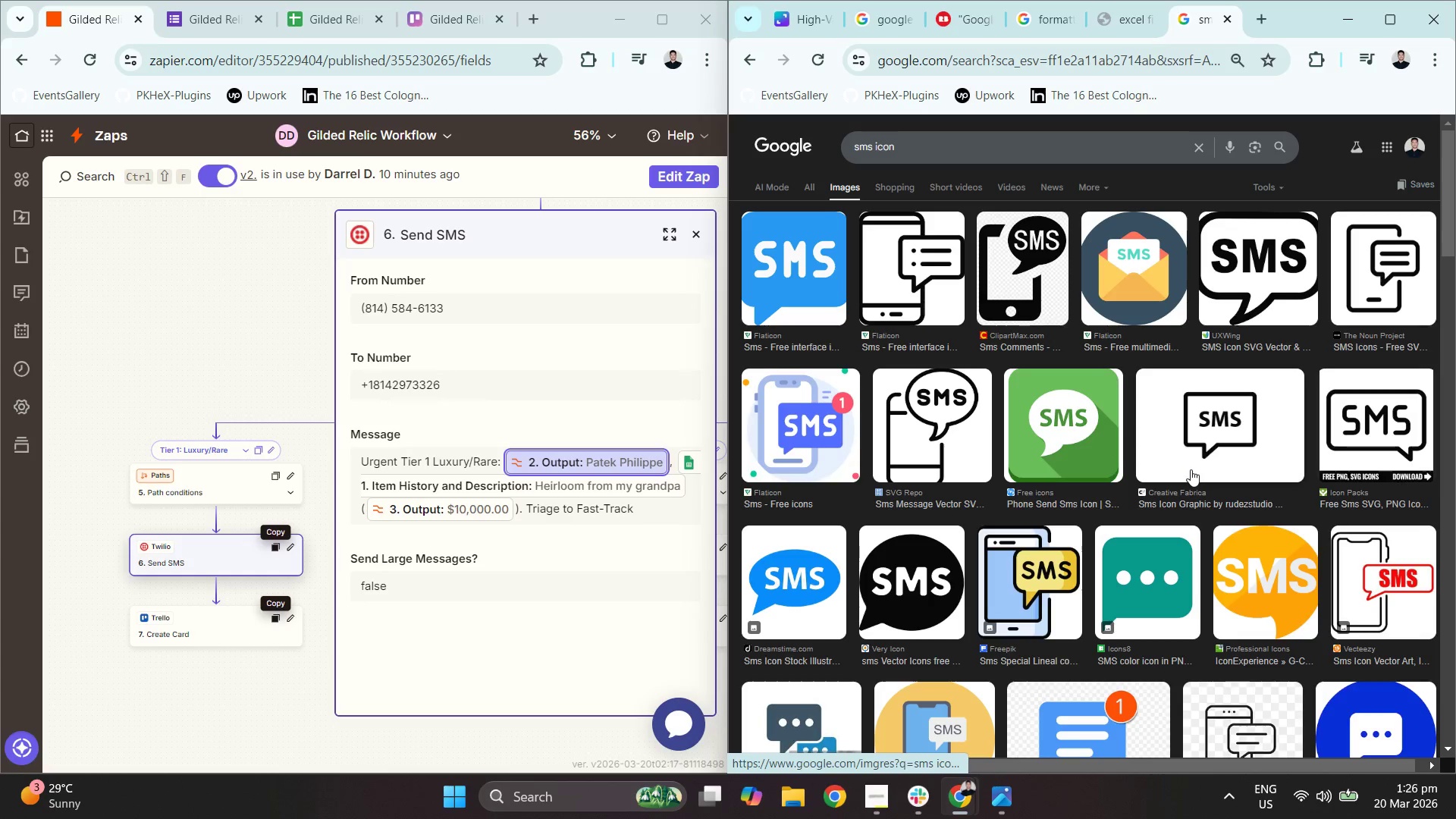 
wait(5.25)
 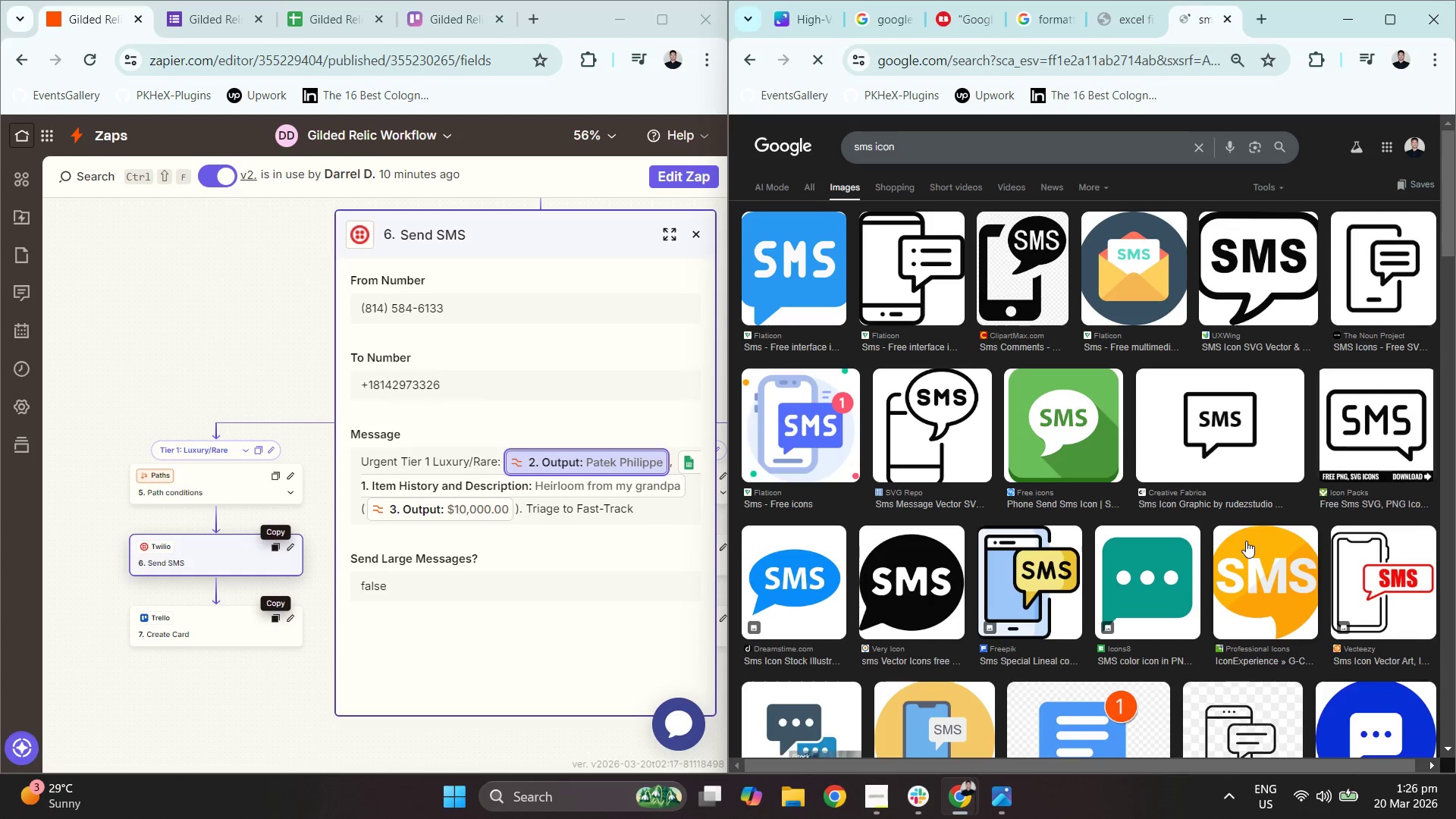 
left_click([1043, 263])
 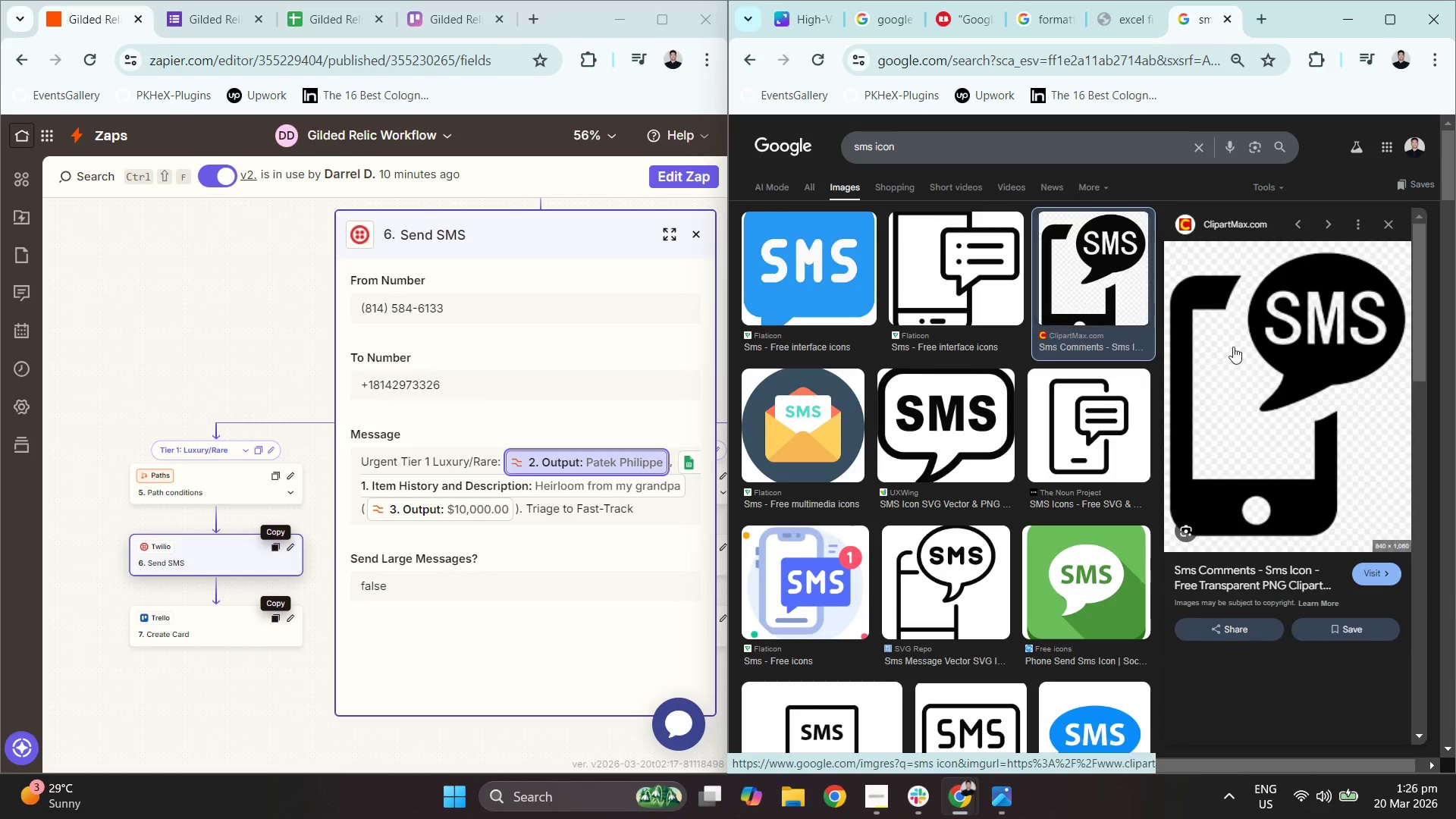 
right_click([1281, 360])
 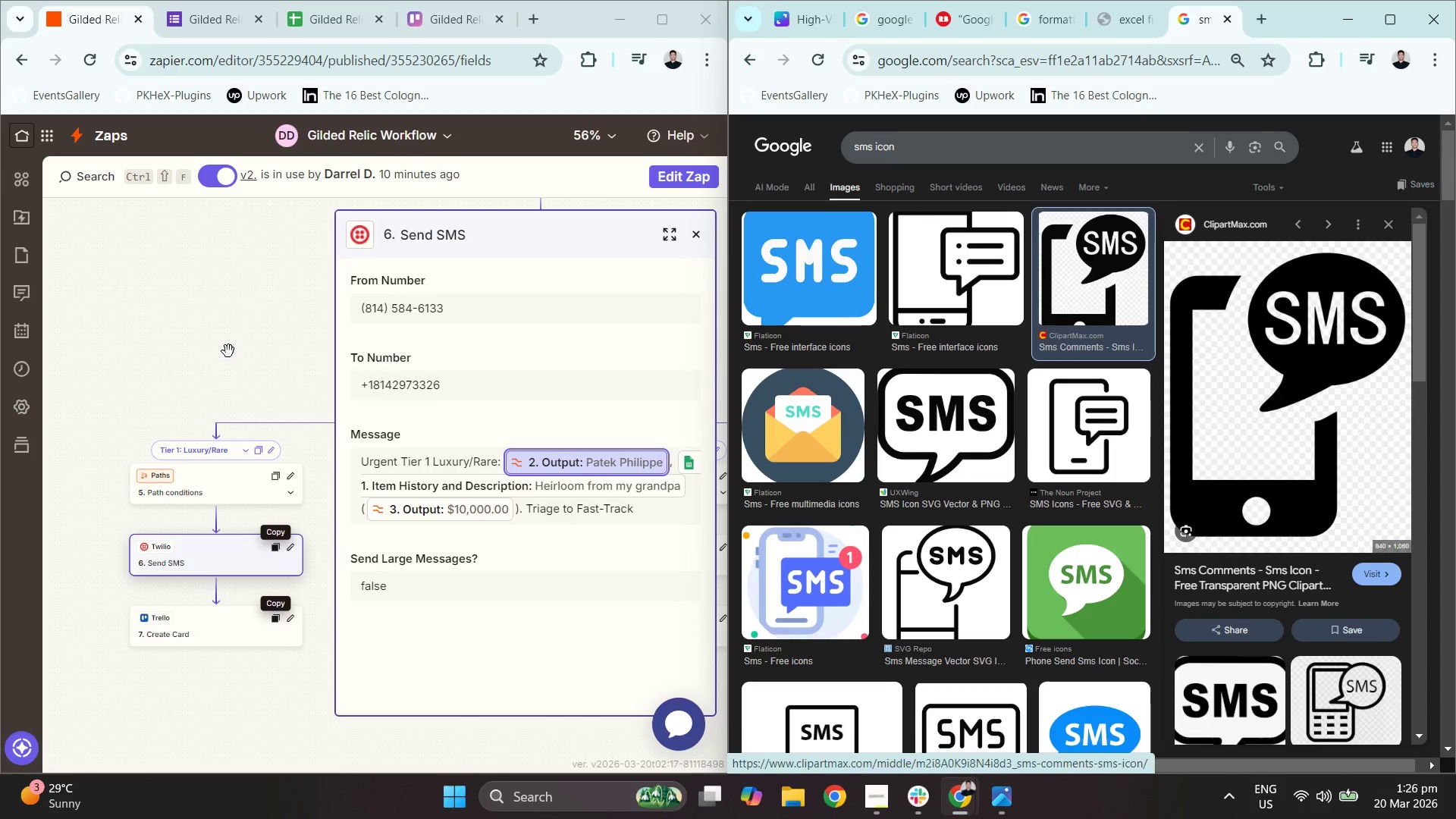 
left_click([795, 23])
 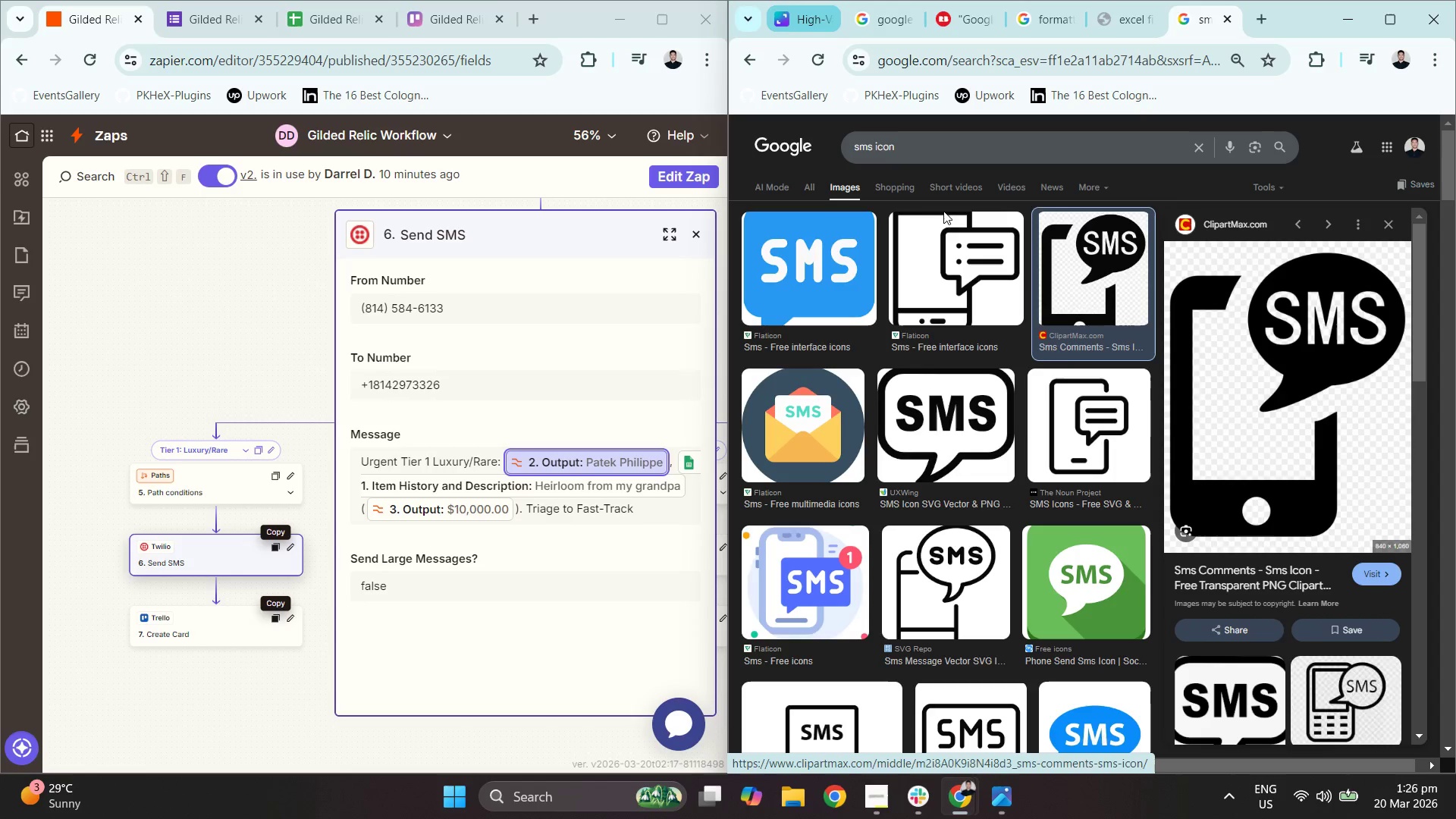 
key(Control+ControlLeft)
 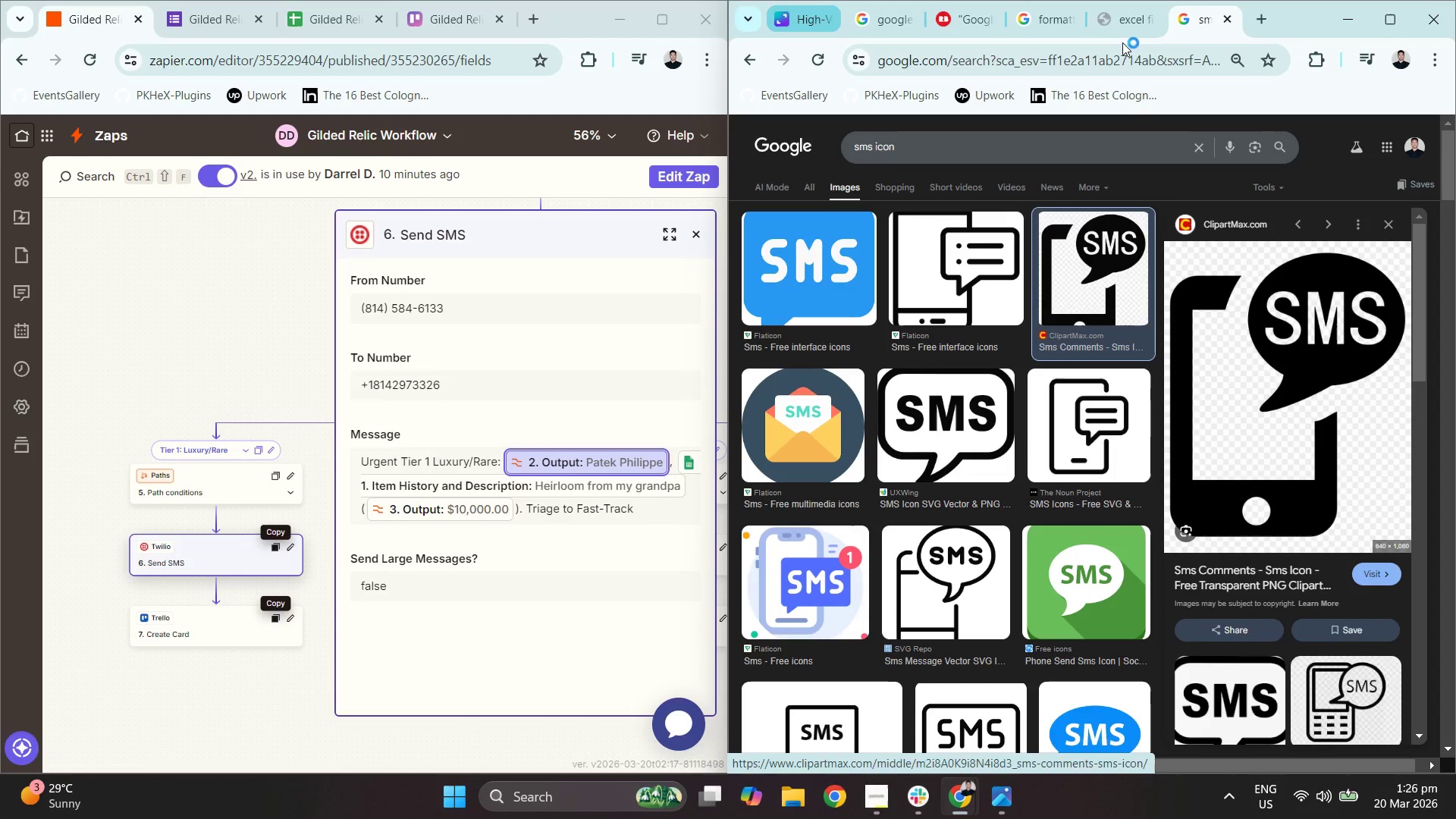 
left_click([1122, 21])
 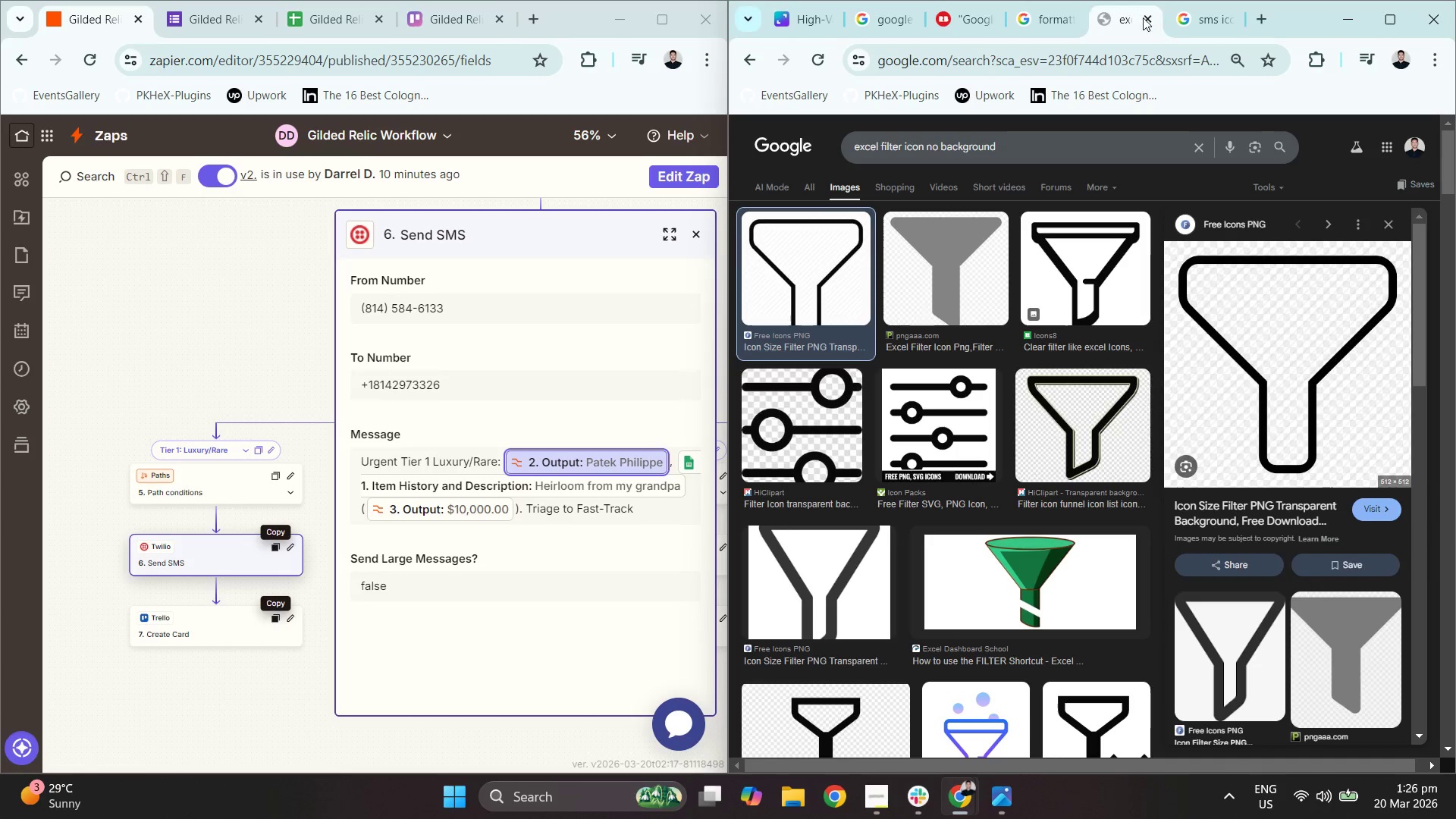 
left_click([1141, 17])
 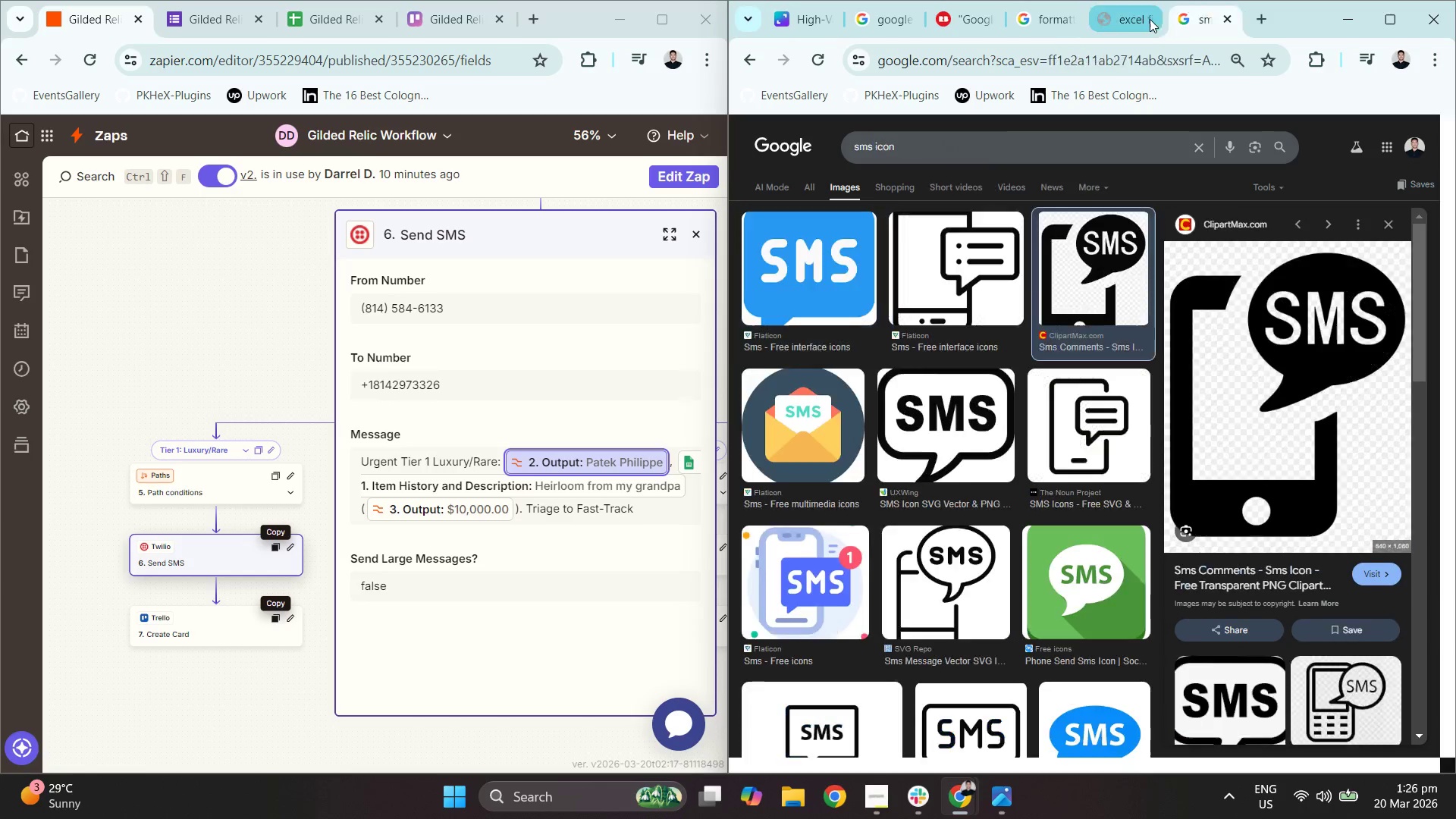 
left_click([1150, 19])
 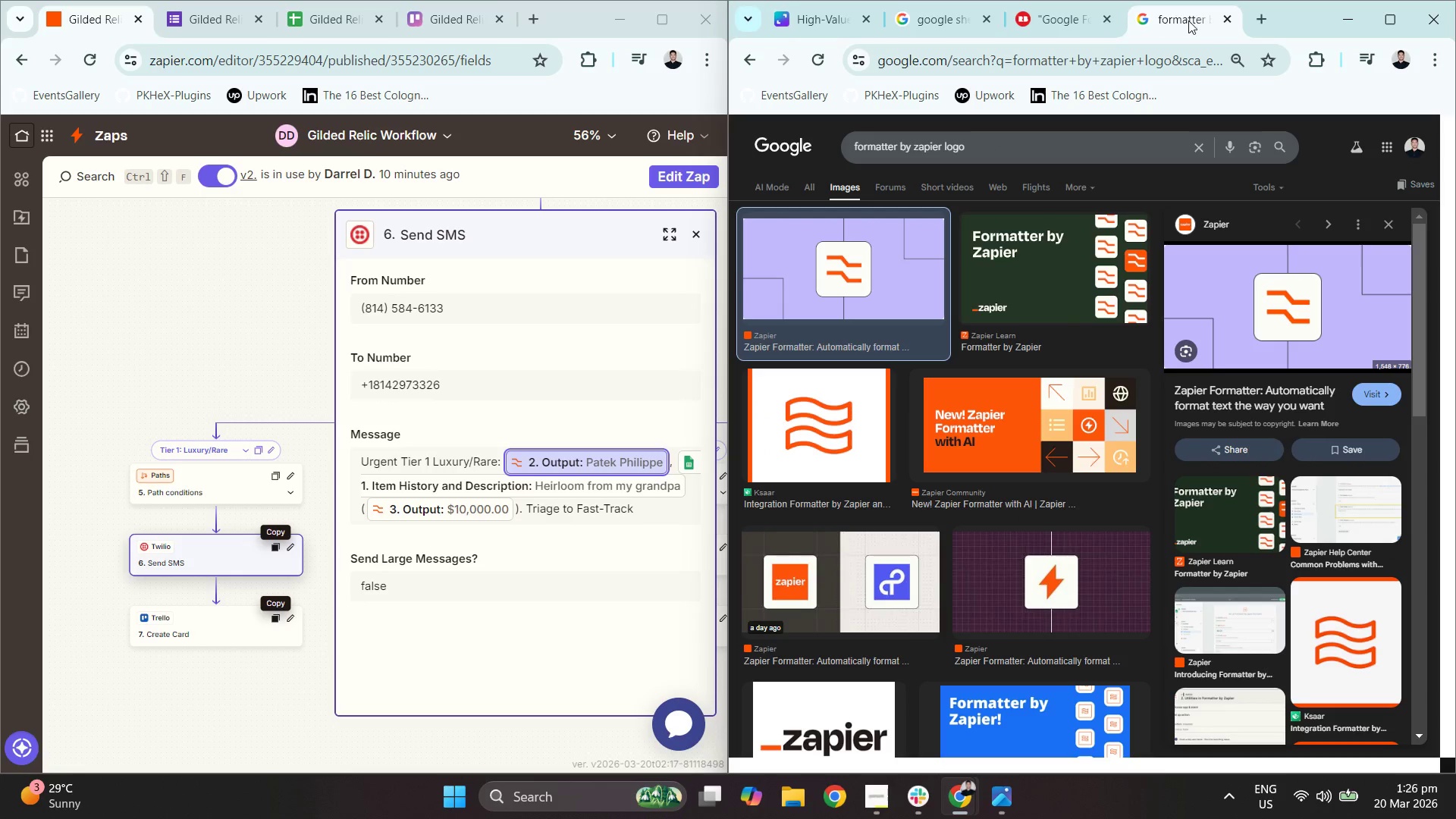 
left_click([1230, 18])
 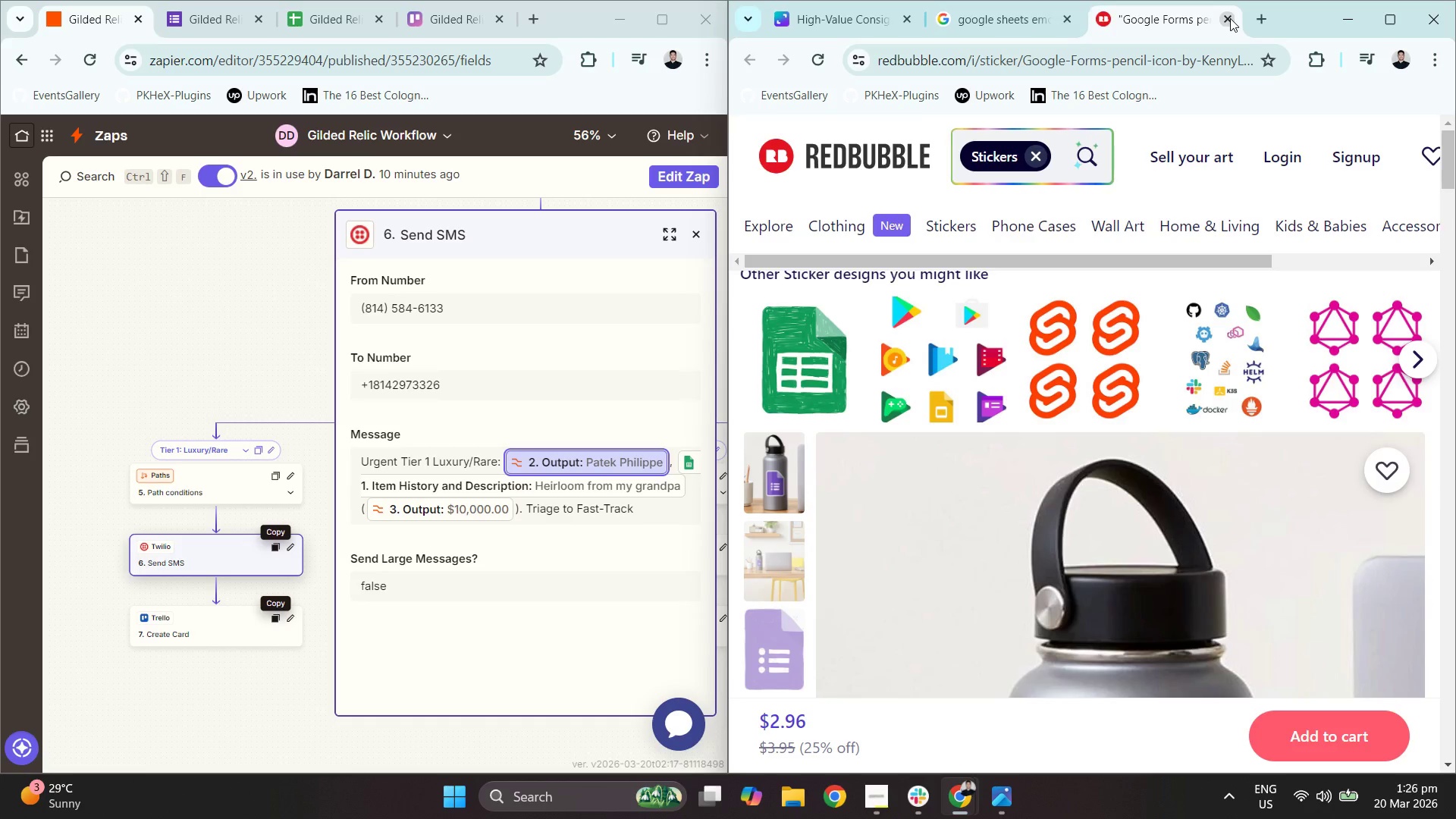 
left_click([1230, 18])
 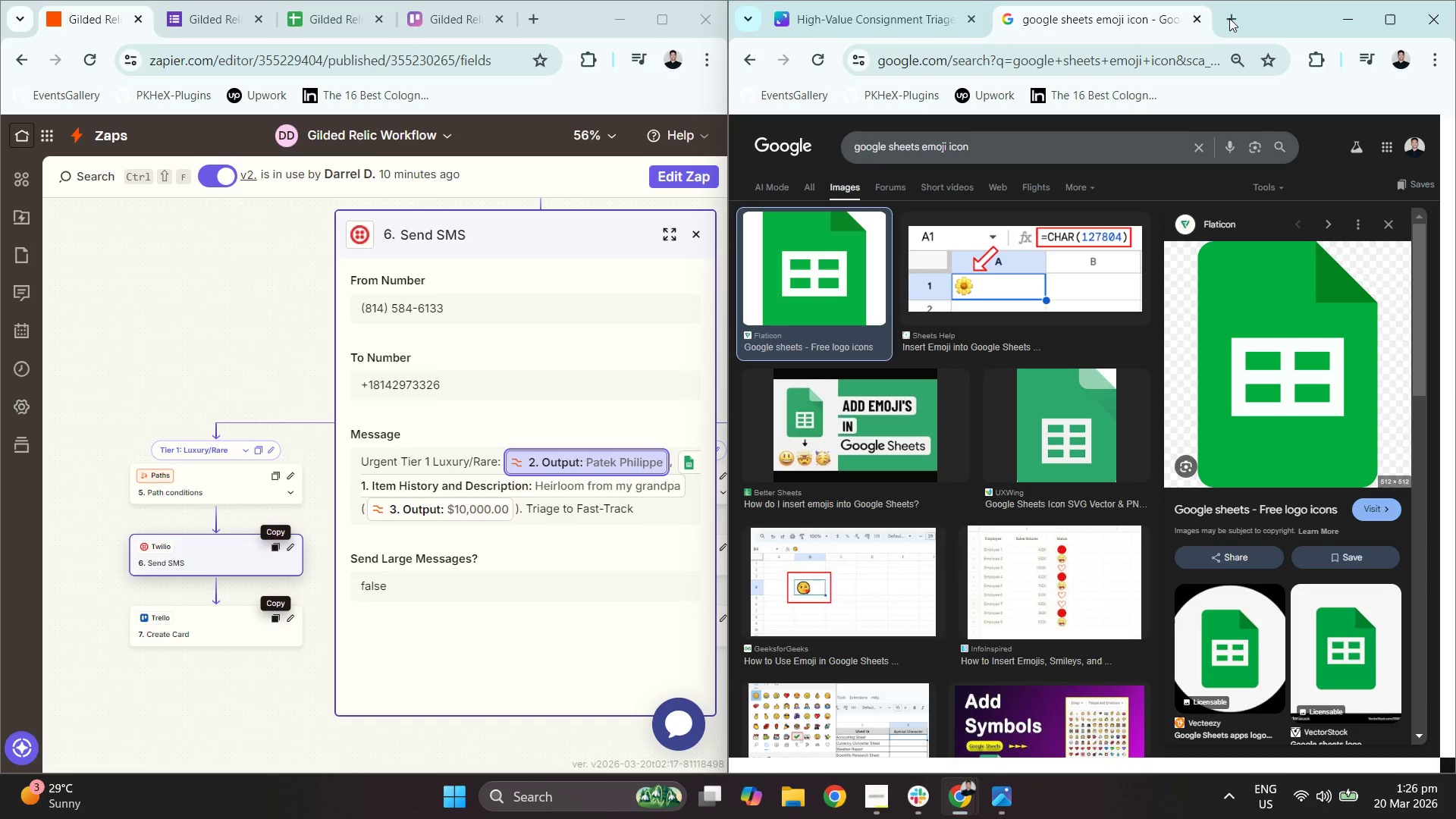 
left_click([1197, 15])
 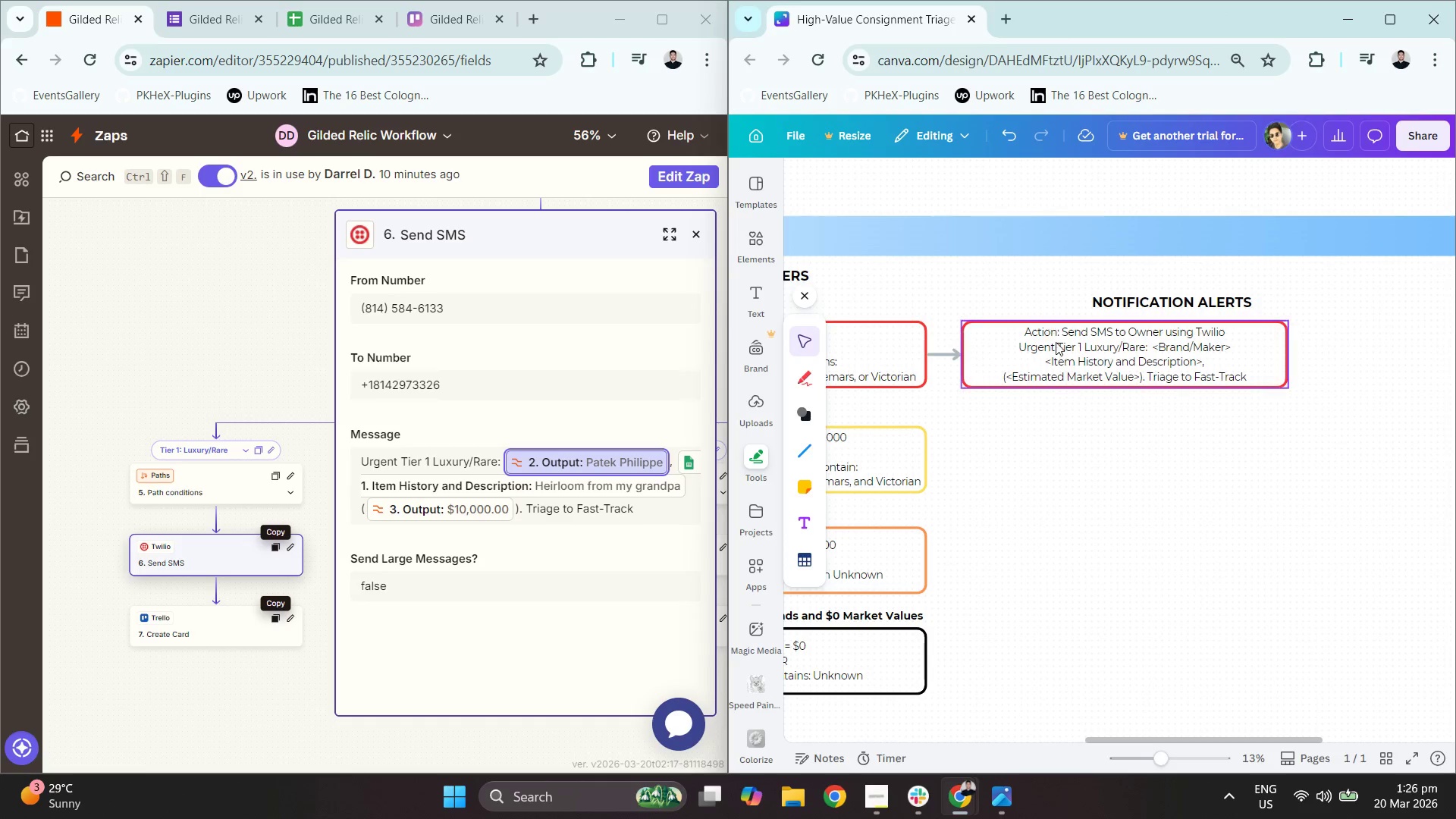 
key(Control+ControlLeft)
 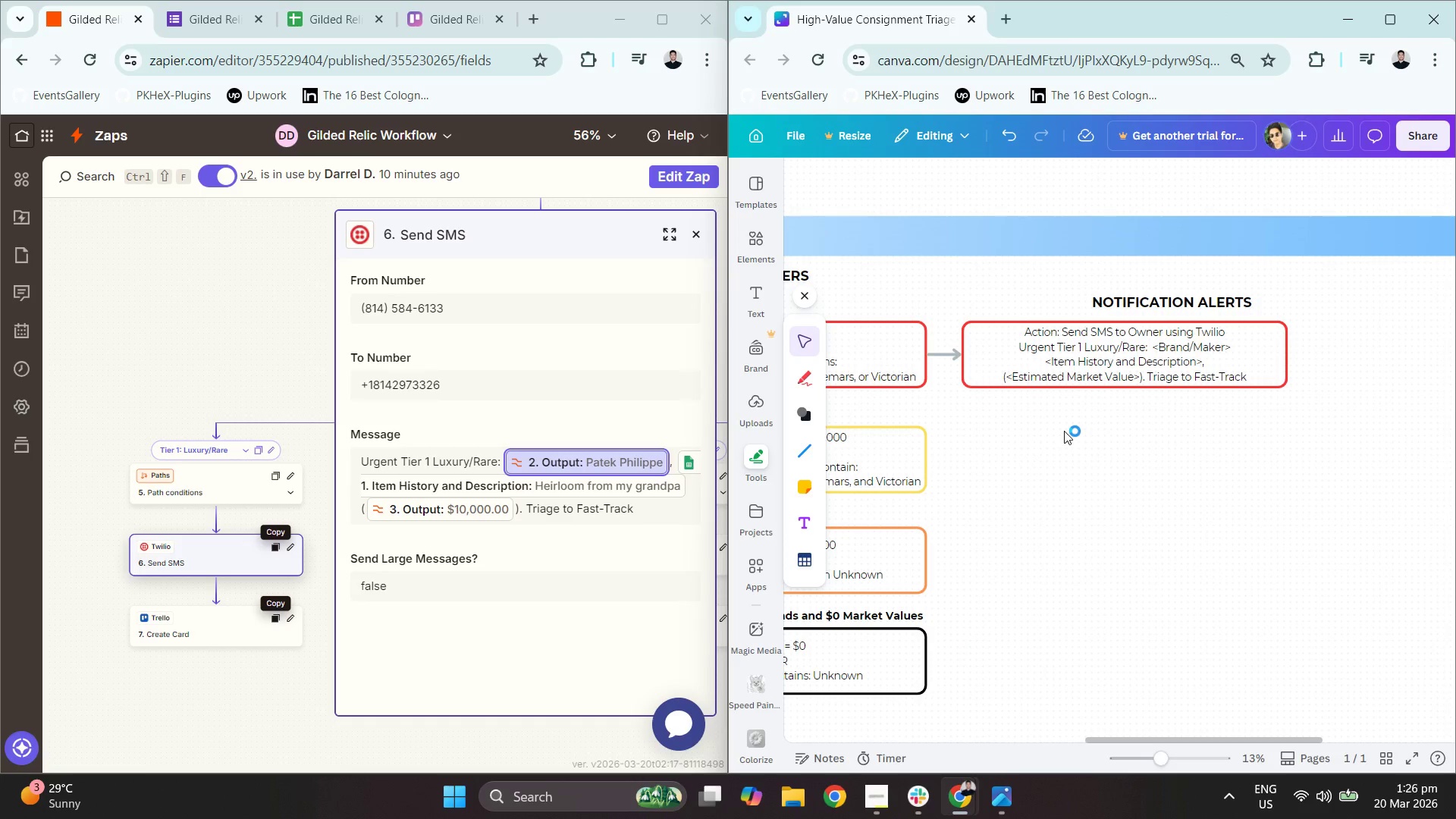 
key(Control+V)
 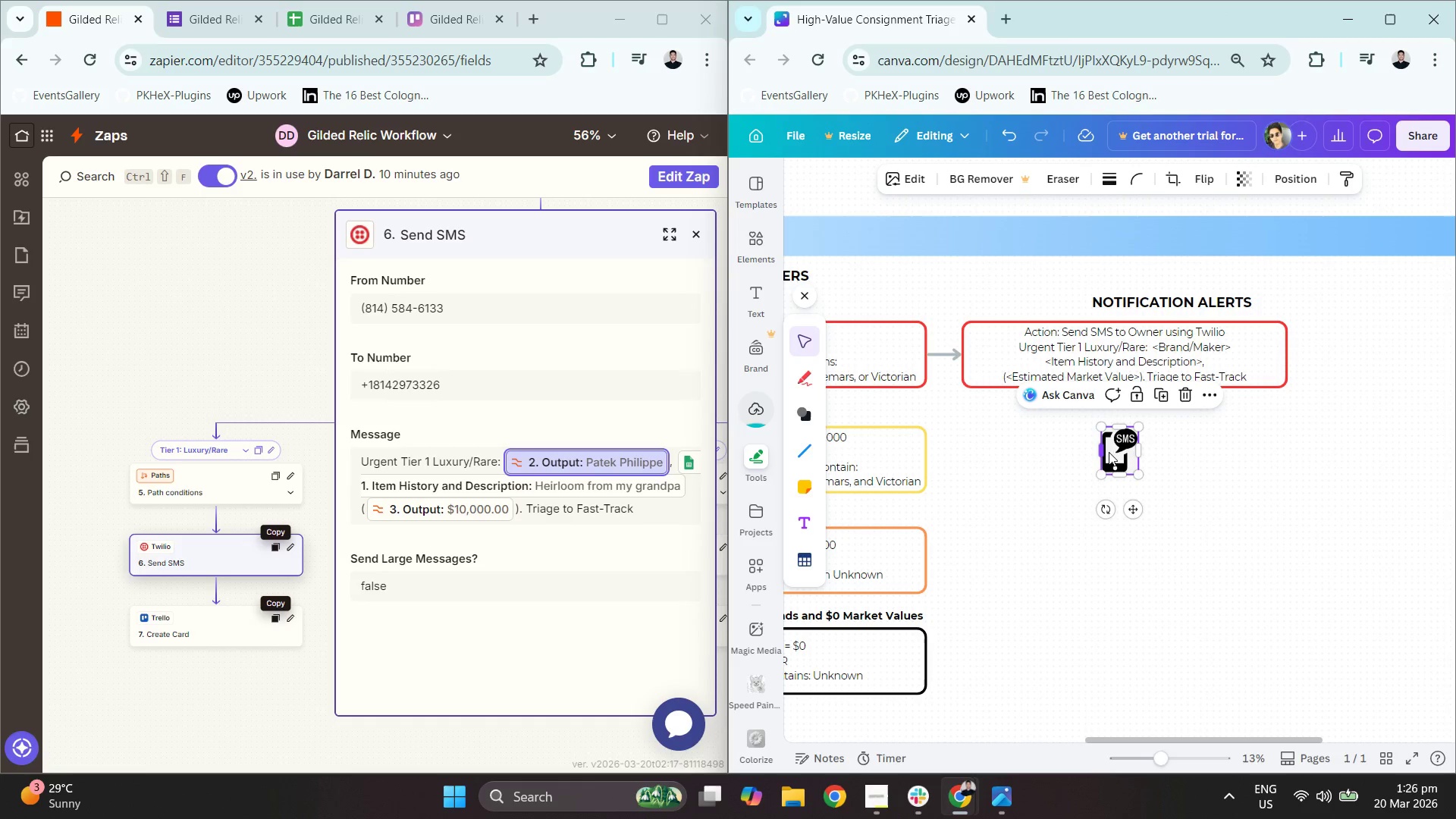 
left_click_drag(start_coordinate=[1116, 455], to_coordinate=[983, 358])
 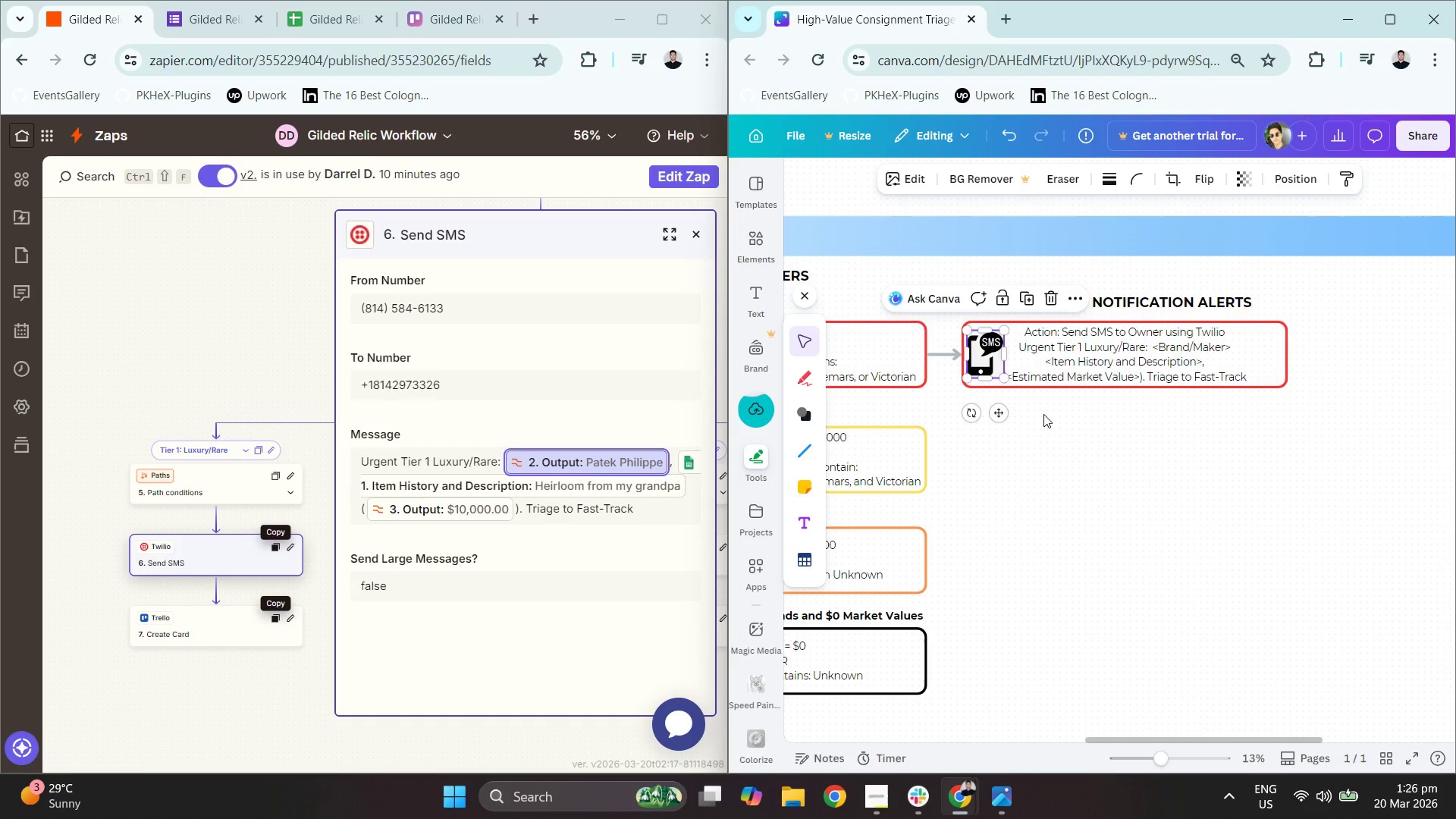 
left_click([1082, 452])
 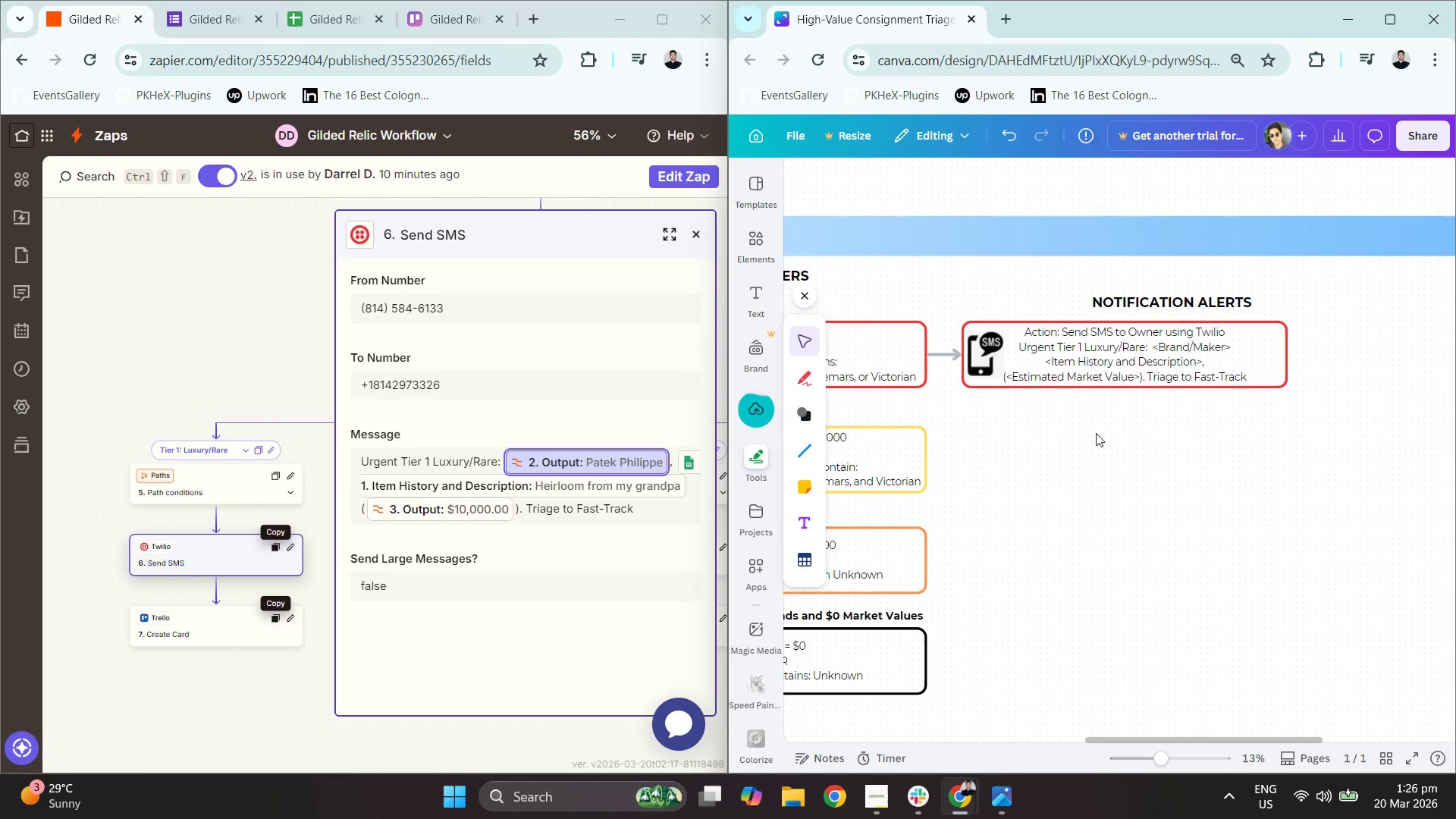 
hold_key(key=ControlLeft, duration=1.5)
scroll: coordinate [1026, 373], scroll_direction: up, amount: 3.0
 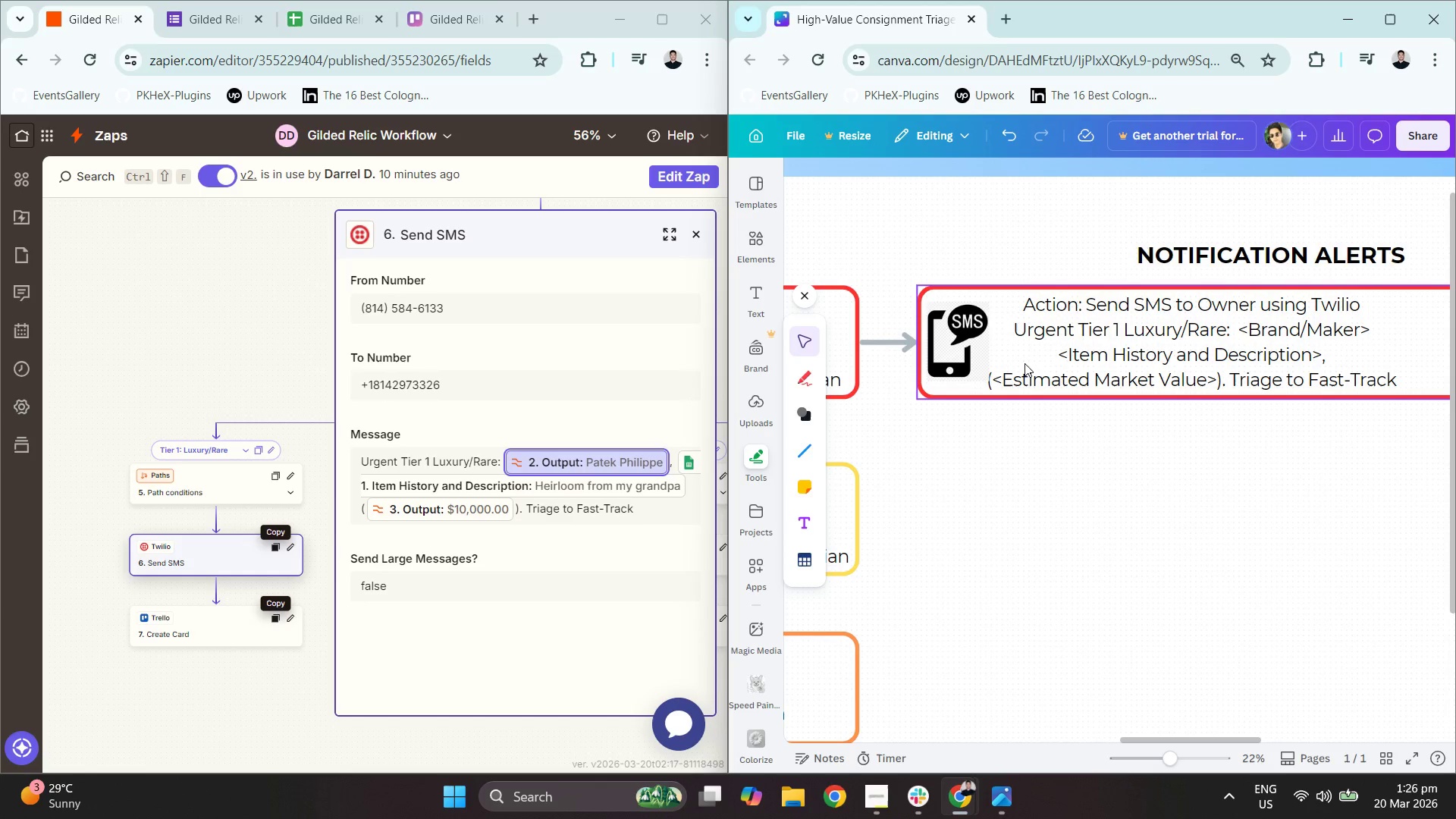 
key(Control+ControlLeft)
 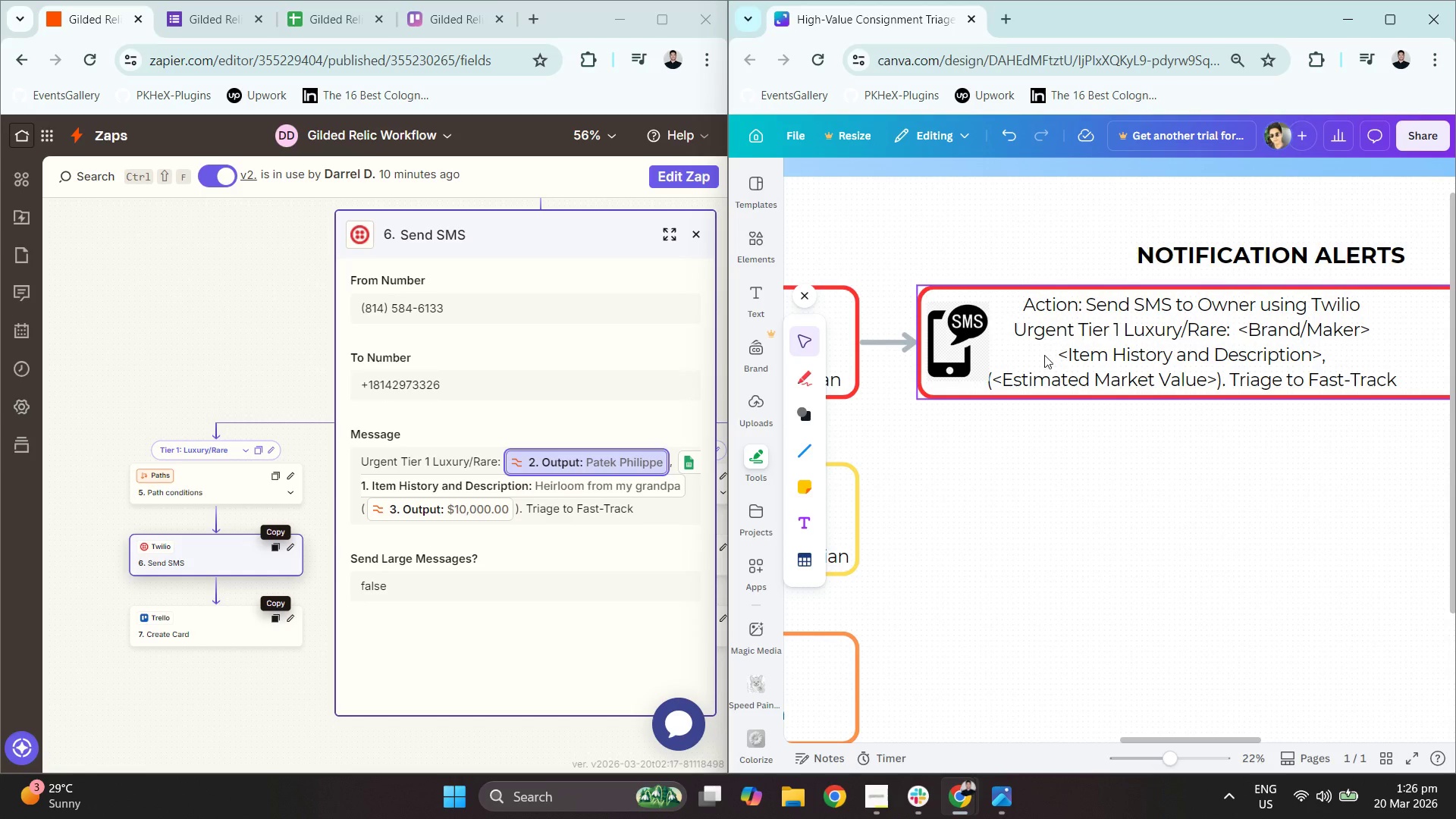 
key(Control+ControlLeft)
 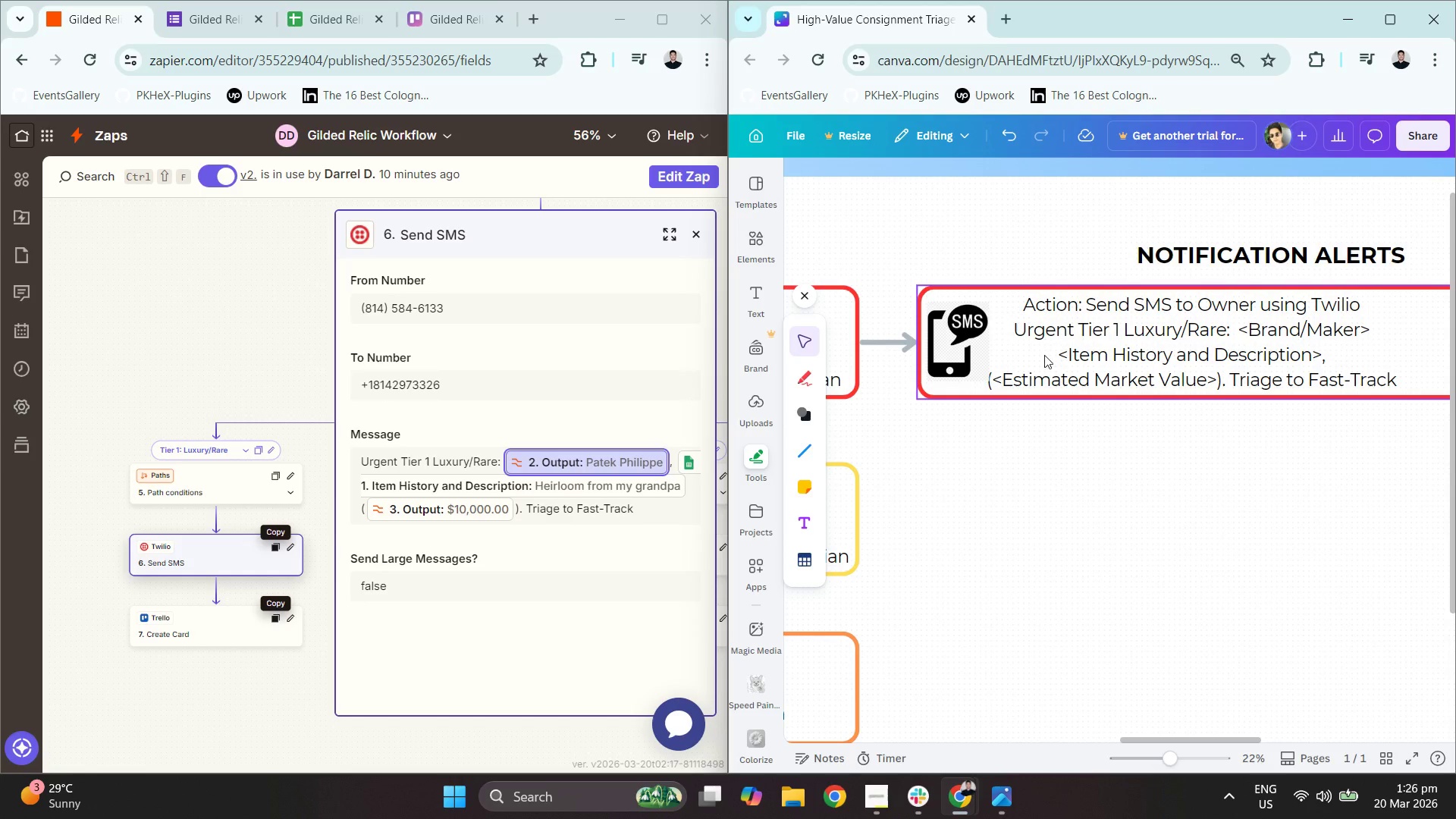 
key(Control+ControlLeft)
 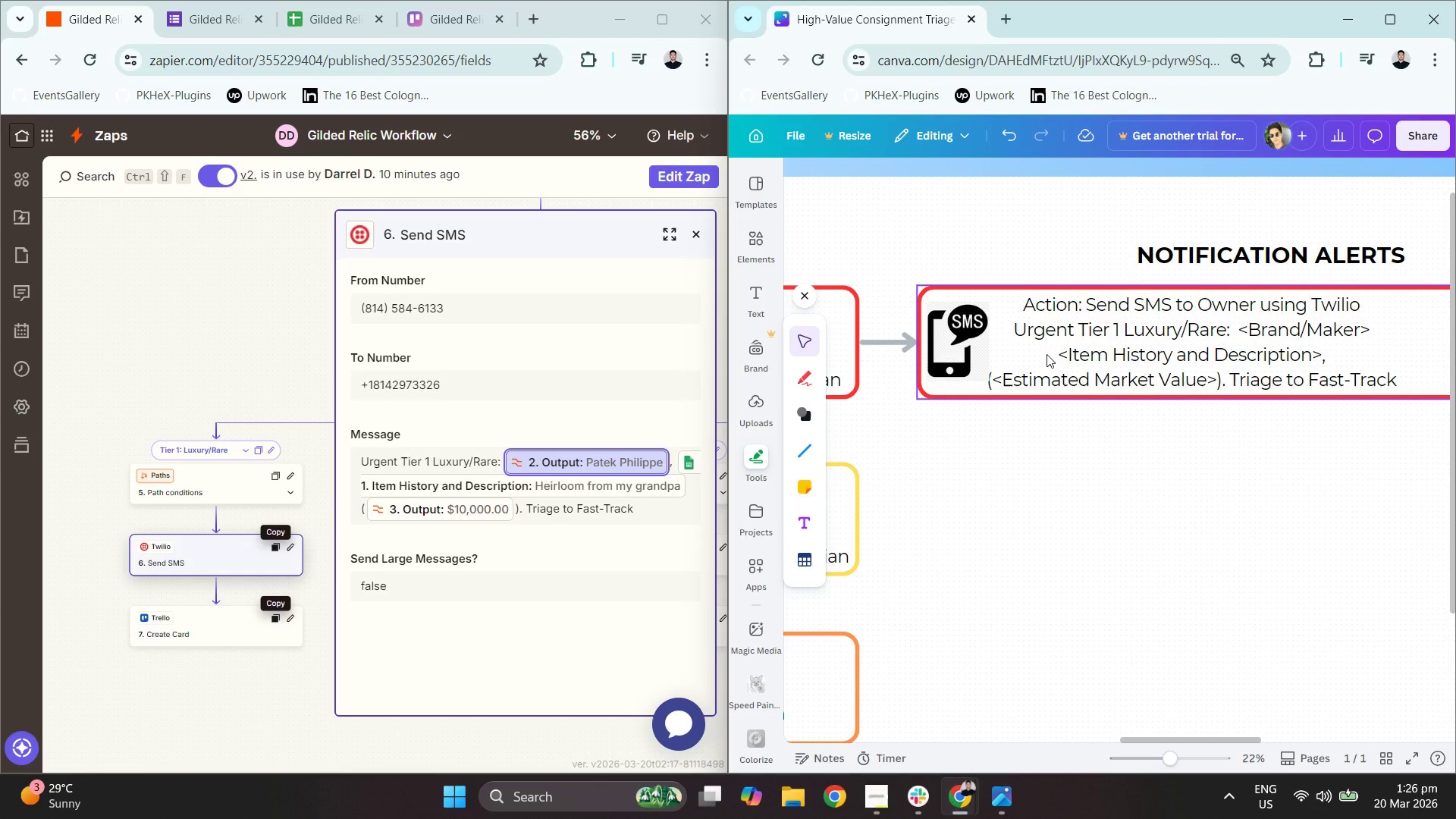 
key(Control+ControlLeft)
 